 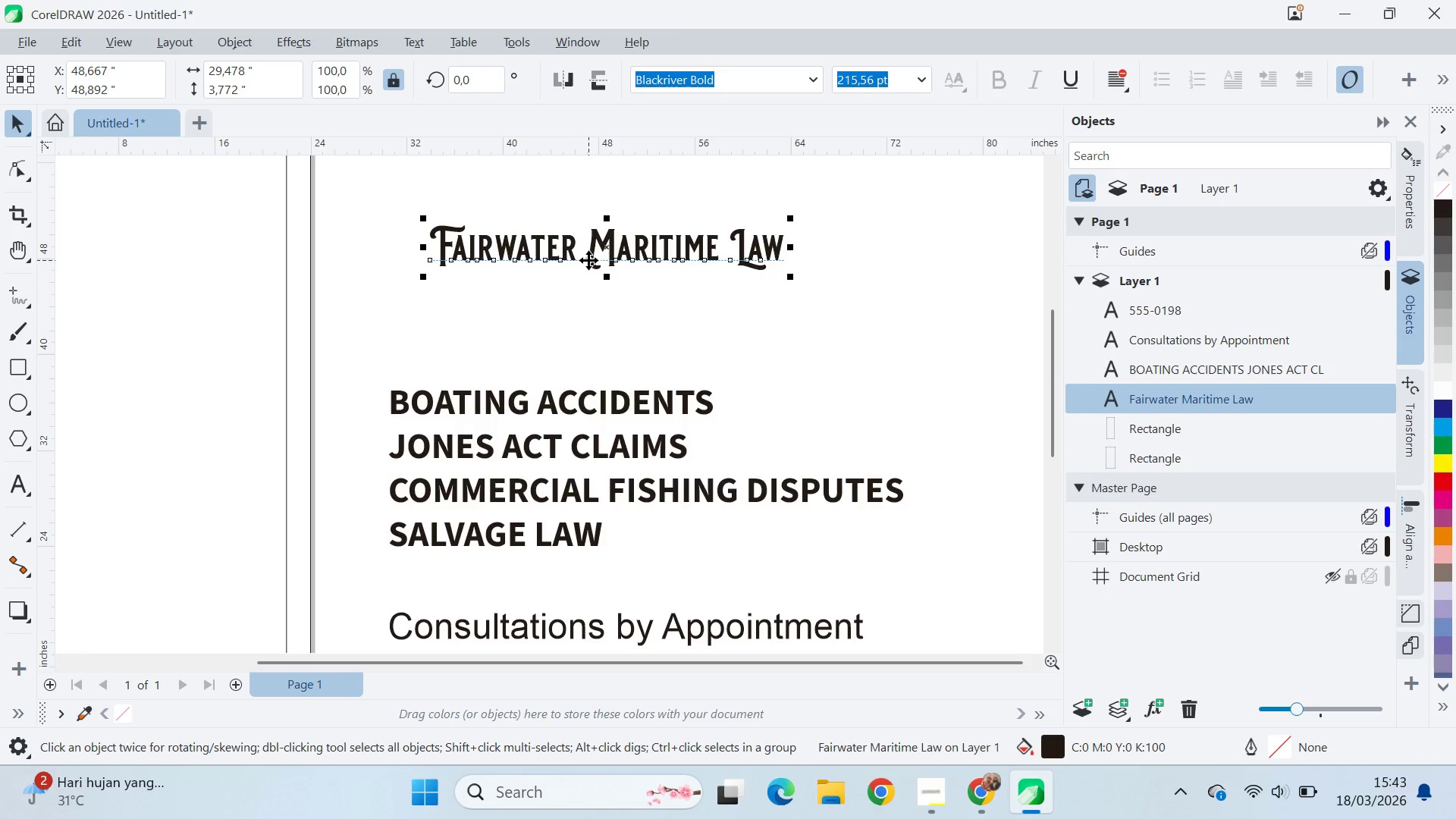 
double_click([588, 260])
 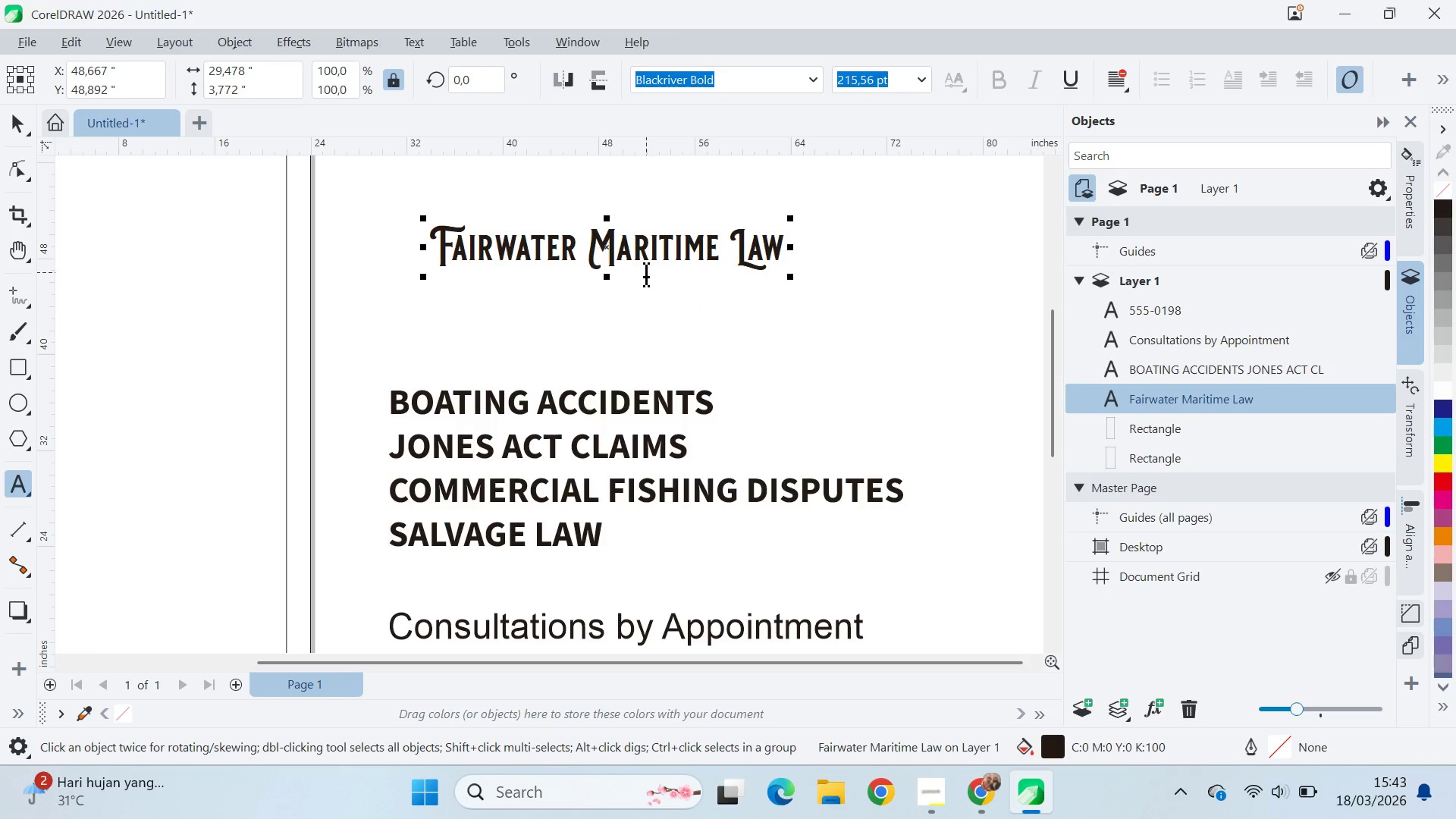 
key(Enter)
 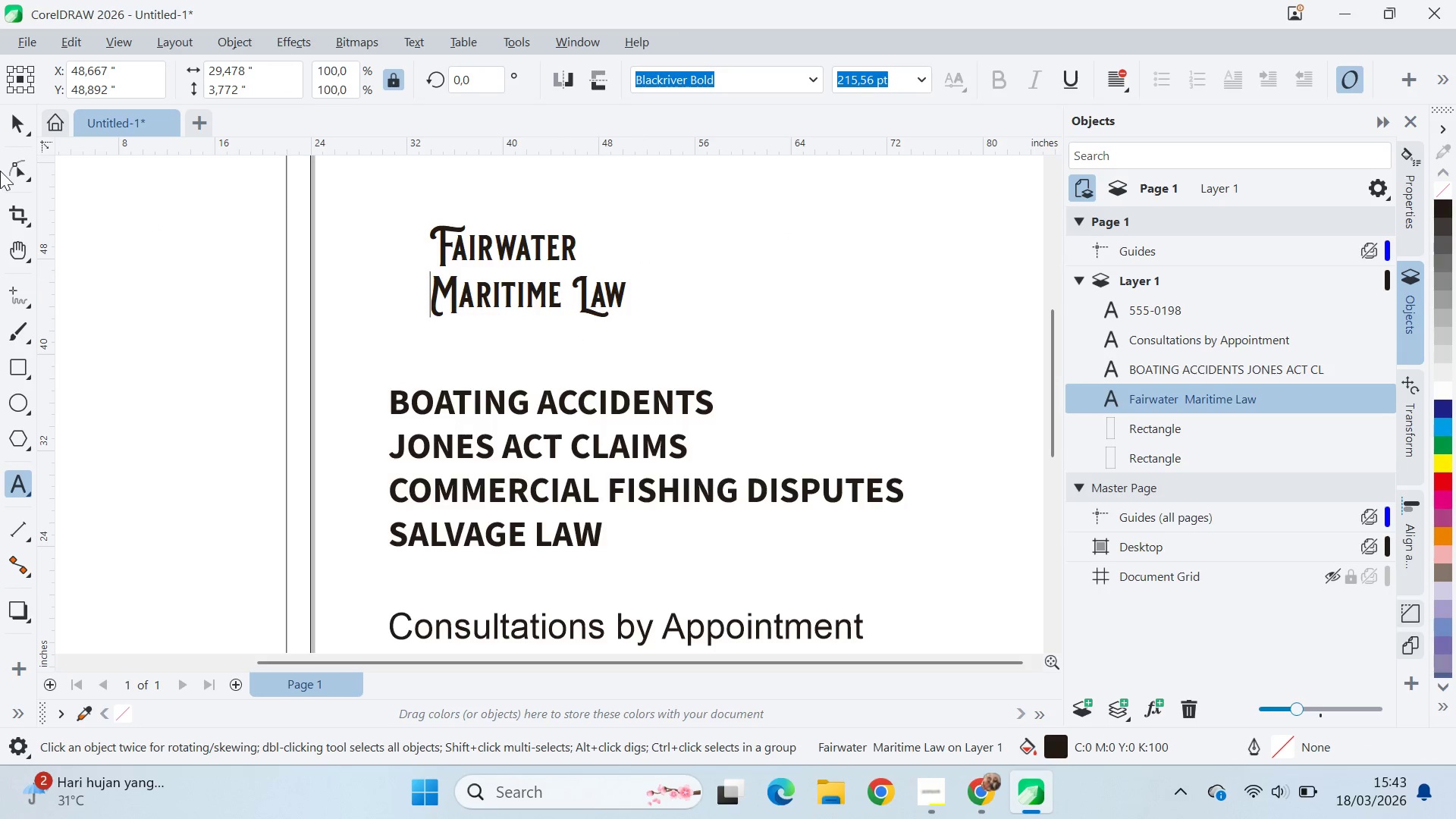 
left_click([15, 125])
 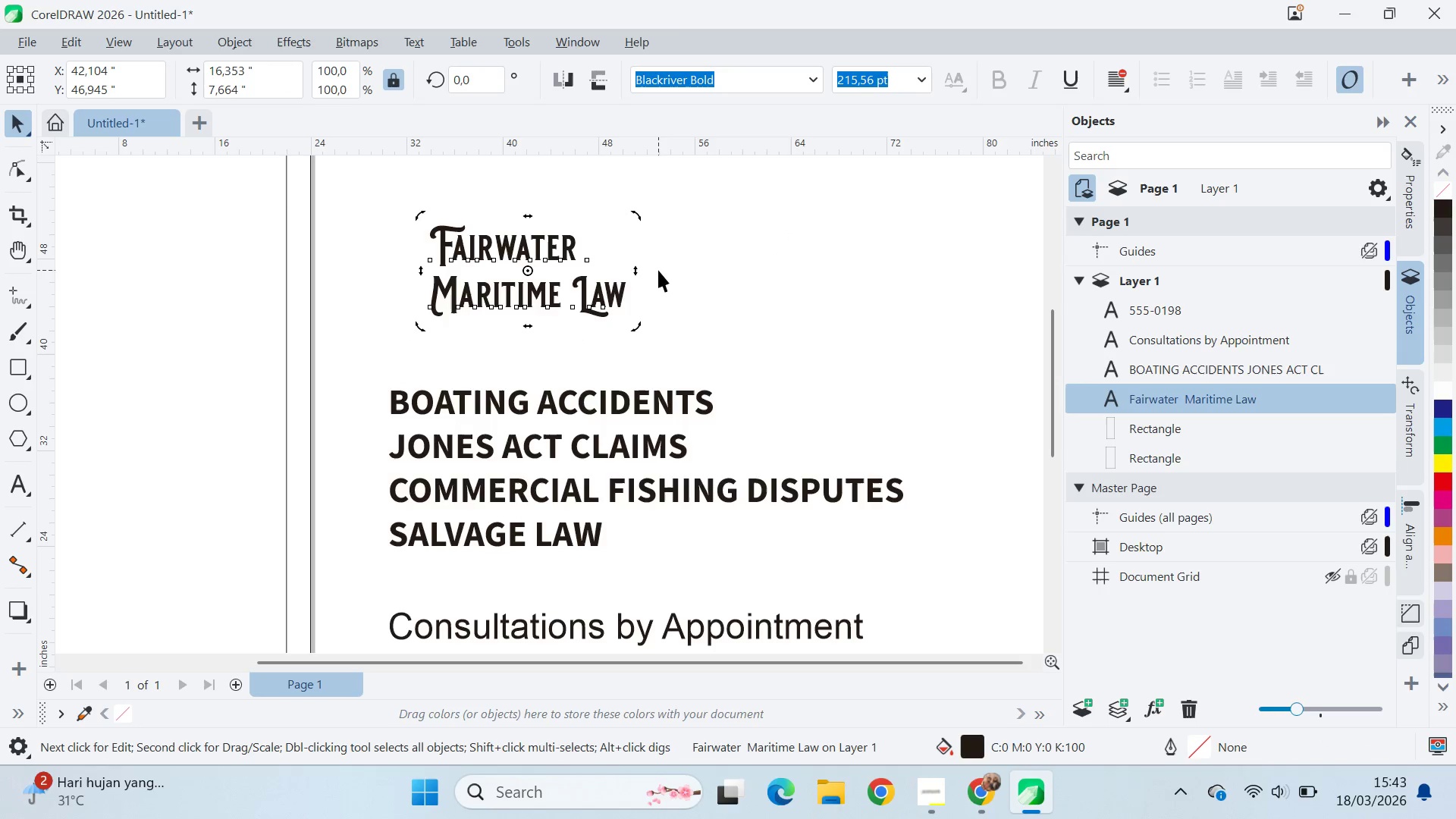 
left_click_drag(start_coordinate=[638, 278], to_coordinate=[643, 243])
 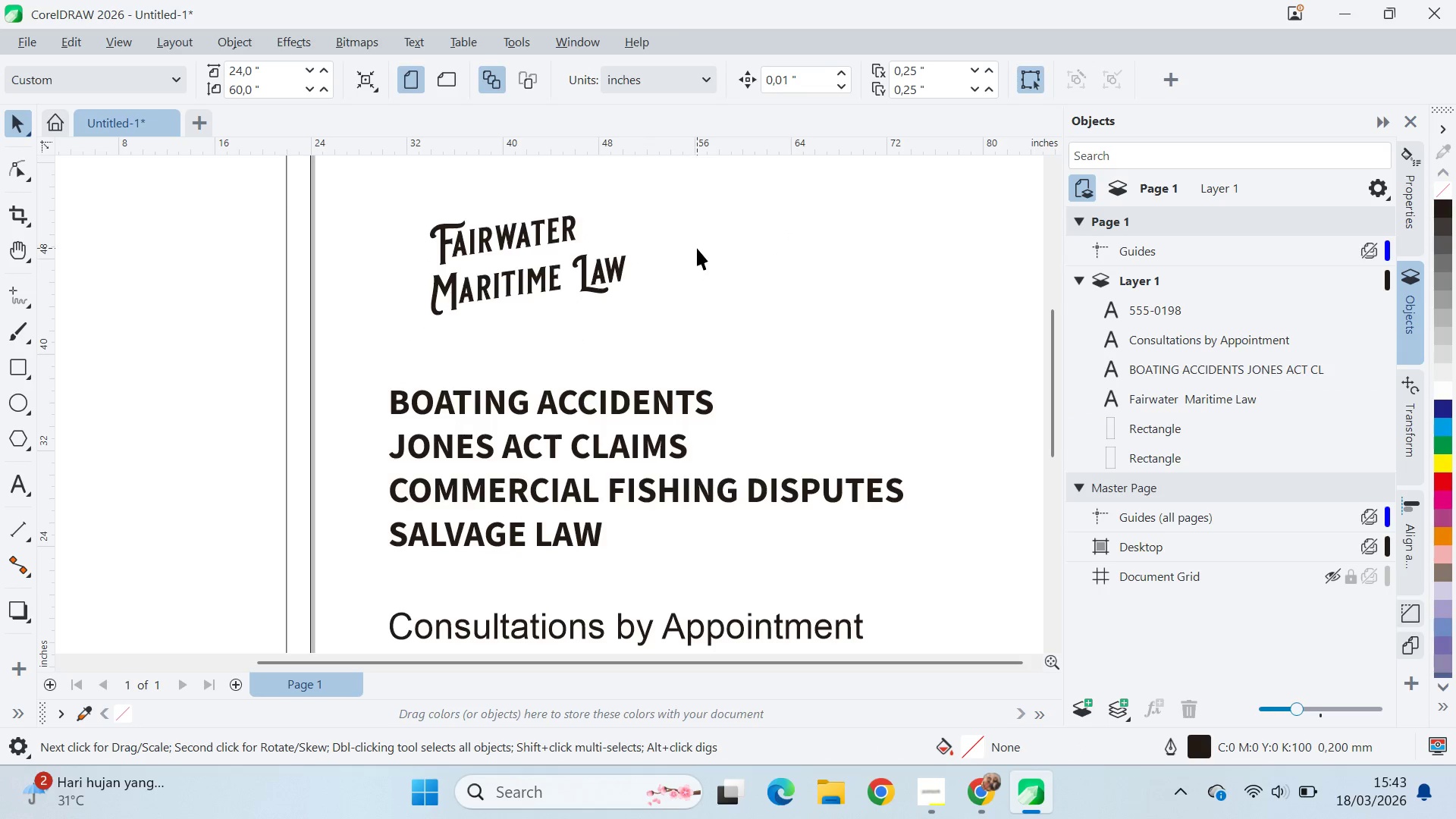 
hold_key(key=ControlLeft, duration=1.16)
 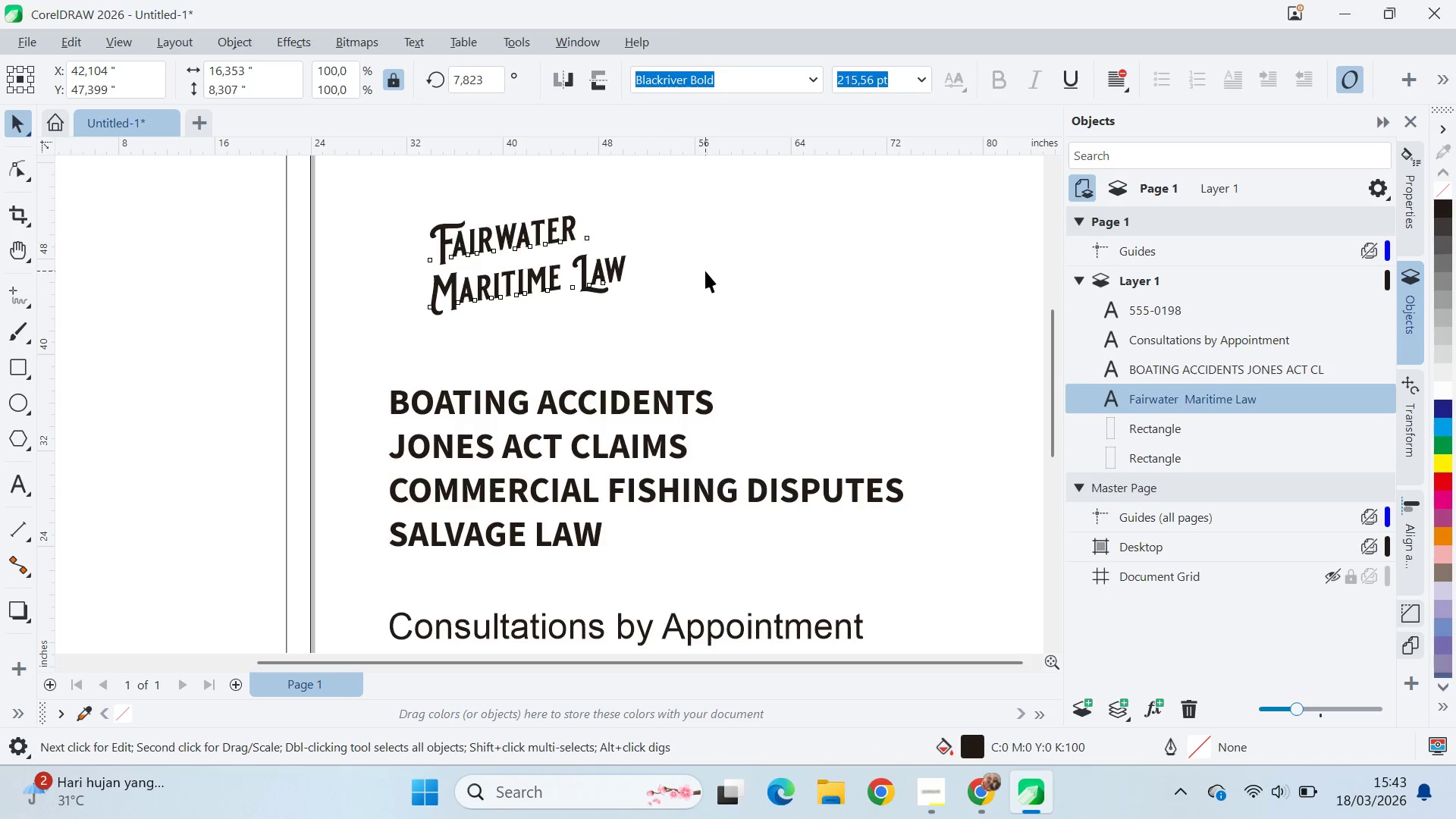 
left_click_drag(start_coordinate=[705, 271], to_coordinate=[701, 270])
 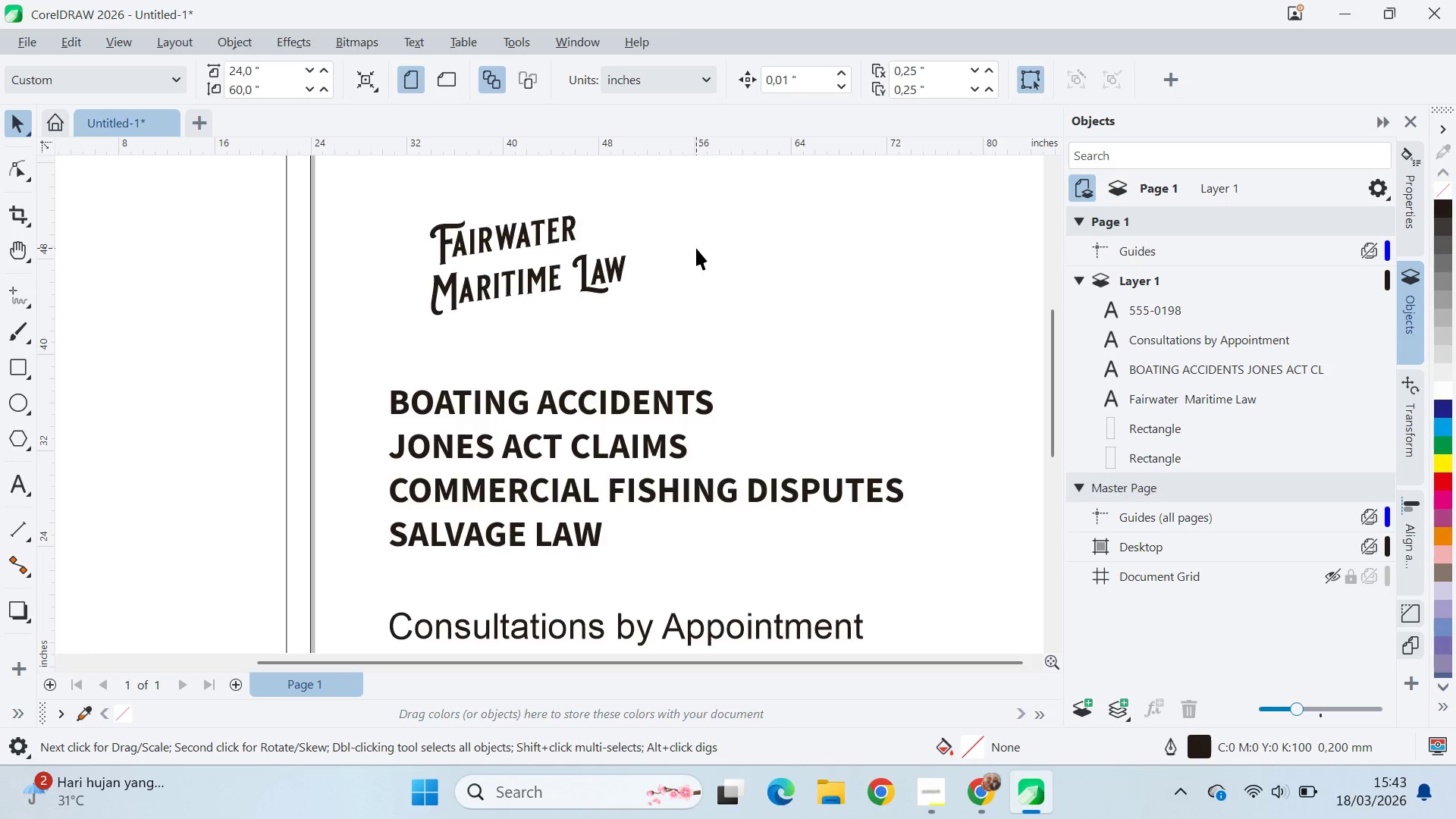 
key(Control+Z)
 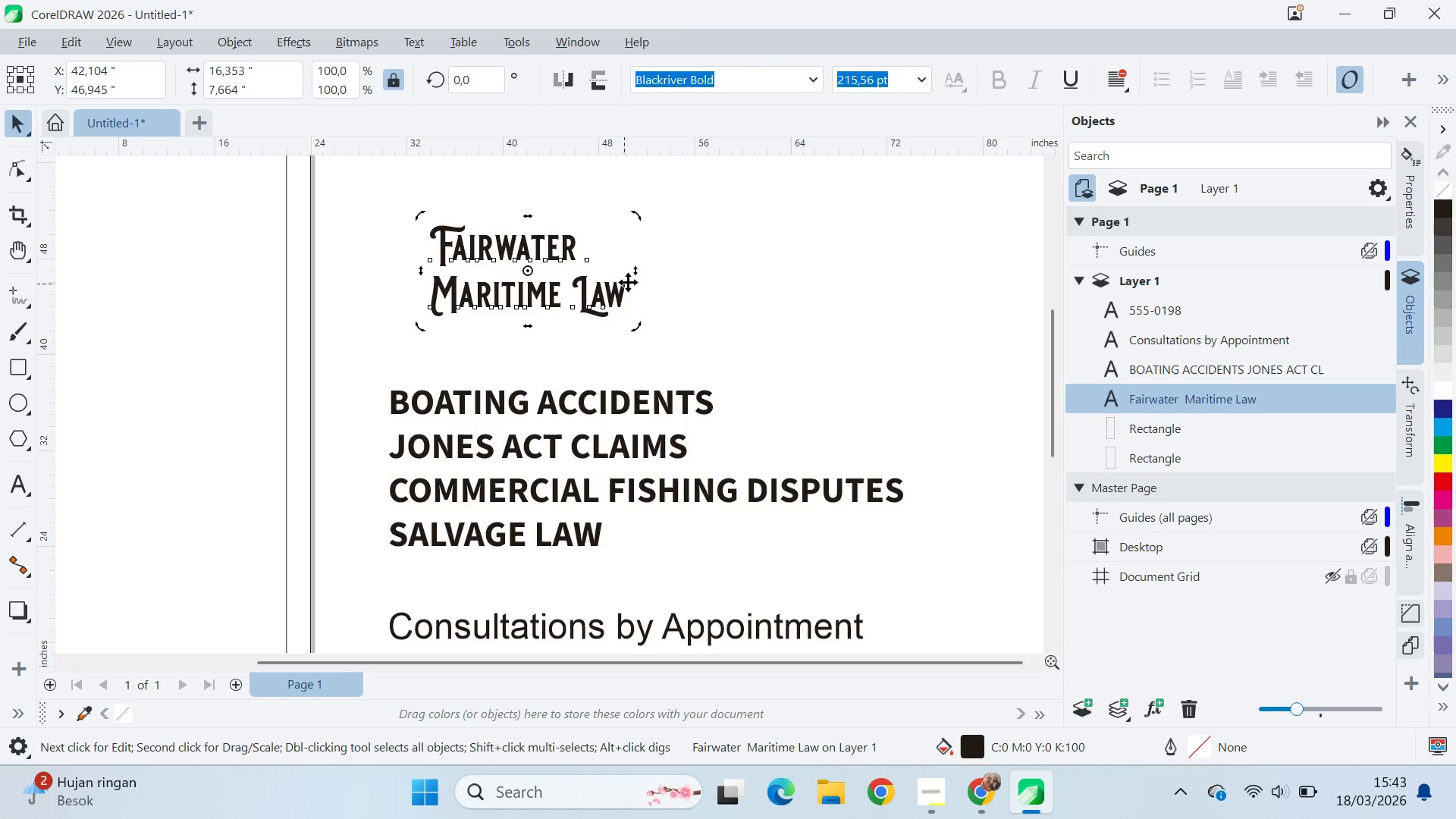 
left_click_drag(start_coordinate=[640, 267], to_coordinate=[633, 239])
 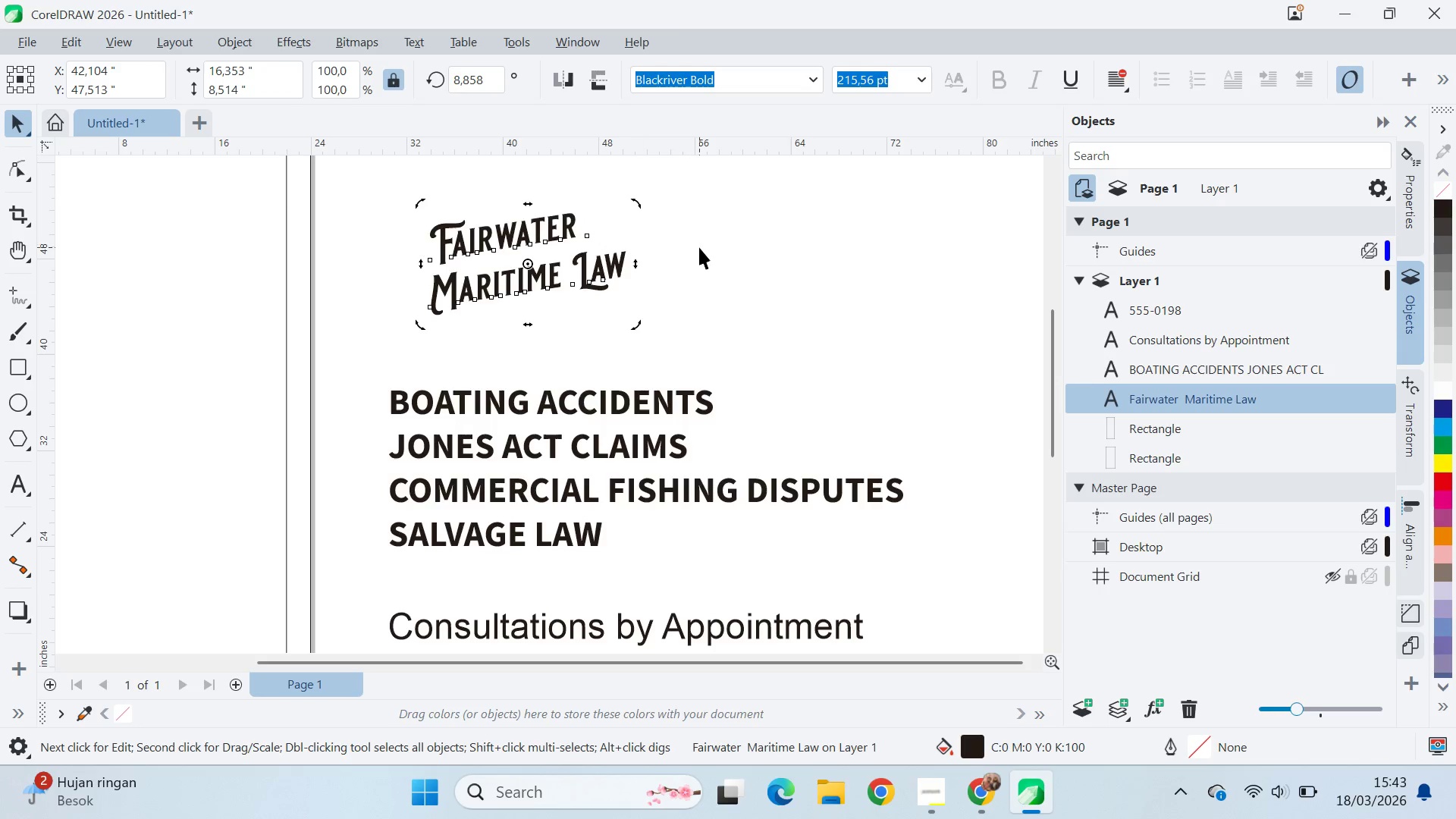 
hold_key(key=ControlLeft, duration=1.5)
 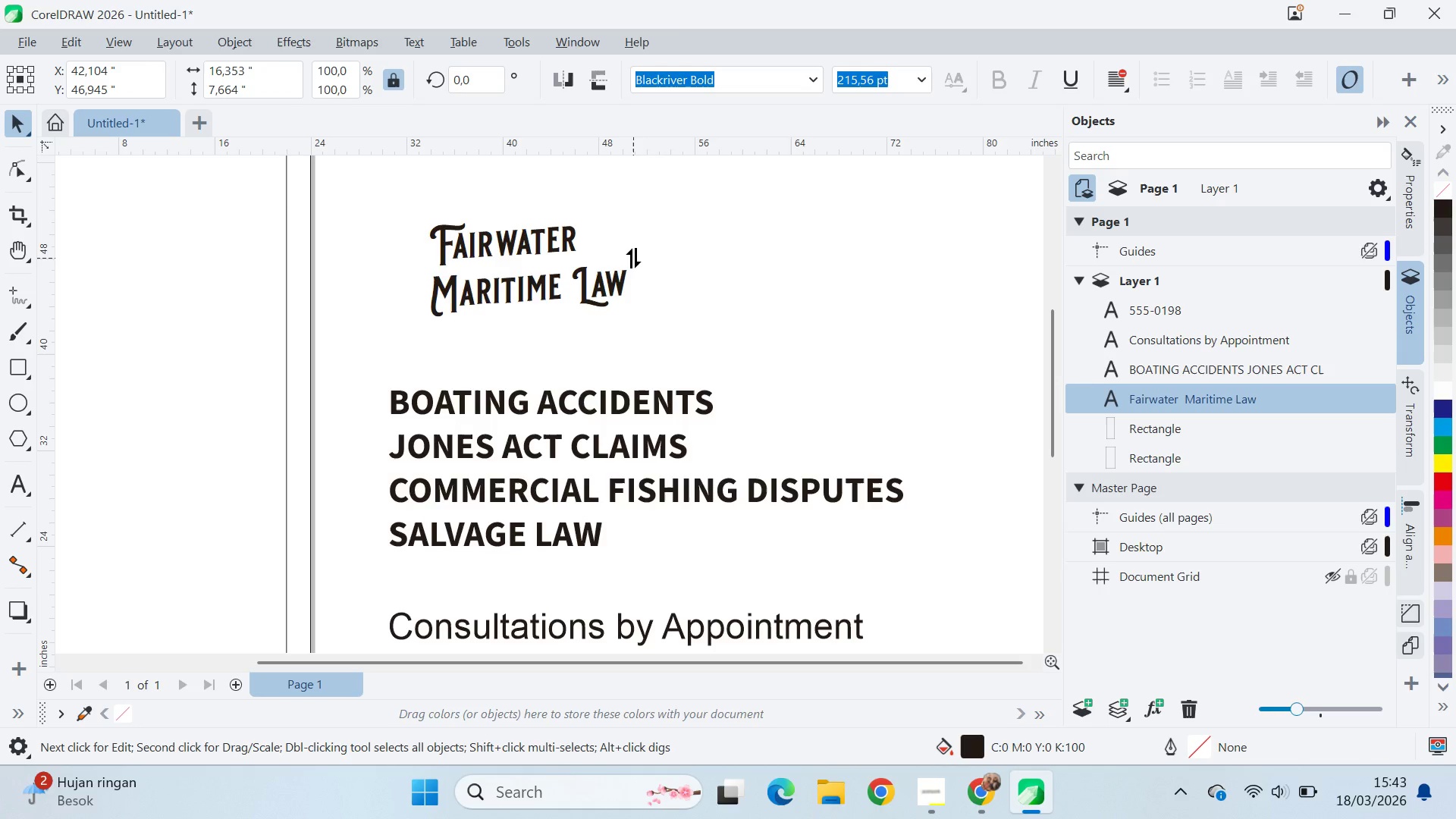 
hold_key(key=ControlLeft, duration=0.44)
 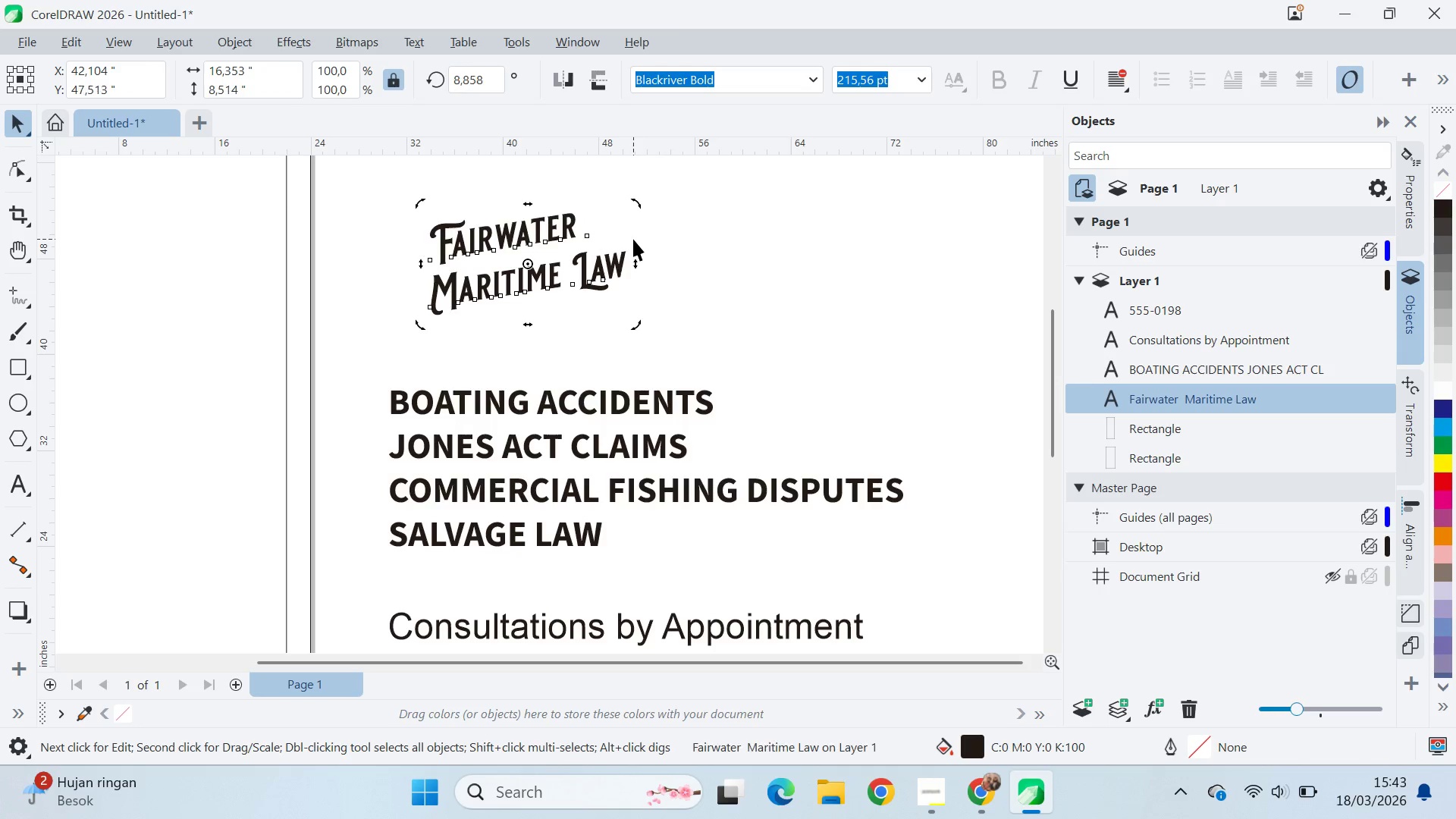 
left_click_drag(start_coordinate=[495, 84], to_coordinate=[447, 79])
 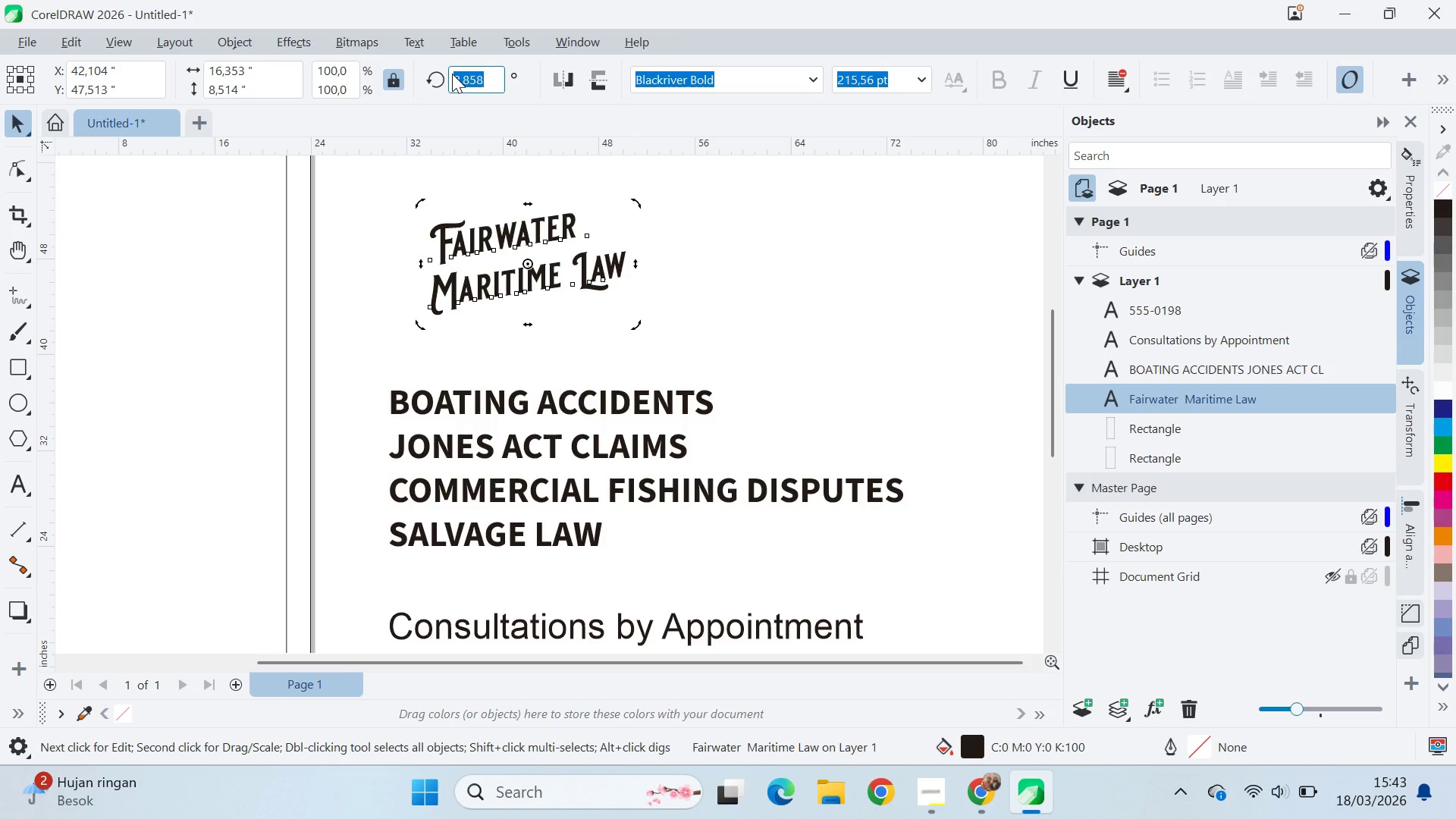 
key(9)
 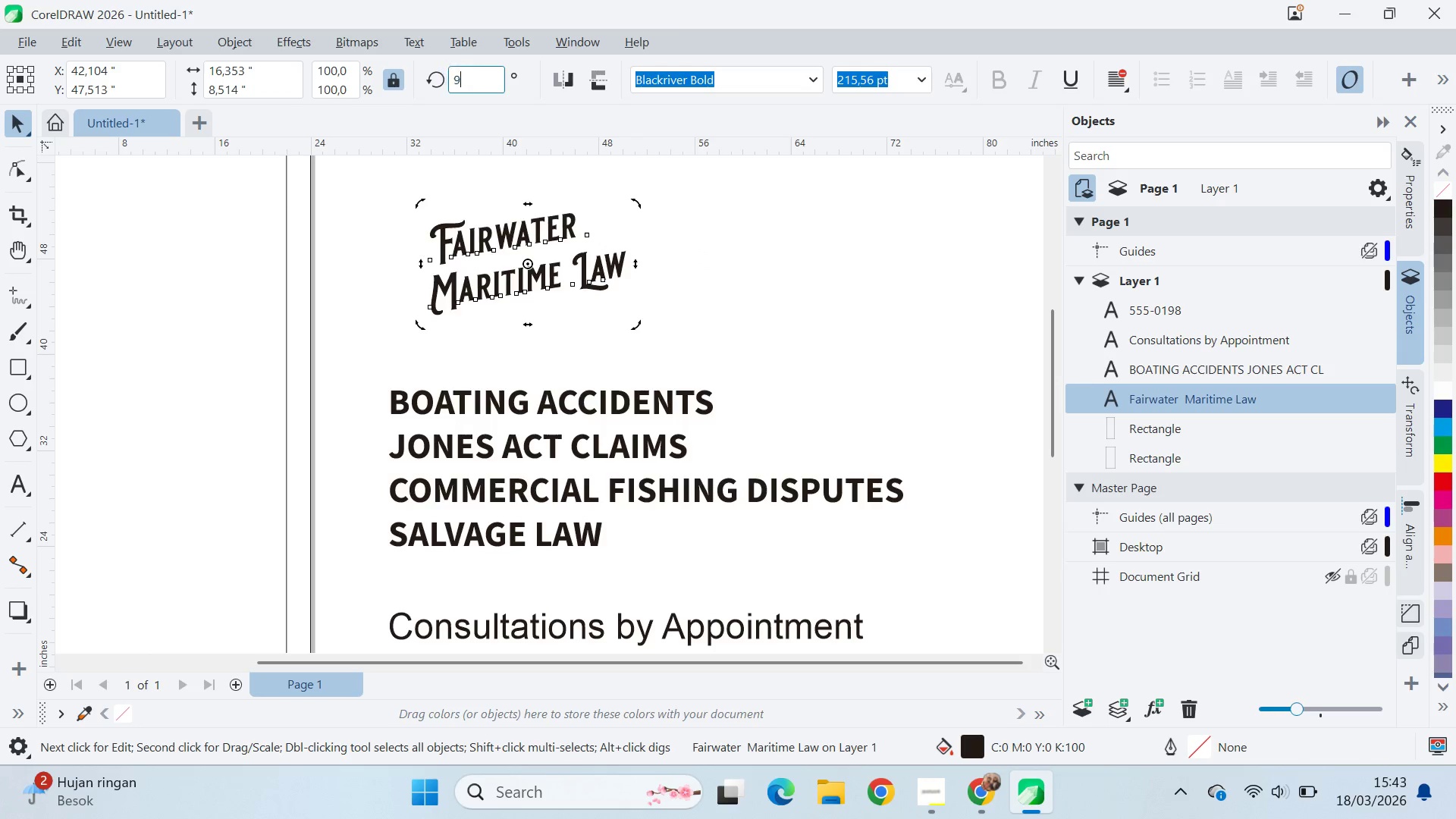 
key(Enter)
 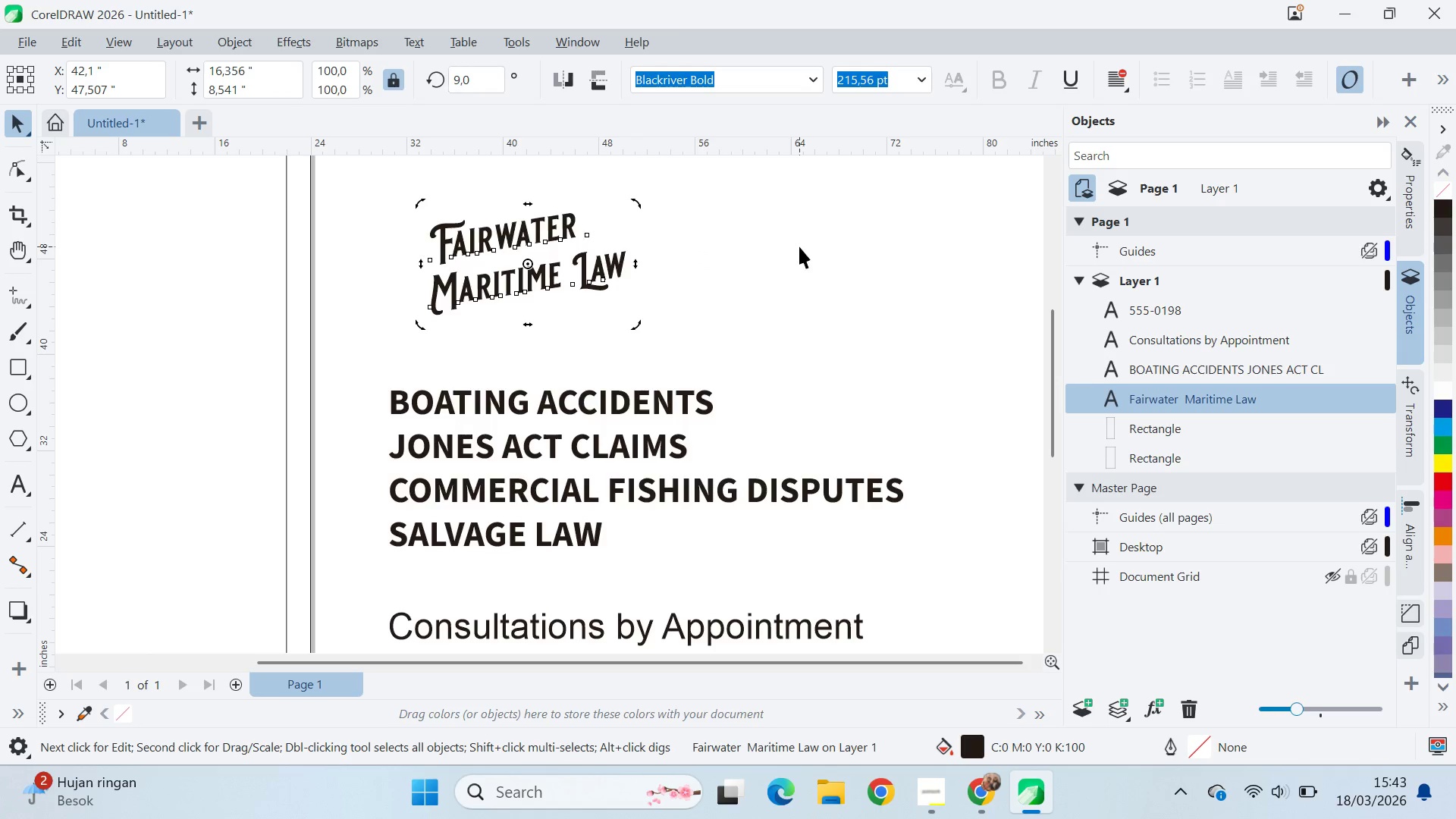 
left_click([799, 247])
 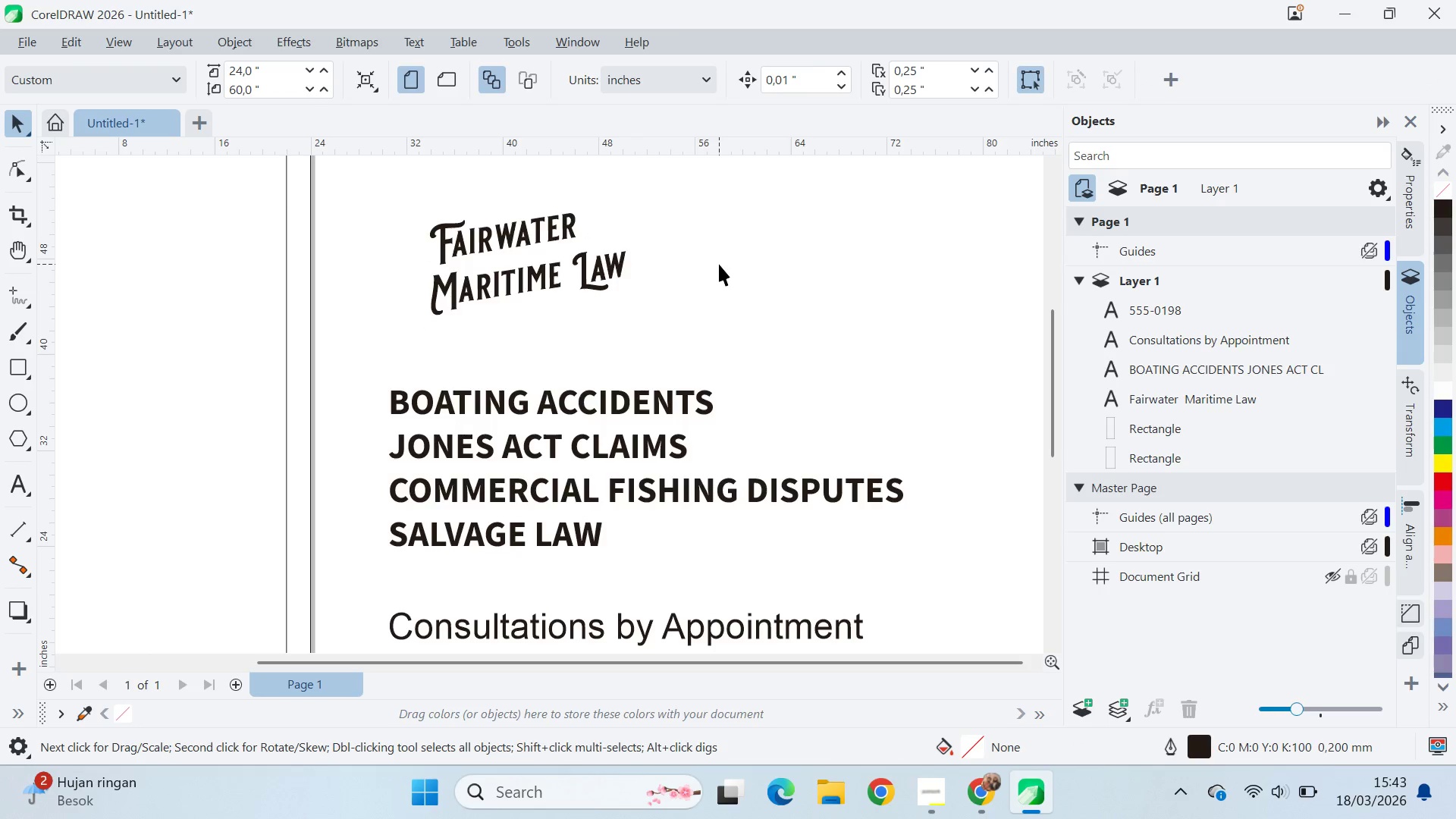 
key(Control+Z)
 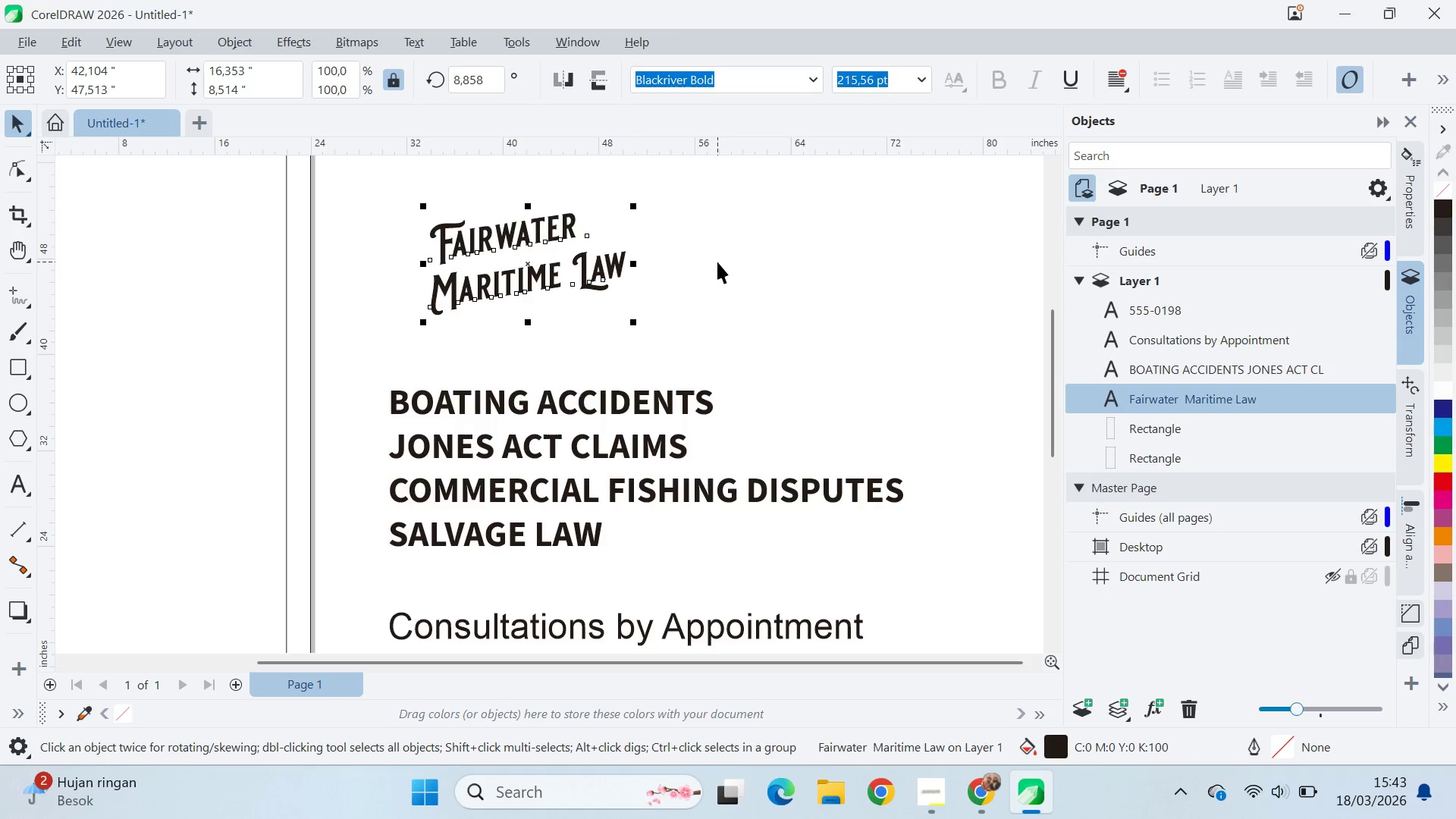 
key(Control+Z)
 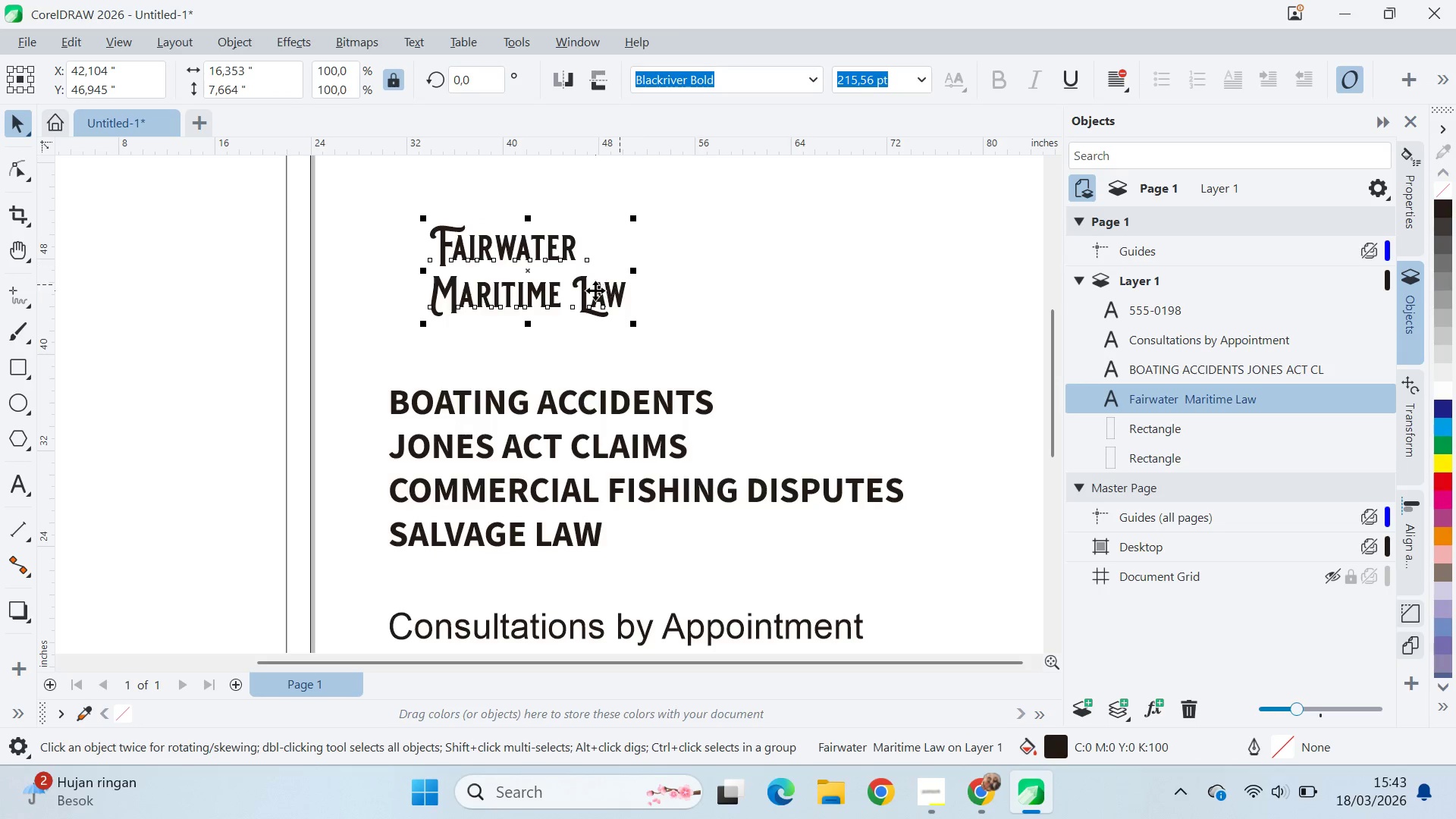 
left_click([595, 290])
 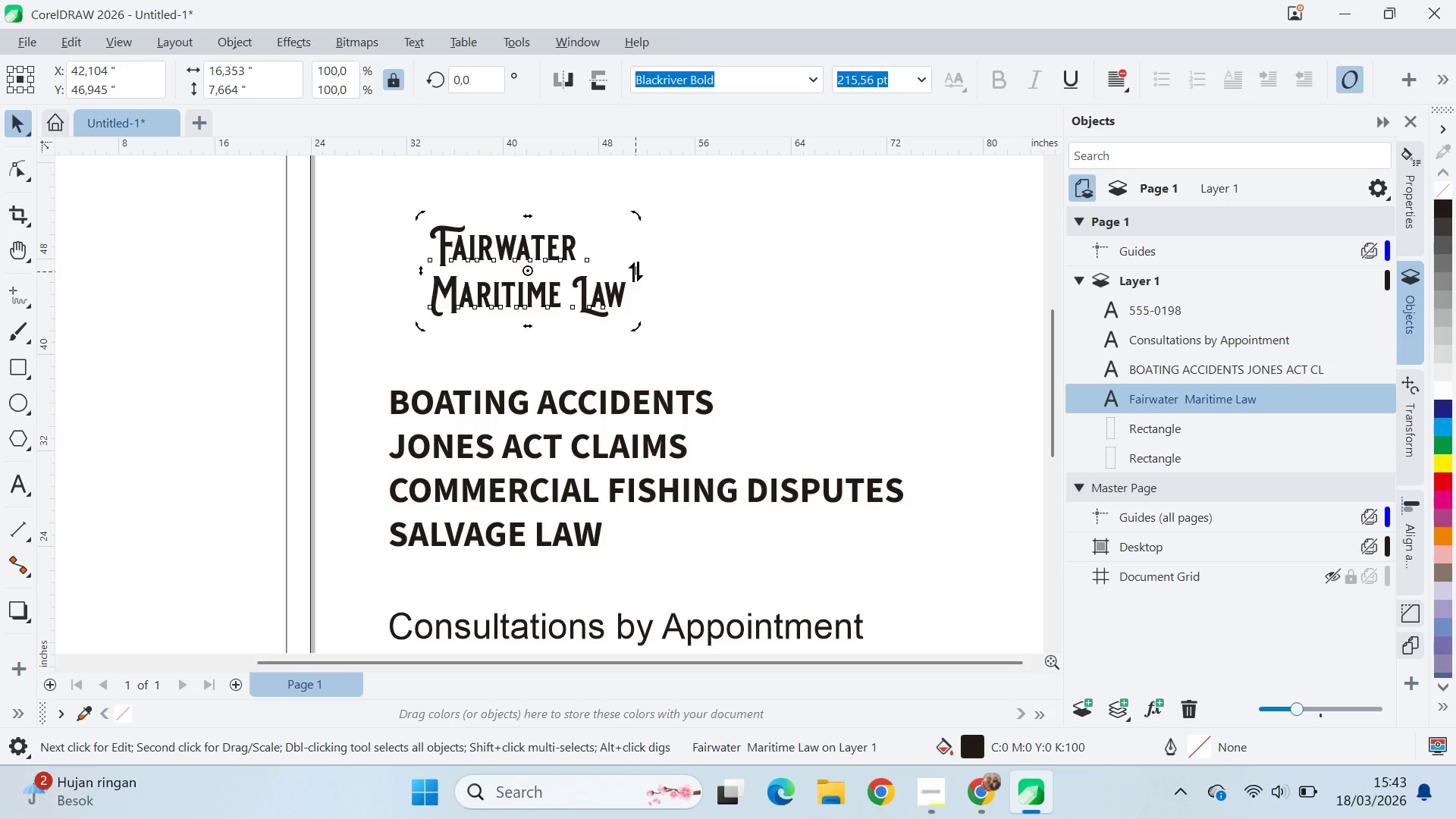 
left_click_drag(start_coordinate=[635, 271], to_coordinate=[637, 246])
 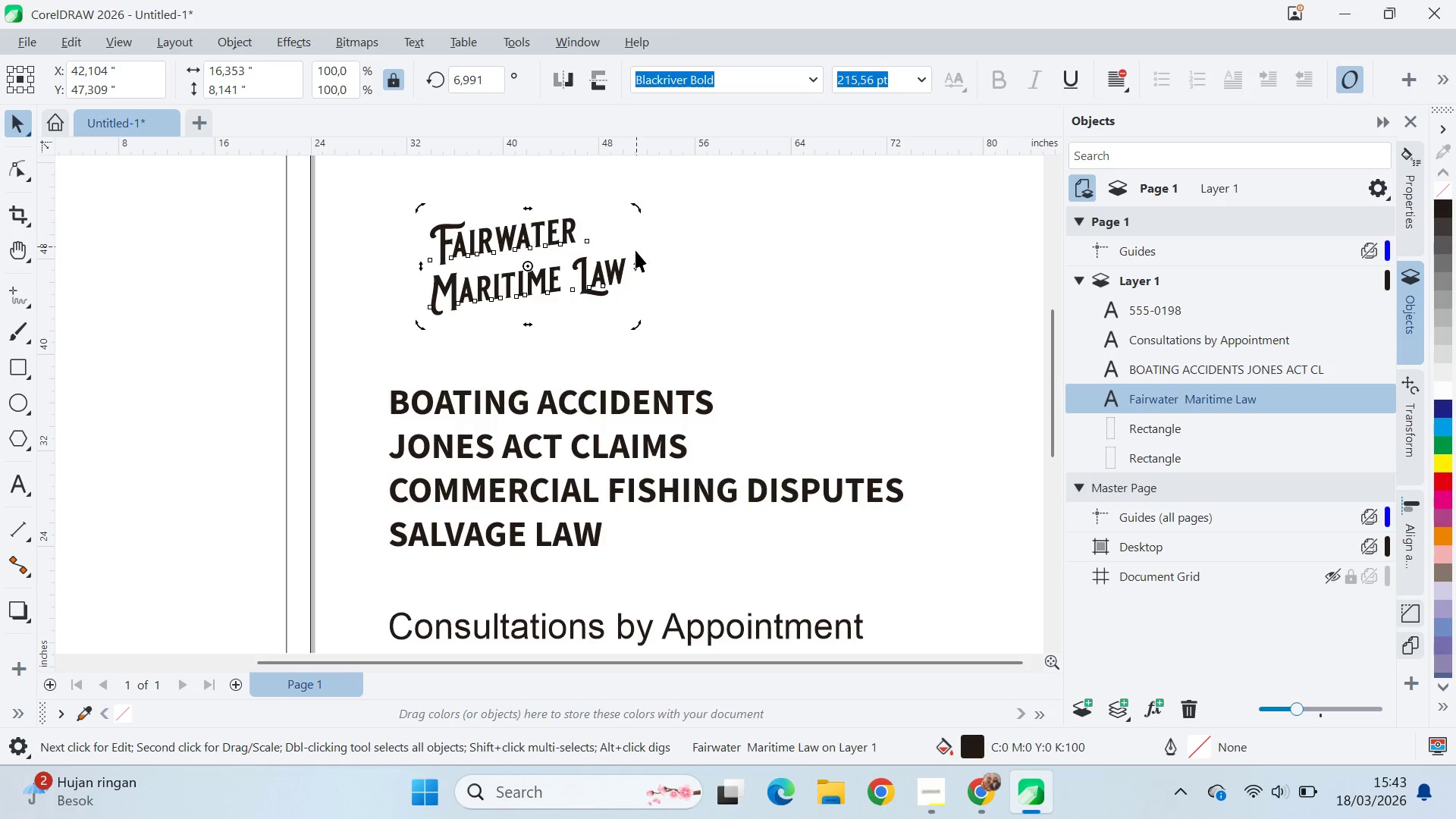 
hold_key(key=ControlLeft, duration=1.5)
 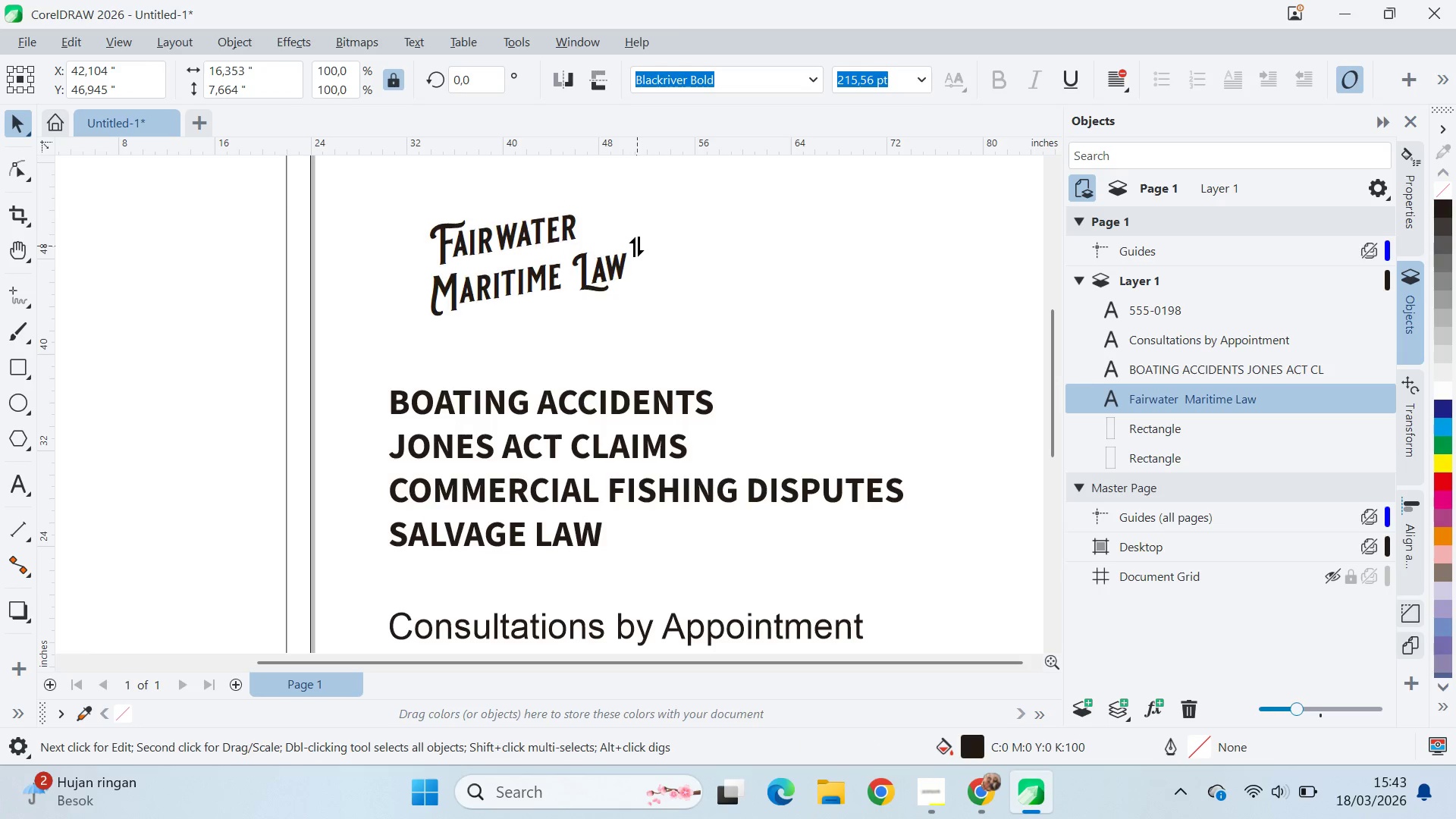 
hold_key(key=ControlLeft, duration=0.36)
 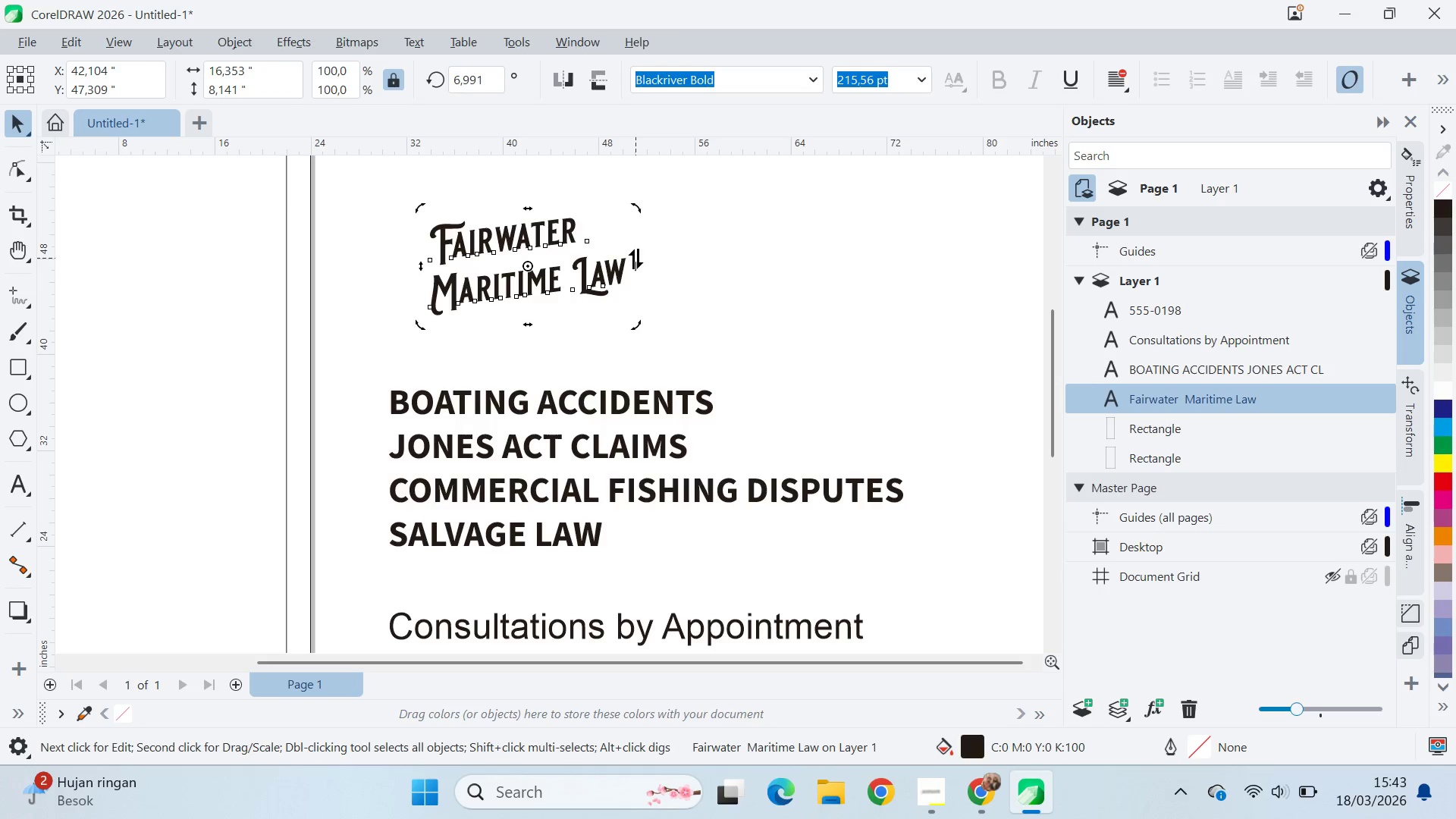 
mouse_move([513, 108])
 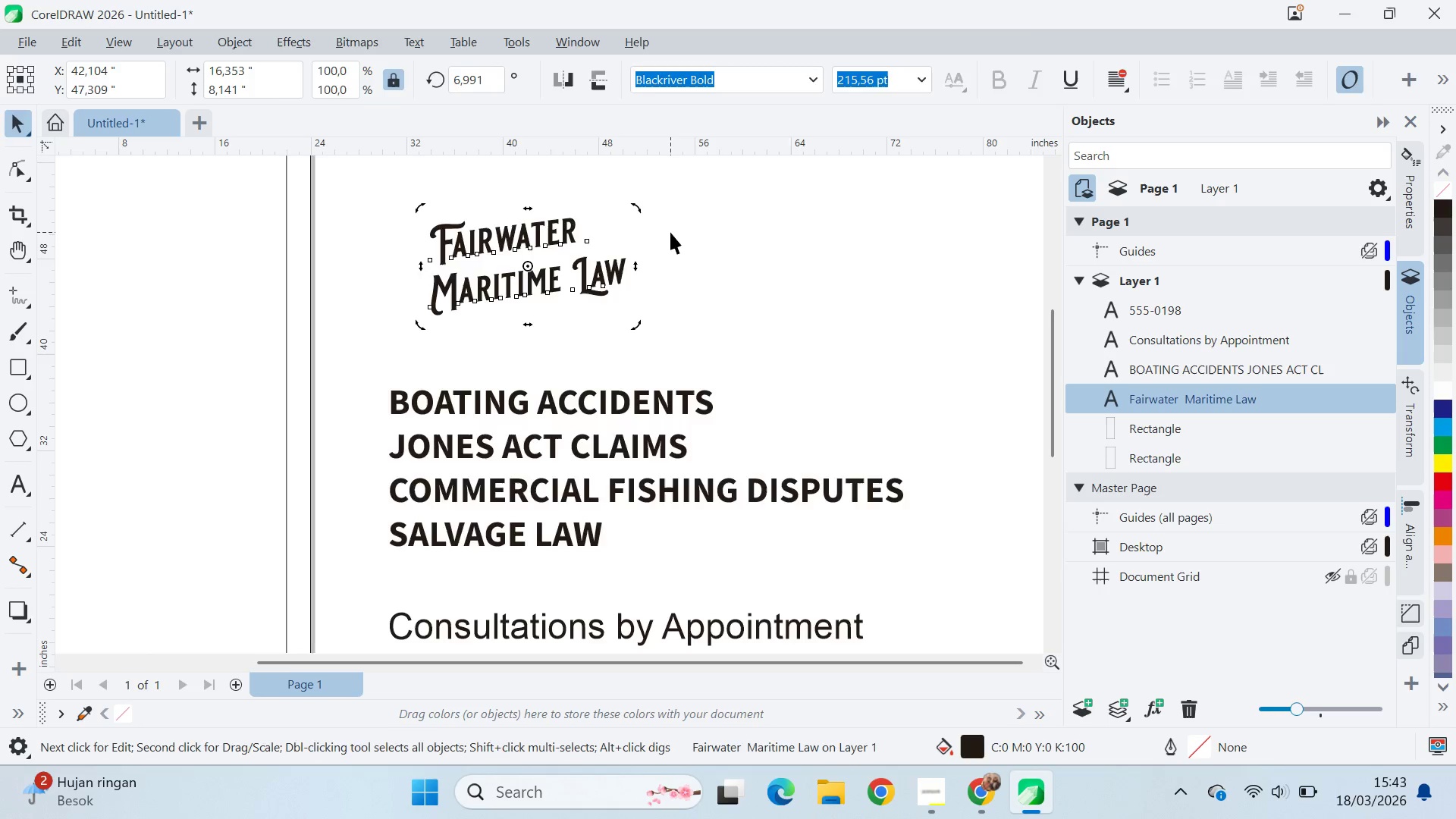 
type(qv)
 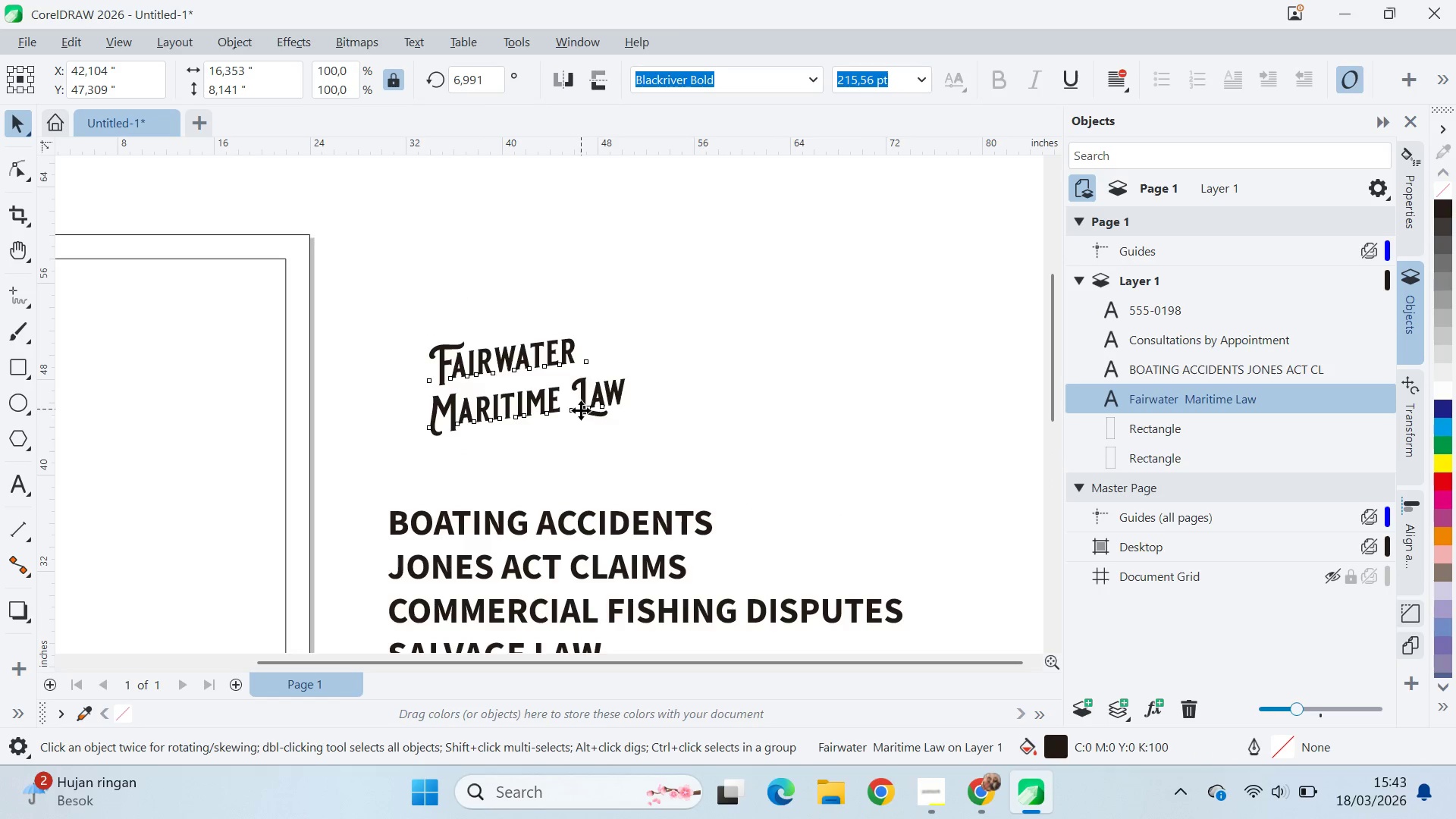 
left_click_drag(start_coordinate=[689, 235], to_coordinate=[710, 479])
 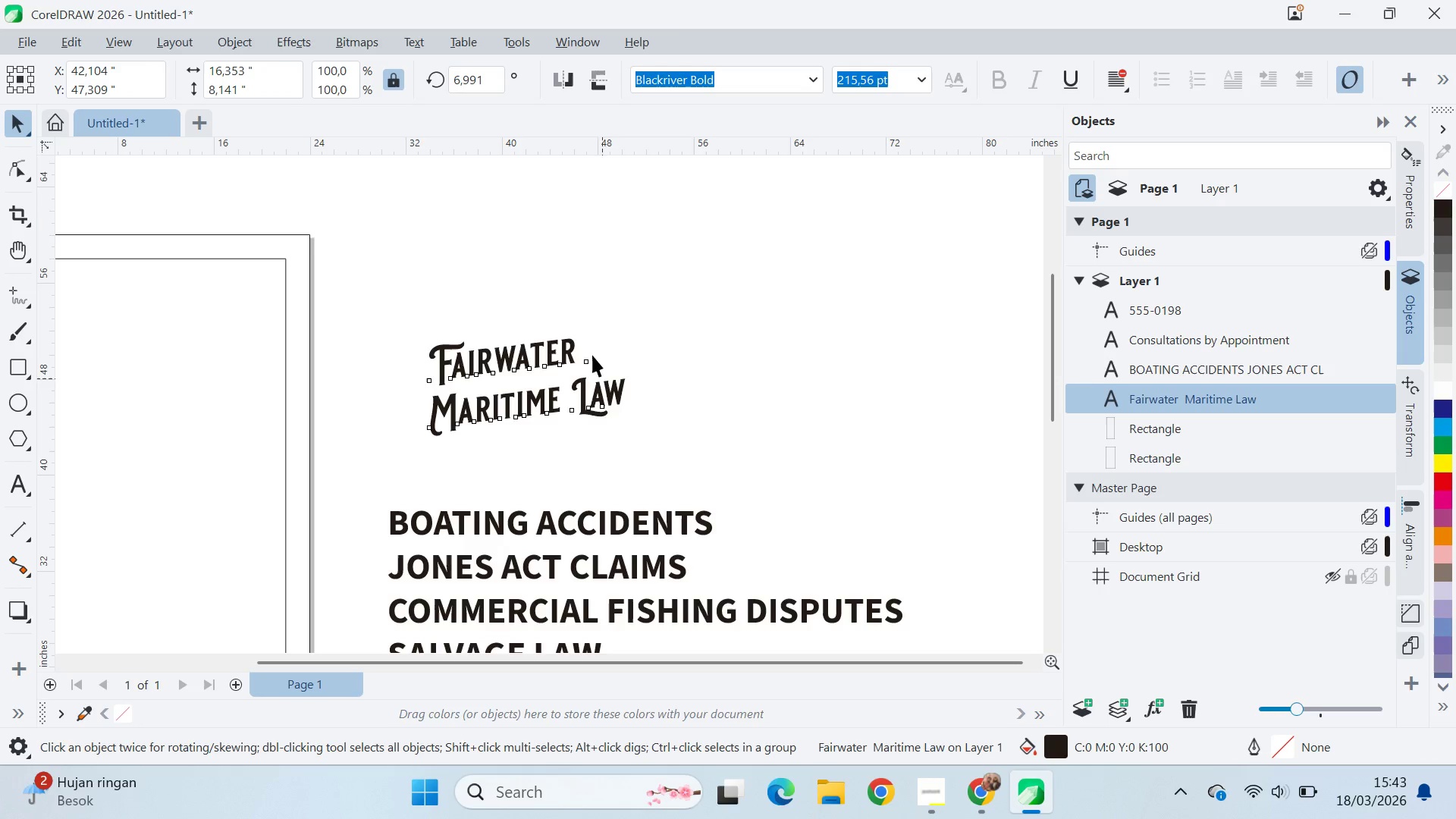 
left_click([485, 80])
 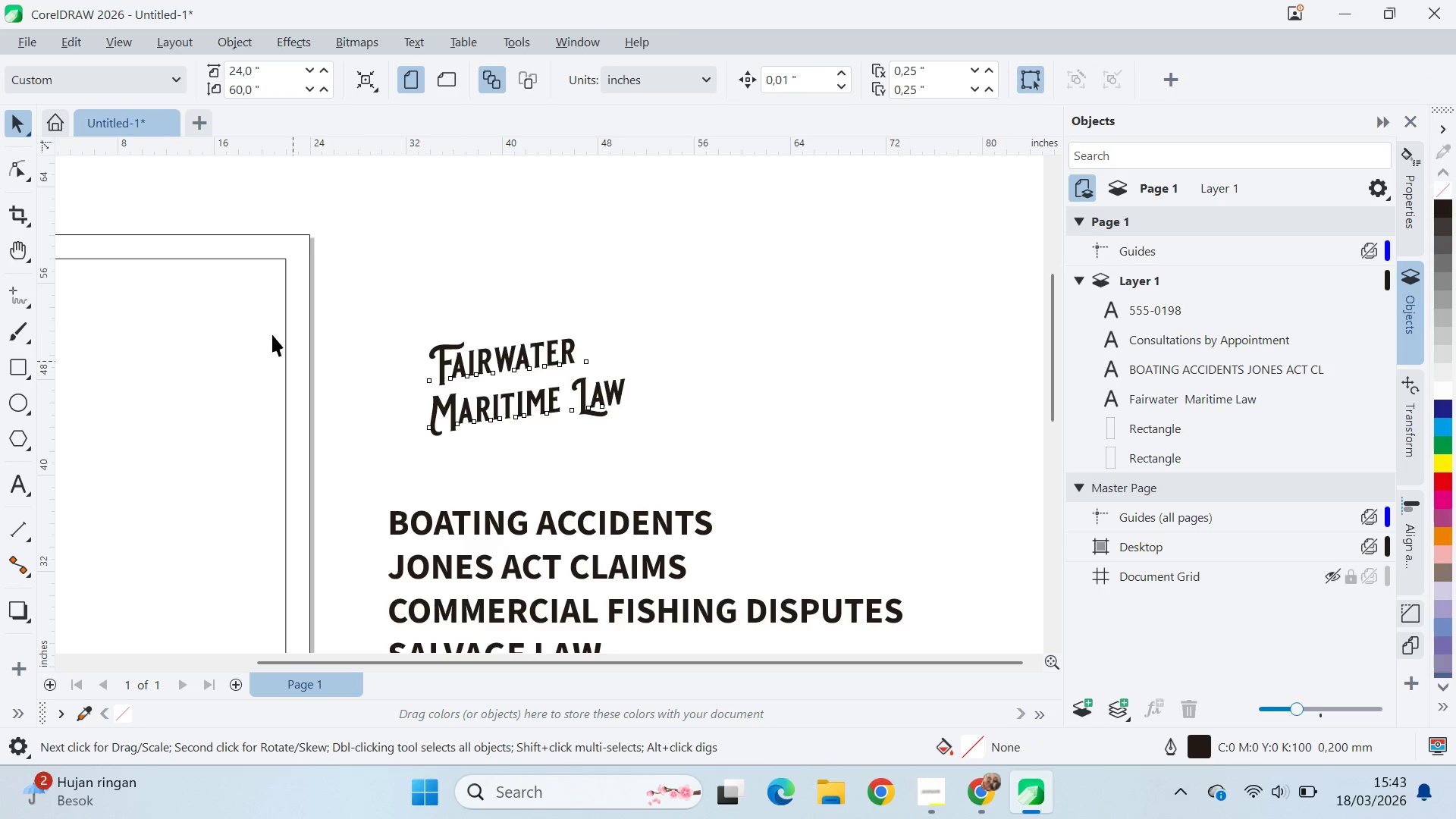 
left_click([547, 394])
 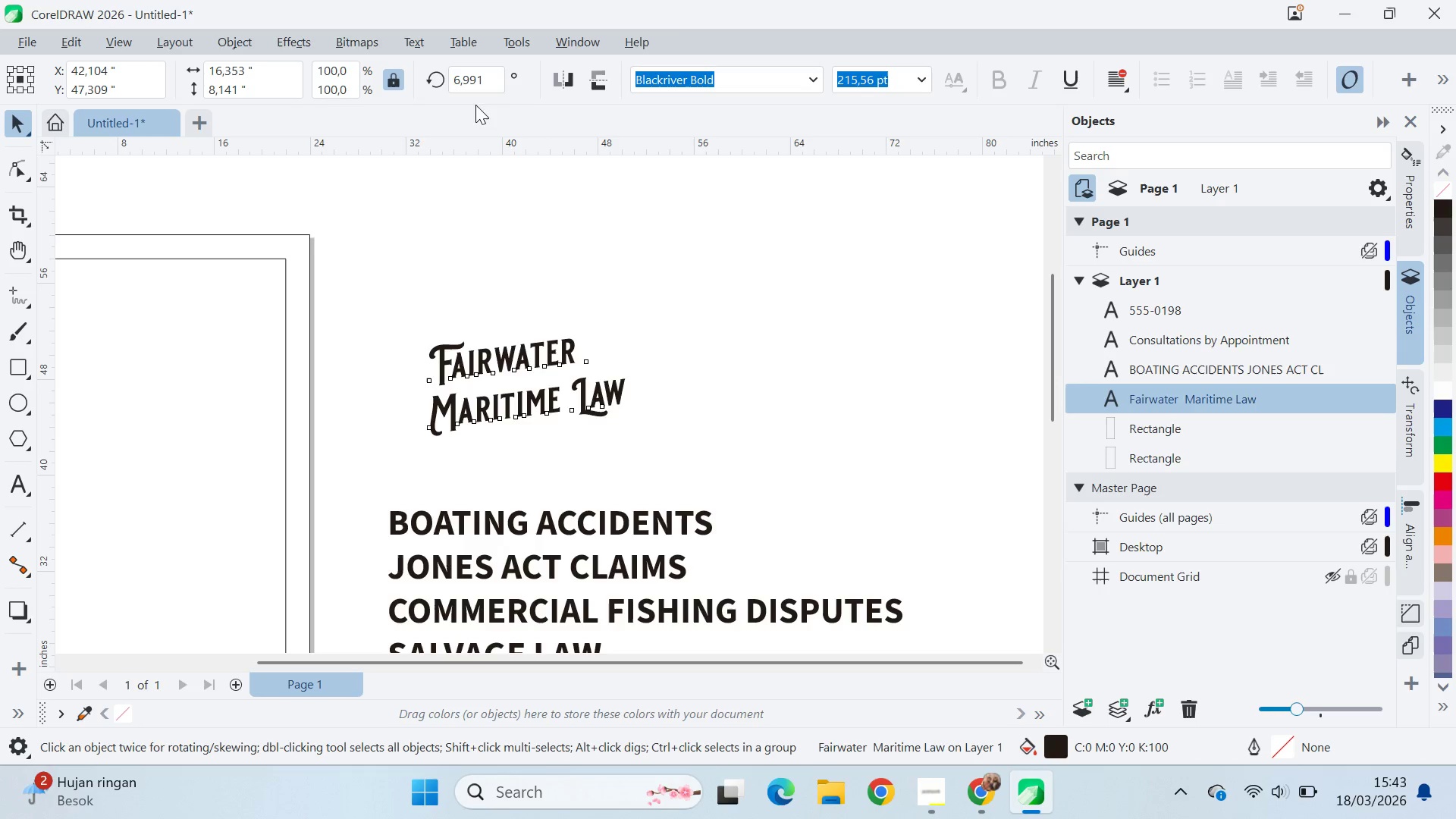 
left_click_drag(start_coordinate=[490, 76], to_coordinate=[423, 75])
 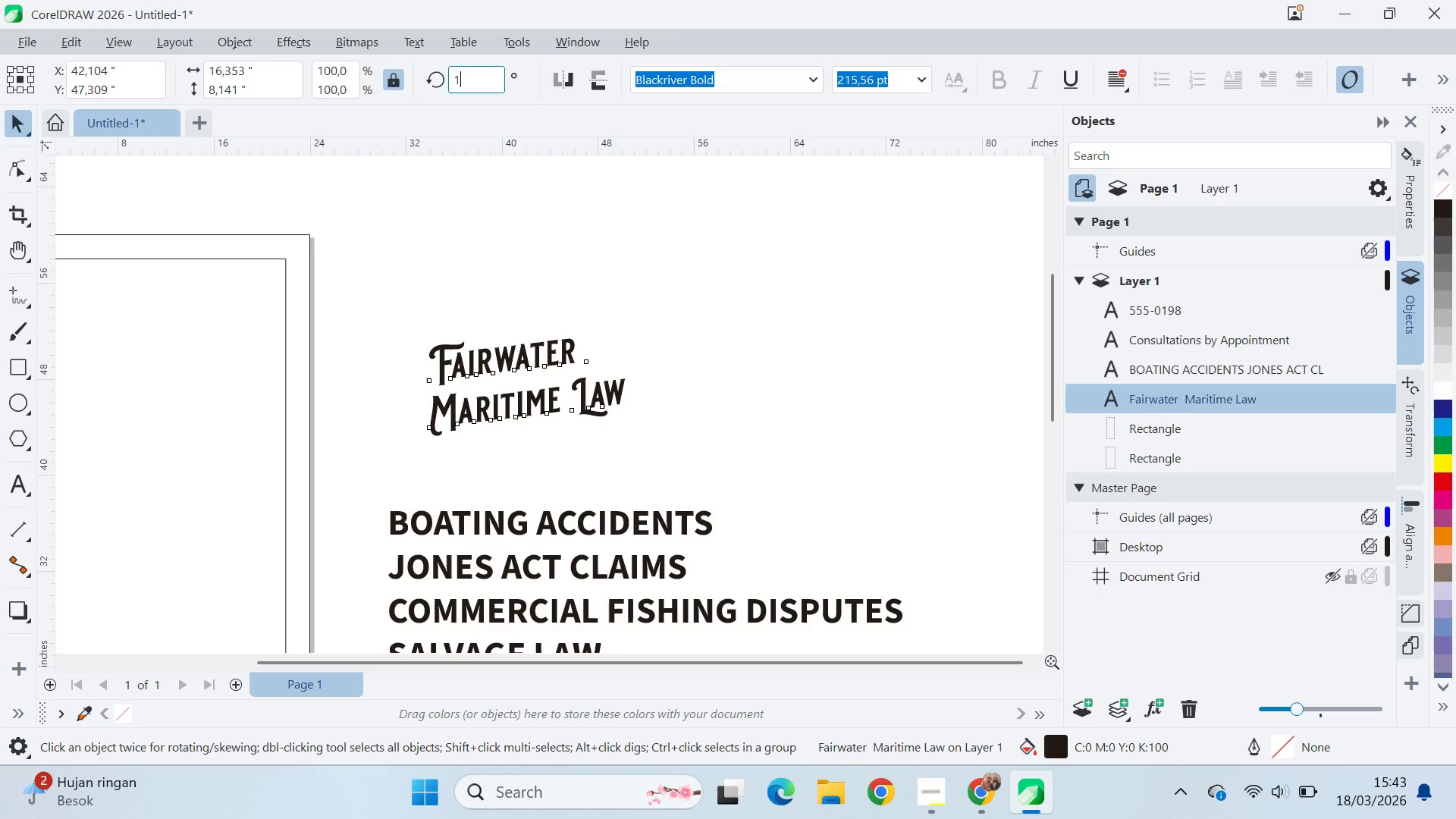 
type(15)
 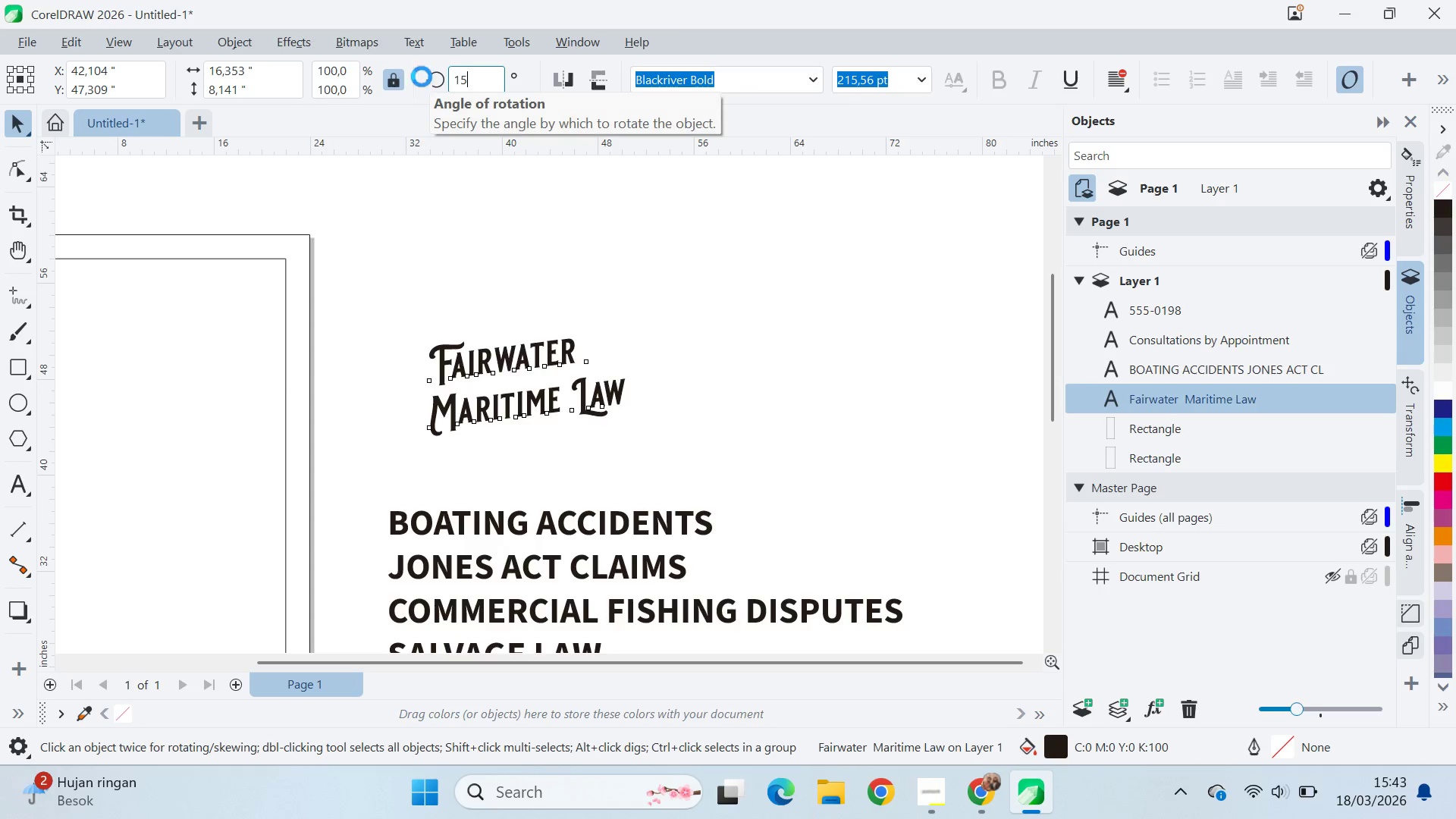 
key(Enter)
 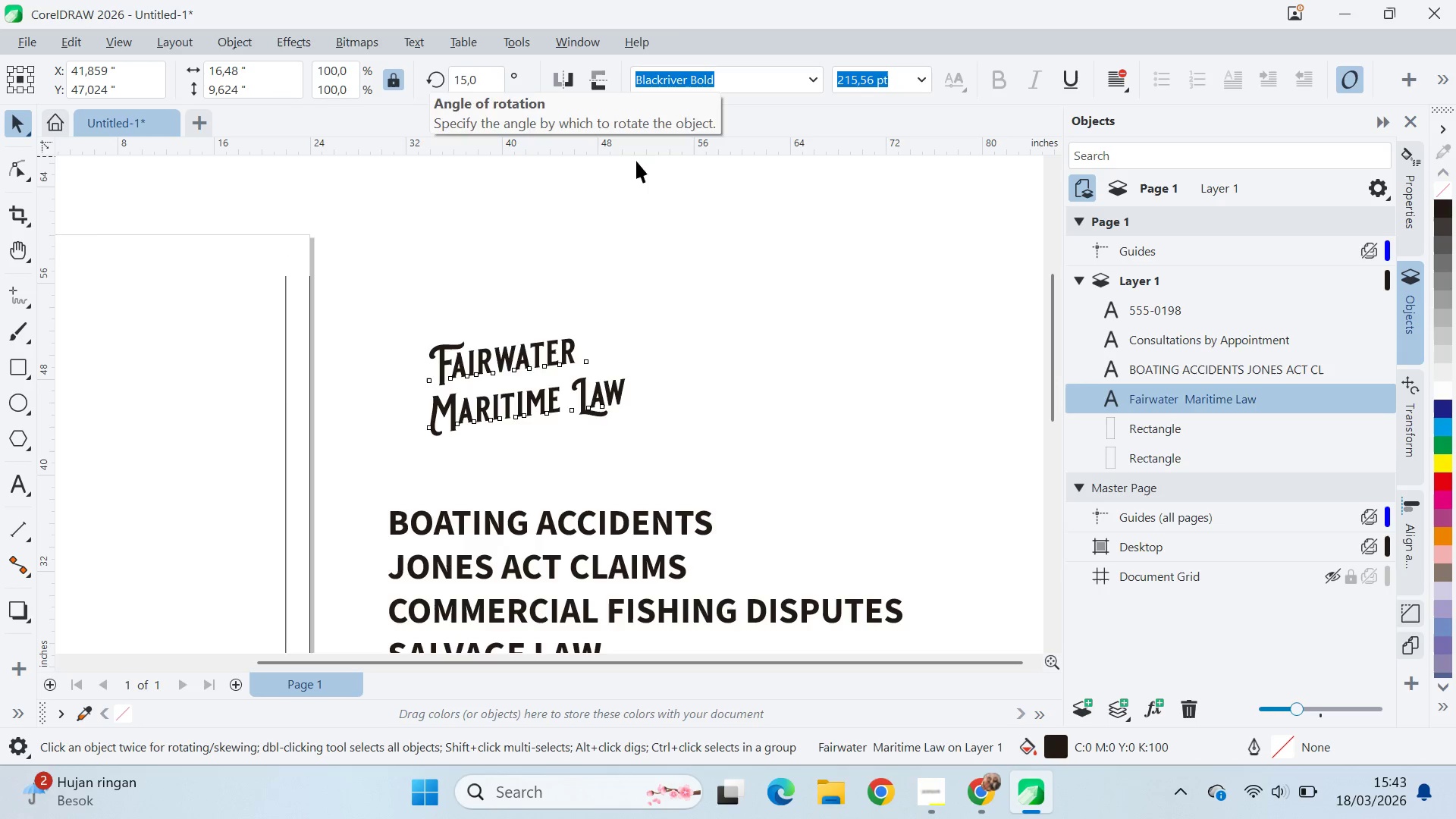 
type(qv)
 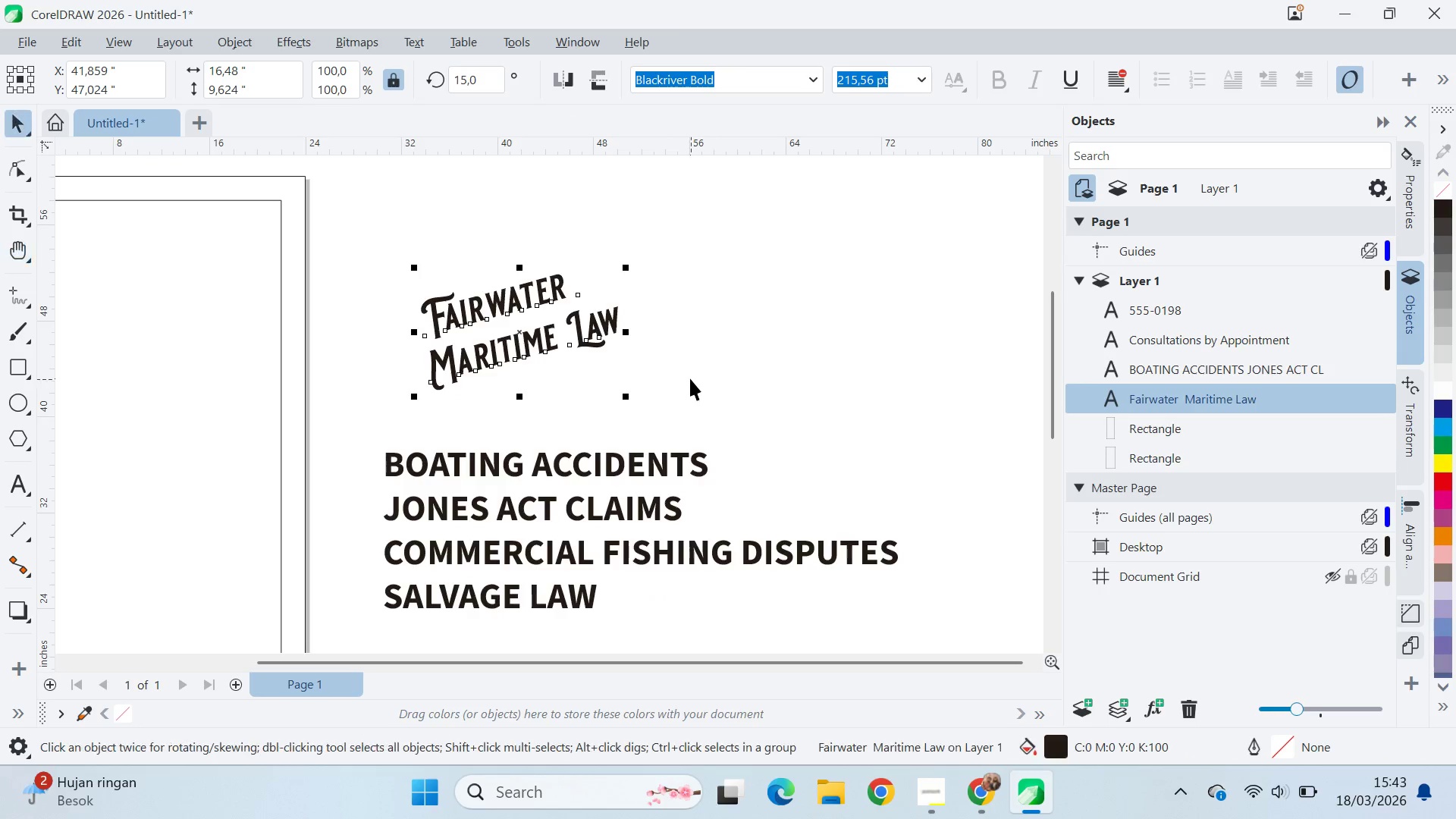 
left_click_drag(start_coordinate=[715, 242], to_coordinate=[705, 420])
 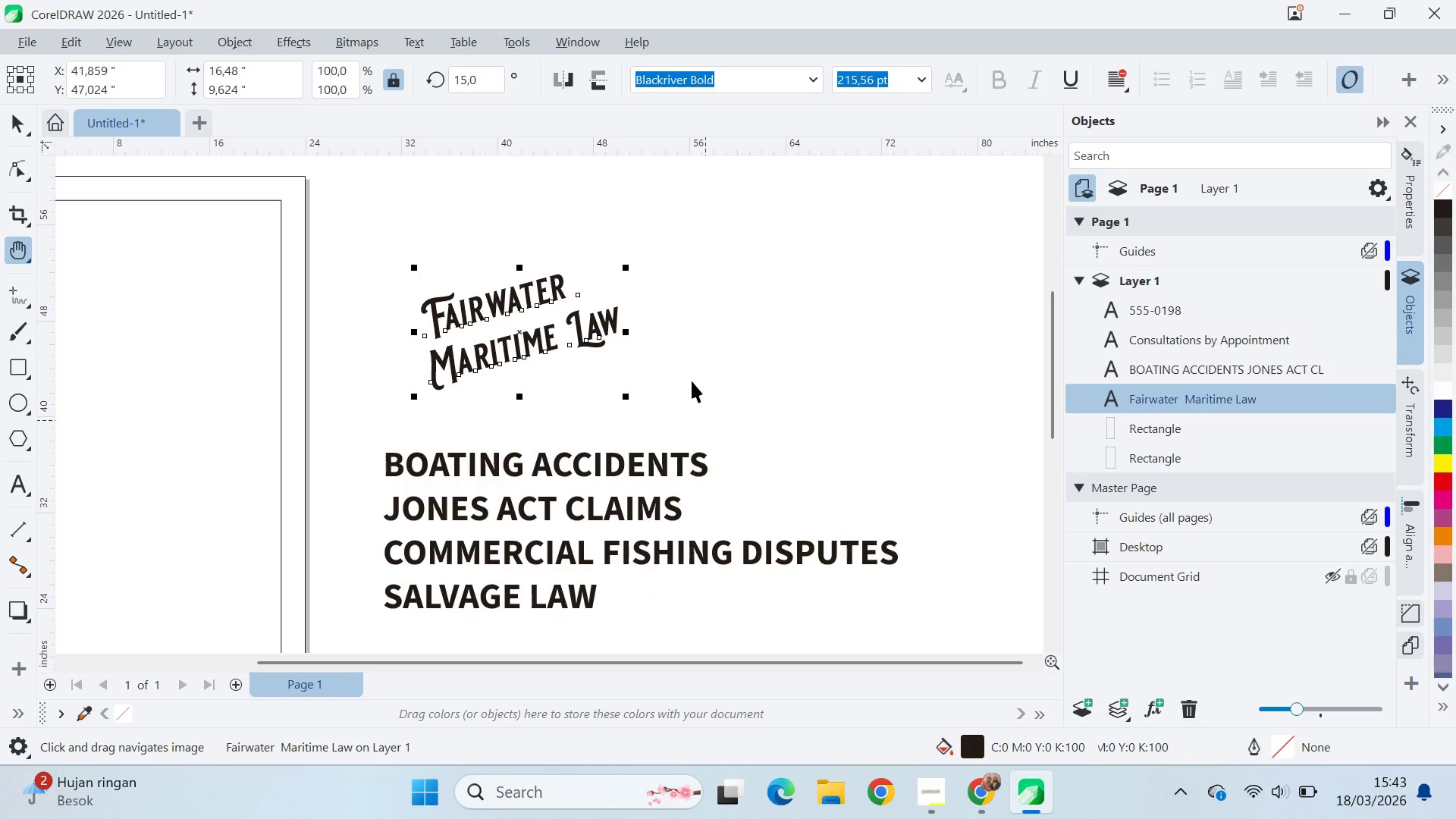 
key(Control+Z)
 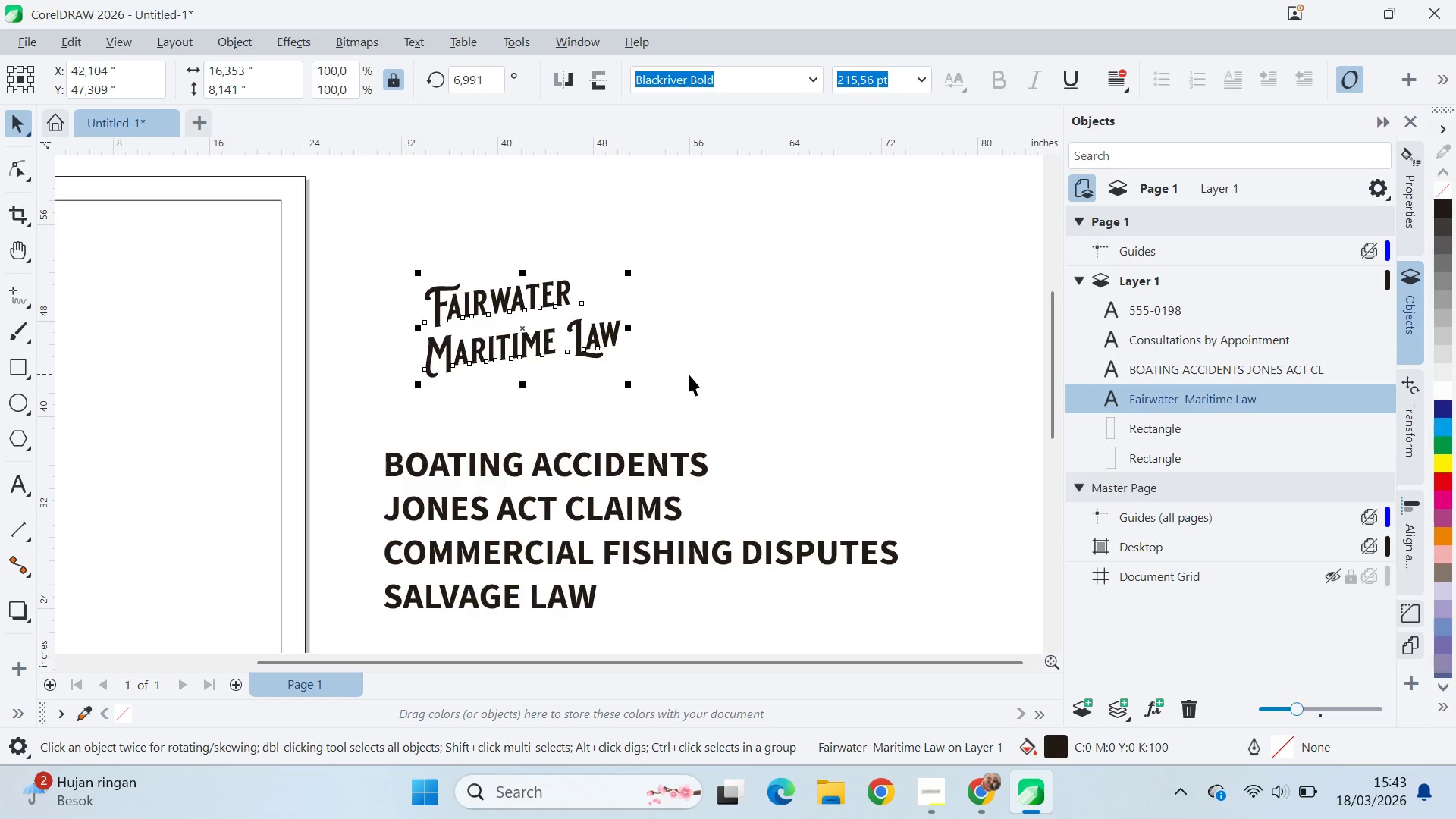 
left_click([689, 373])
 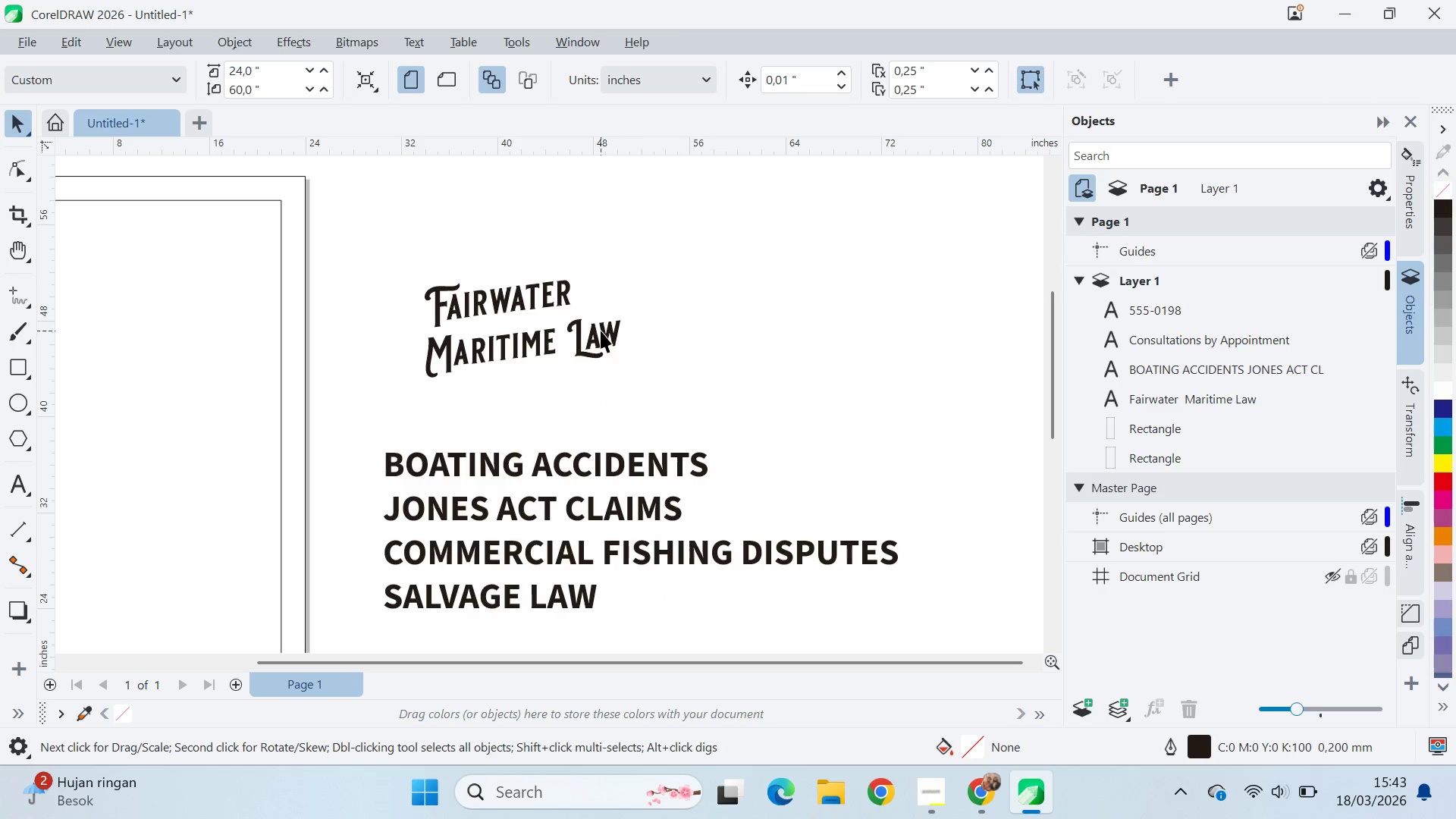 
double_click([601, 331])
 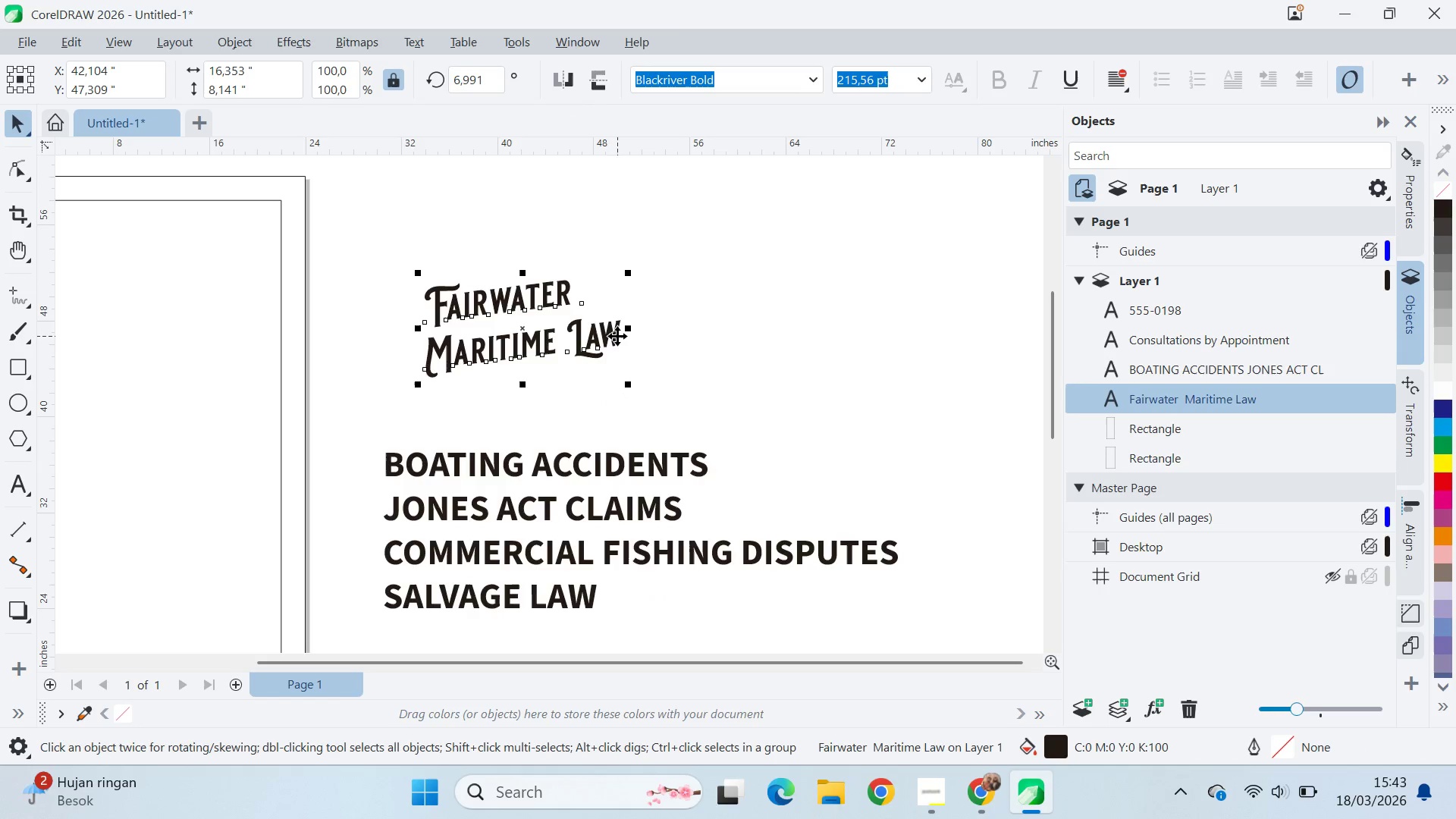 
left_click([615, 336])
 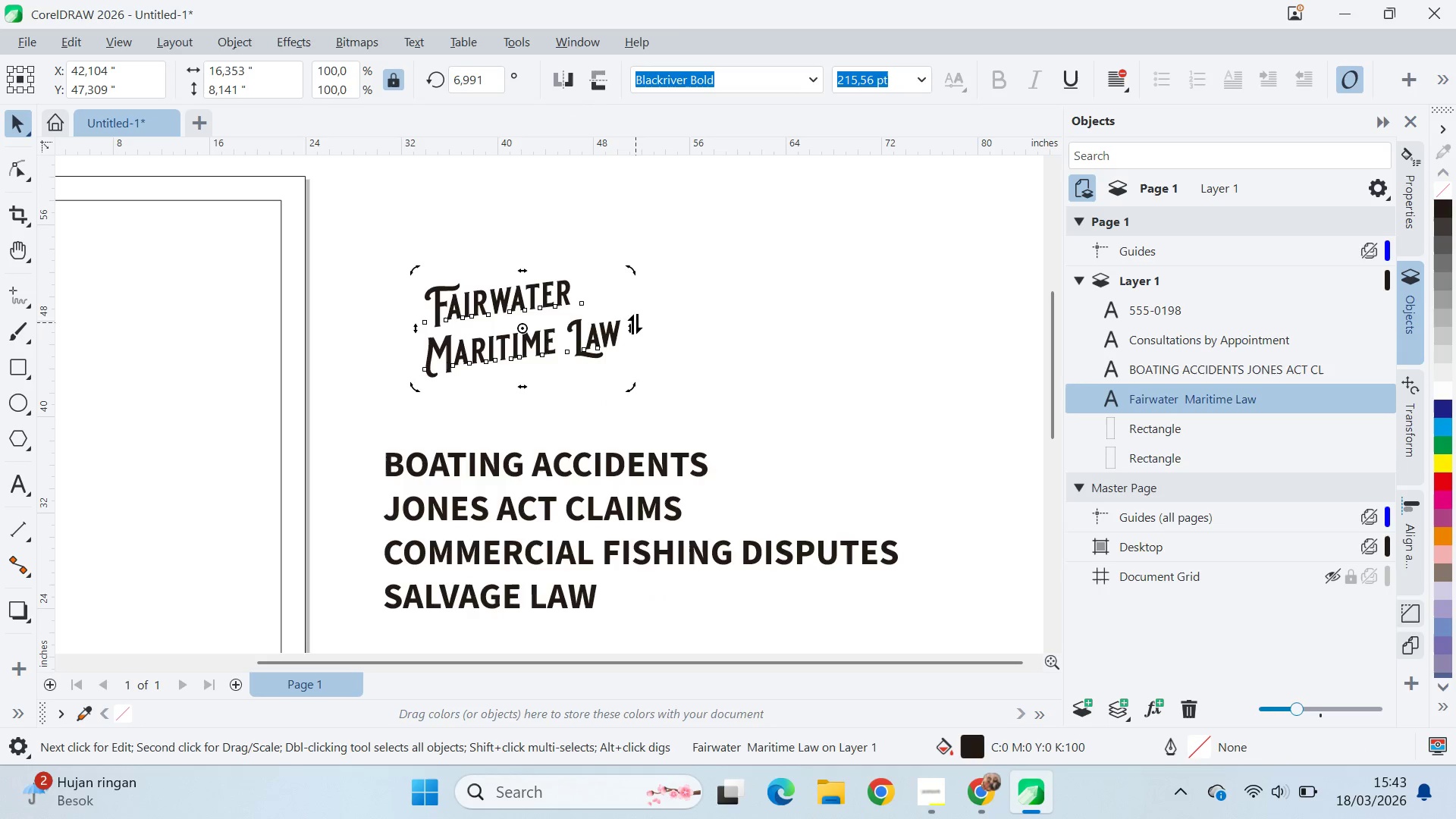 
left_click_drag(start_coordinate=[635, 326], to_coordinate=[648, 322])
 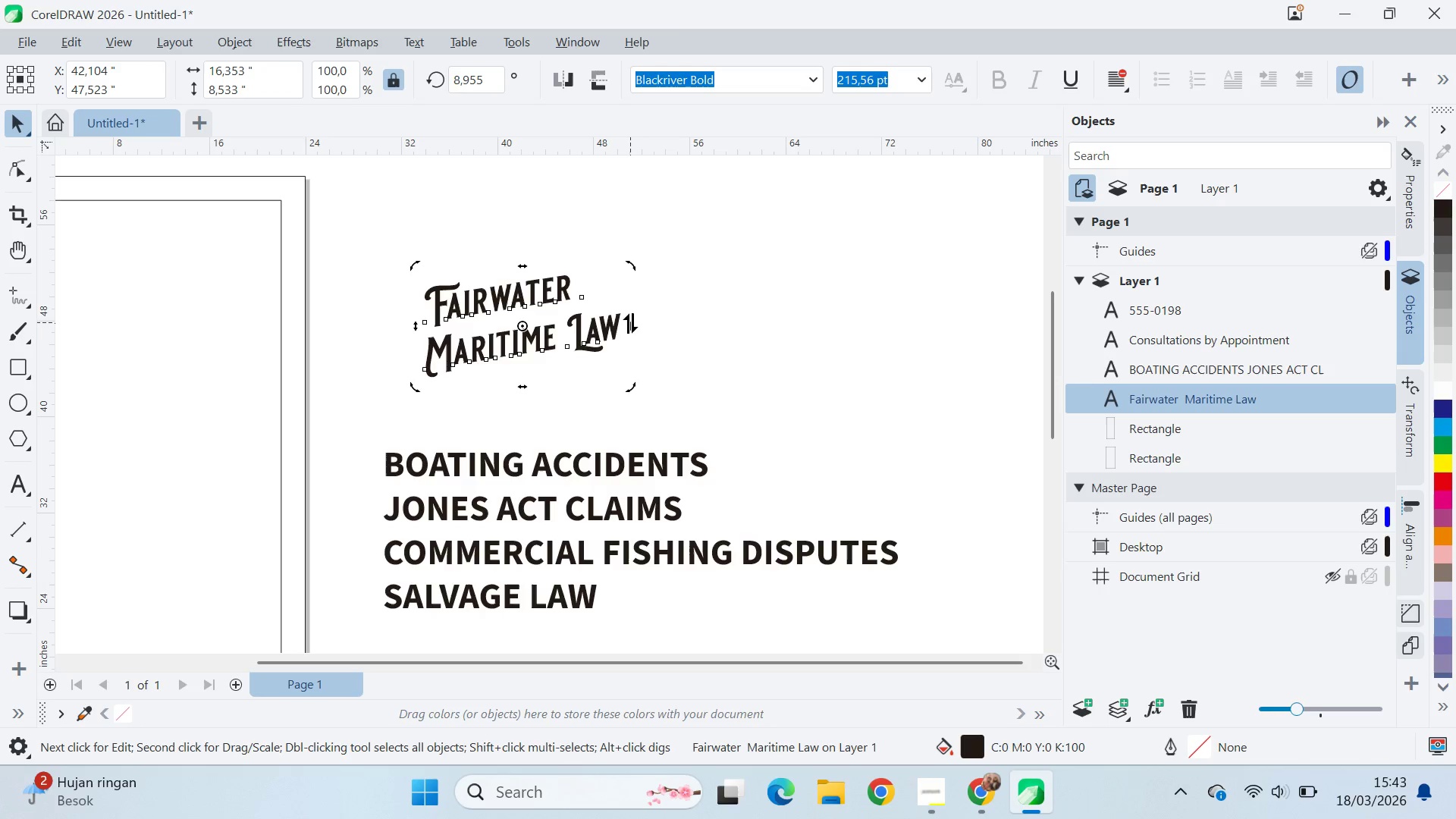 
left_click_drag(start_coordinate=[630, 323], to_coordinate=[639, 325])
 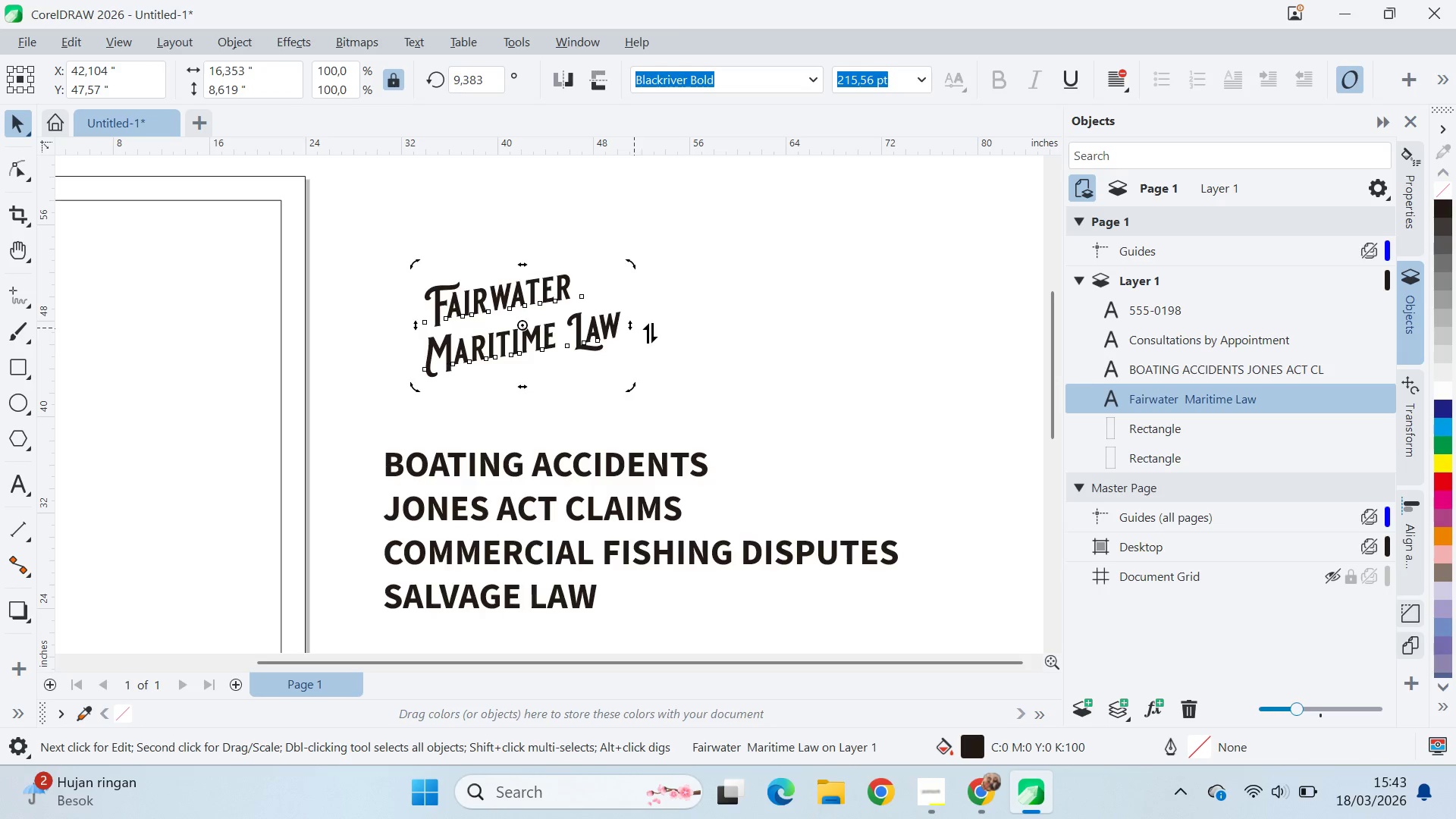 
left_click([599, 340])
 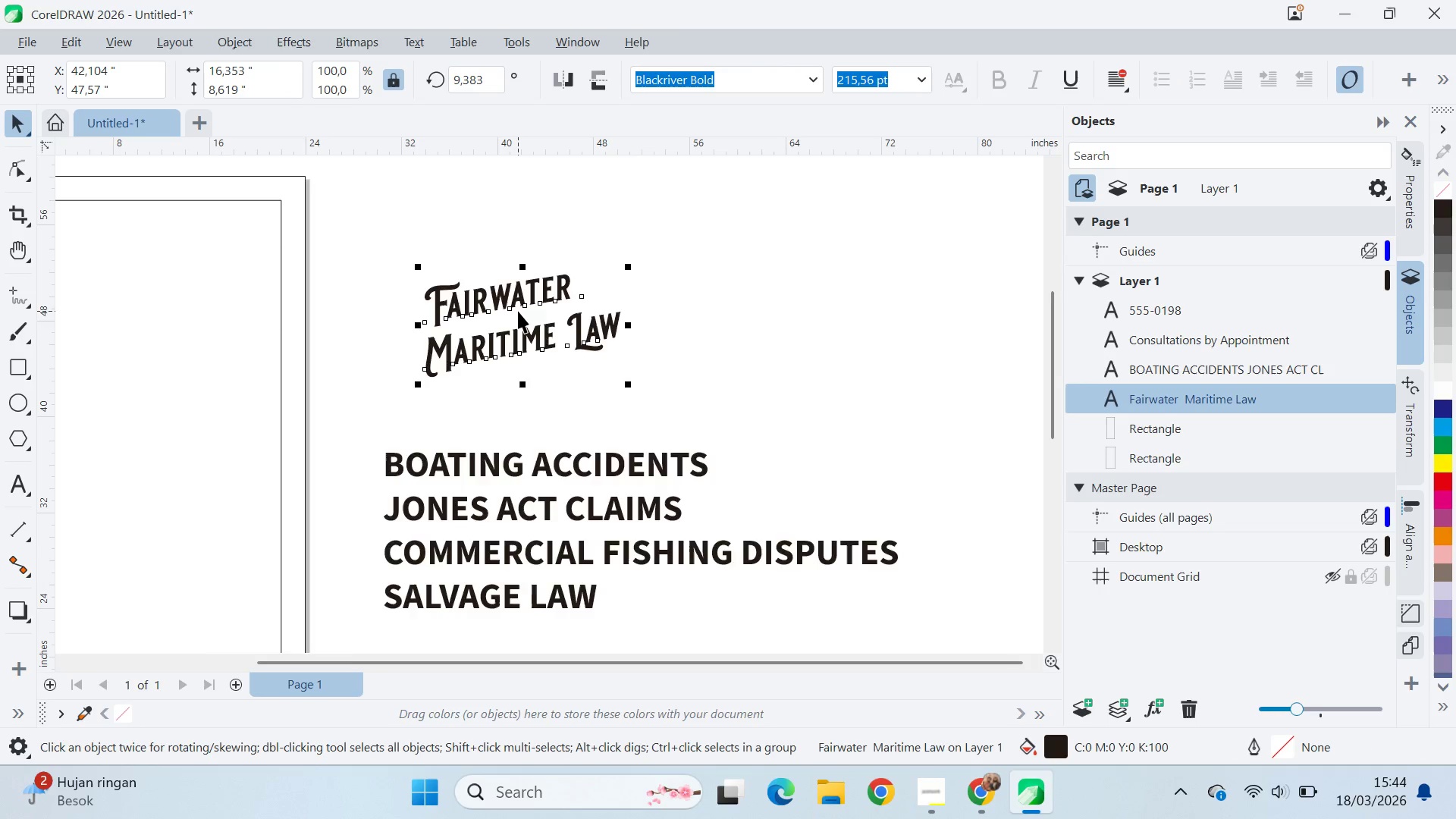 
scroll: coordinate [518, 315], scroll_direction: up, amount: 6.0
 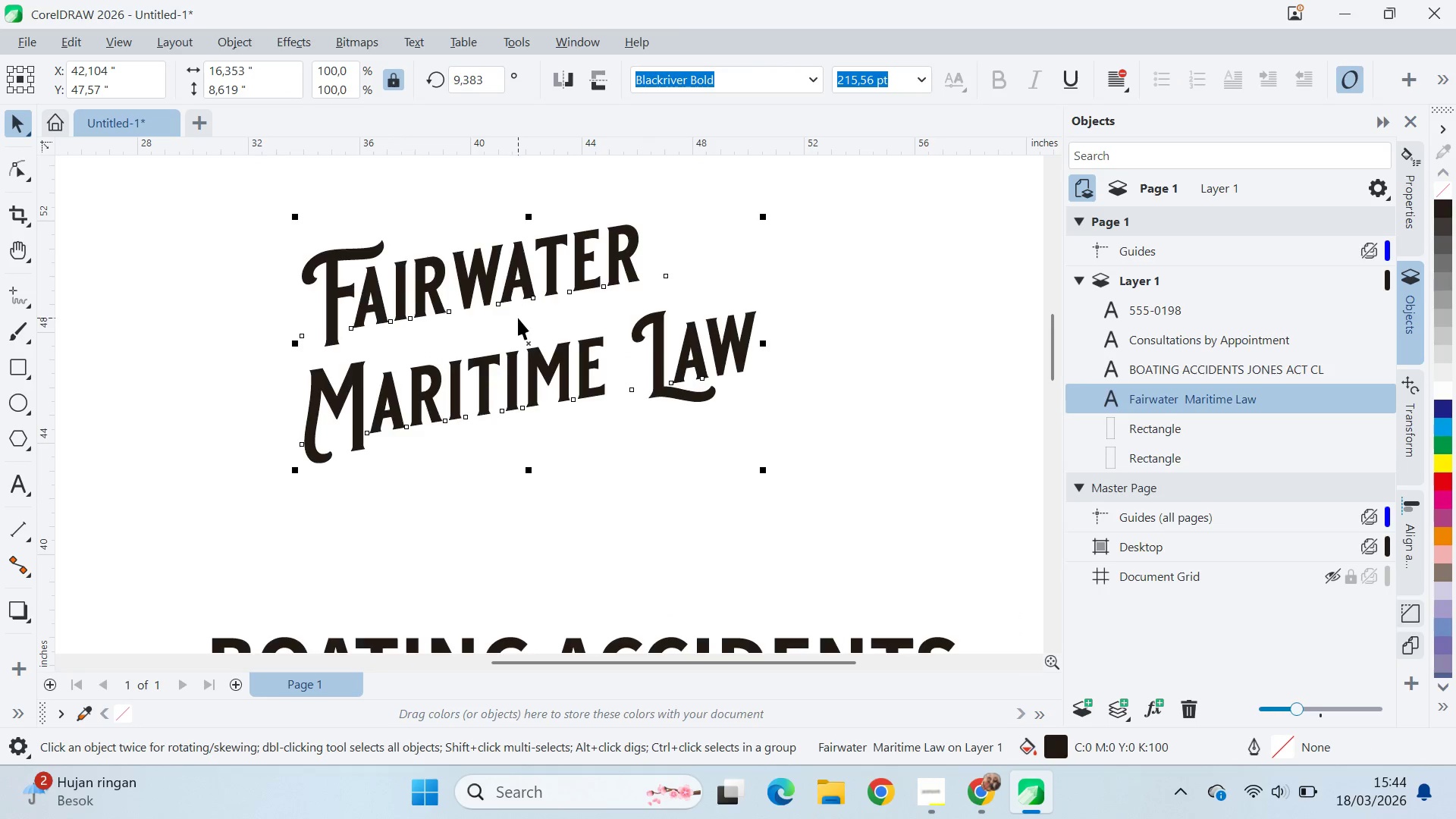 
key(Q)
 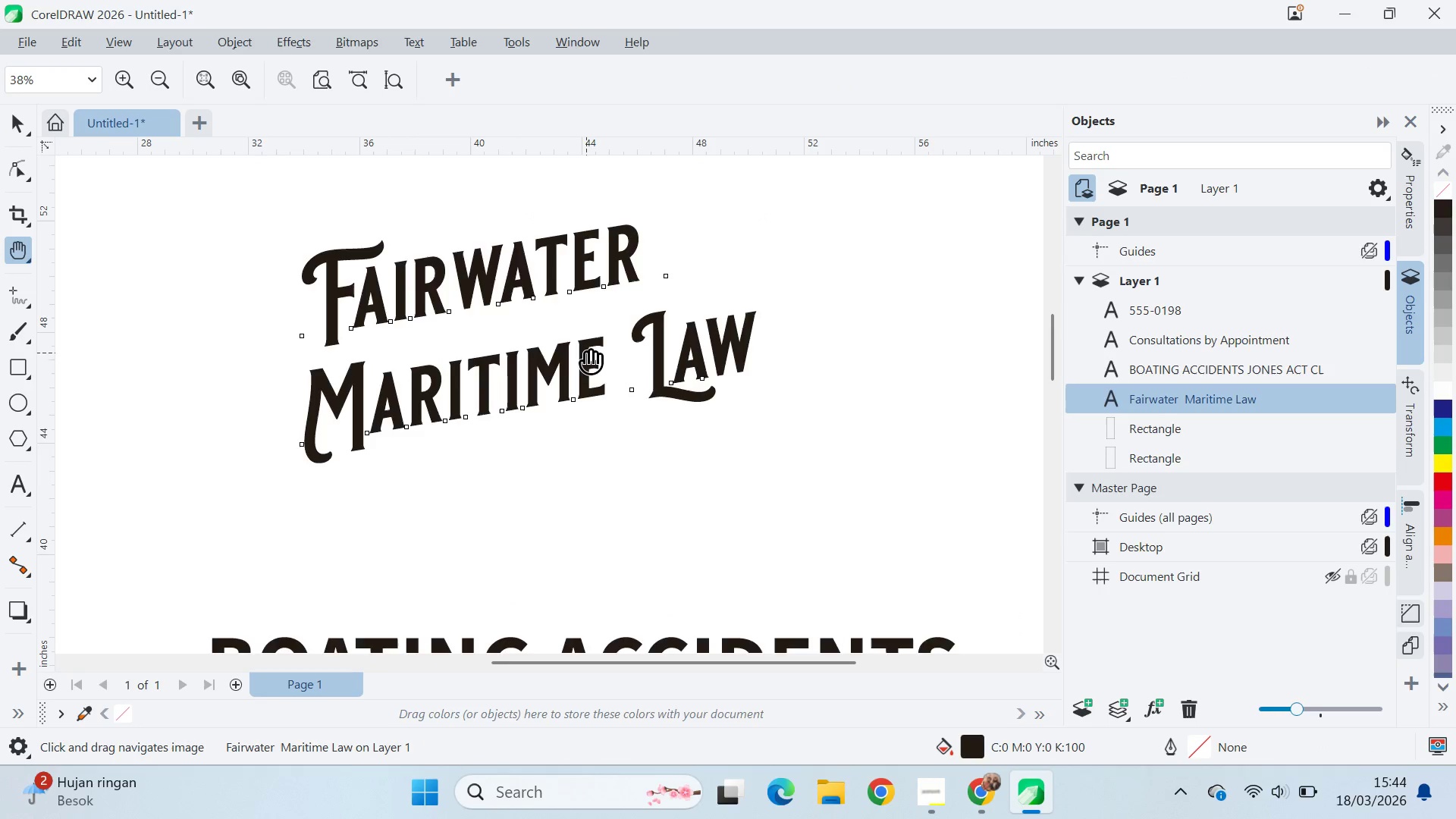 
left_click_drag(start_coordinate=[586, 353], to_coordinate=[580, 406])
 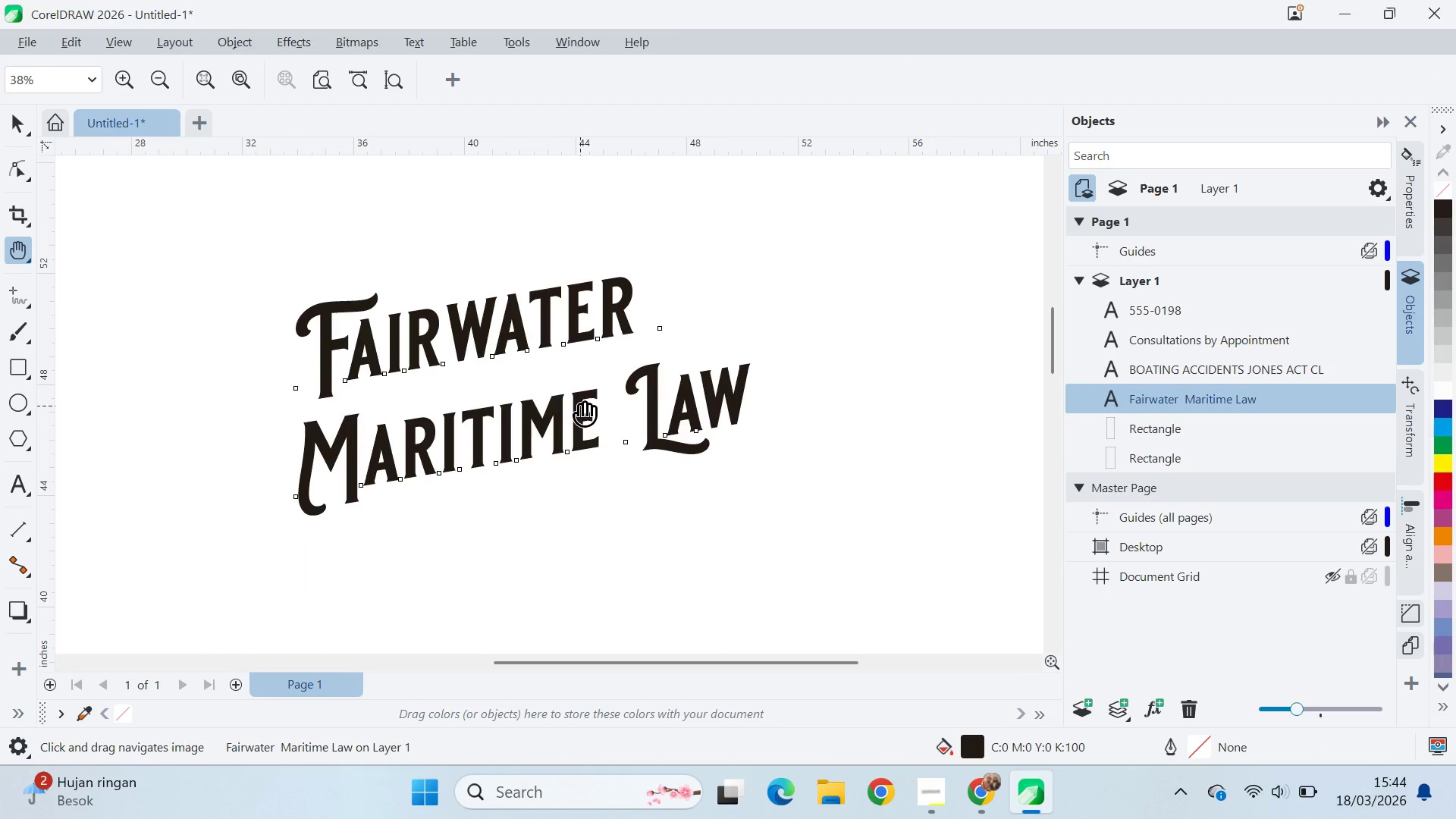 
key(V)
 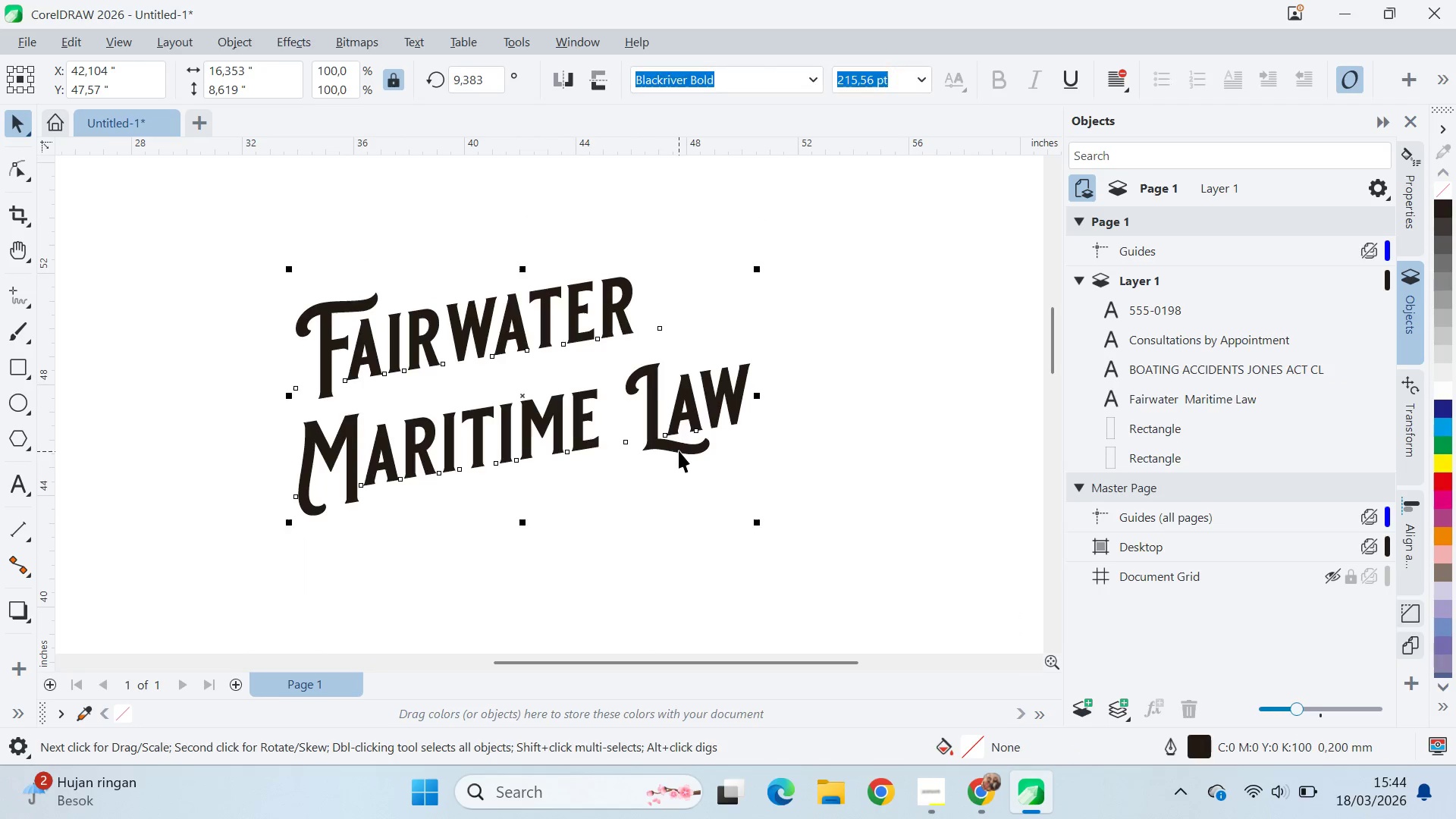 
key(Control+K)
 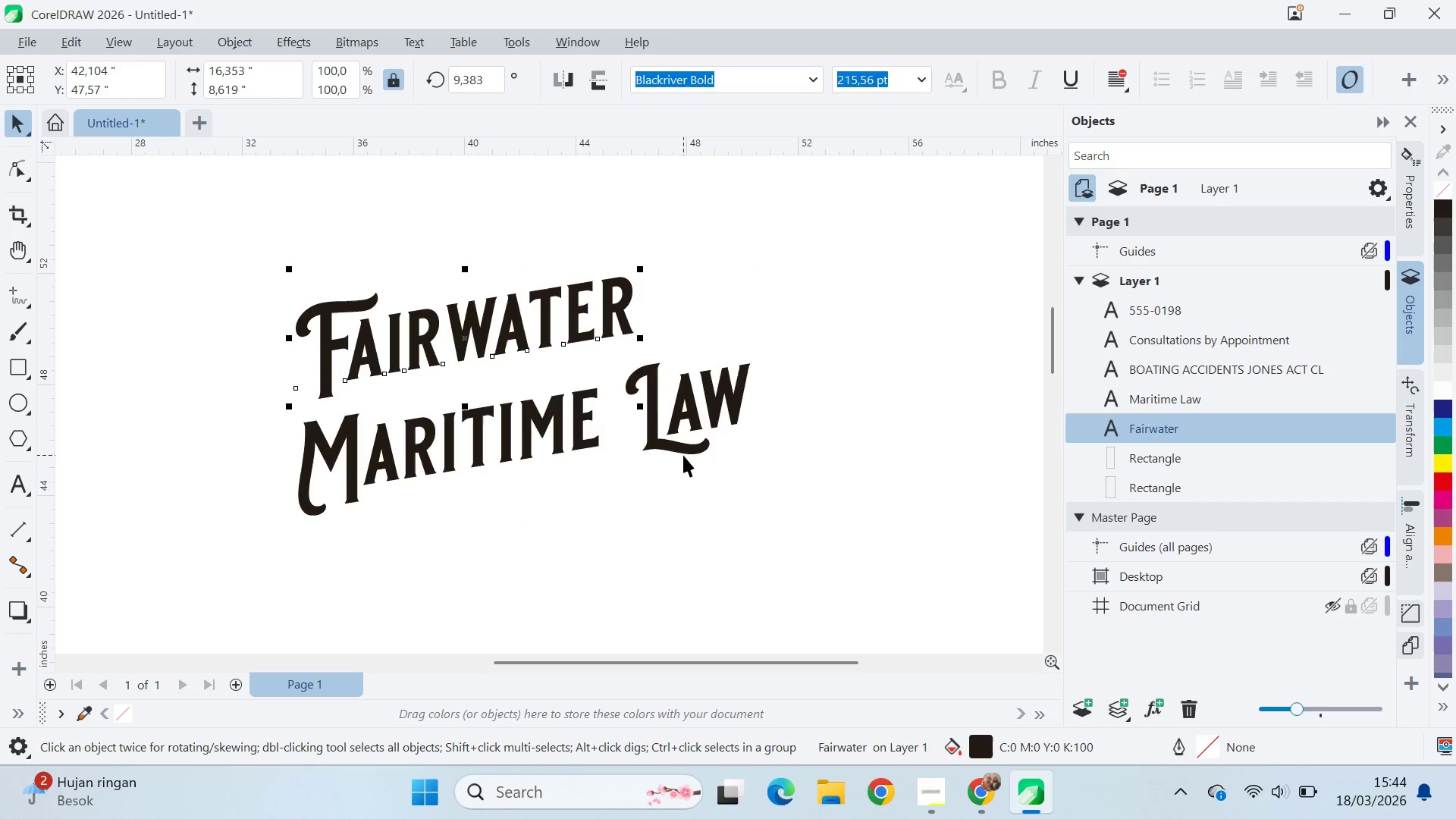 
left_click([675, 464])
 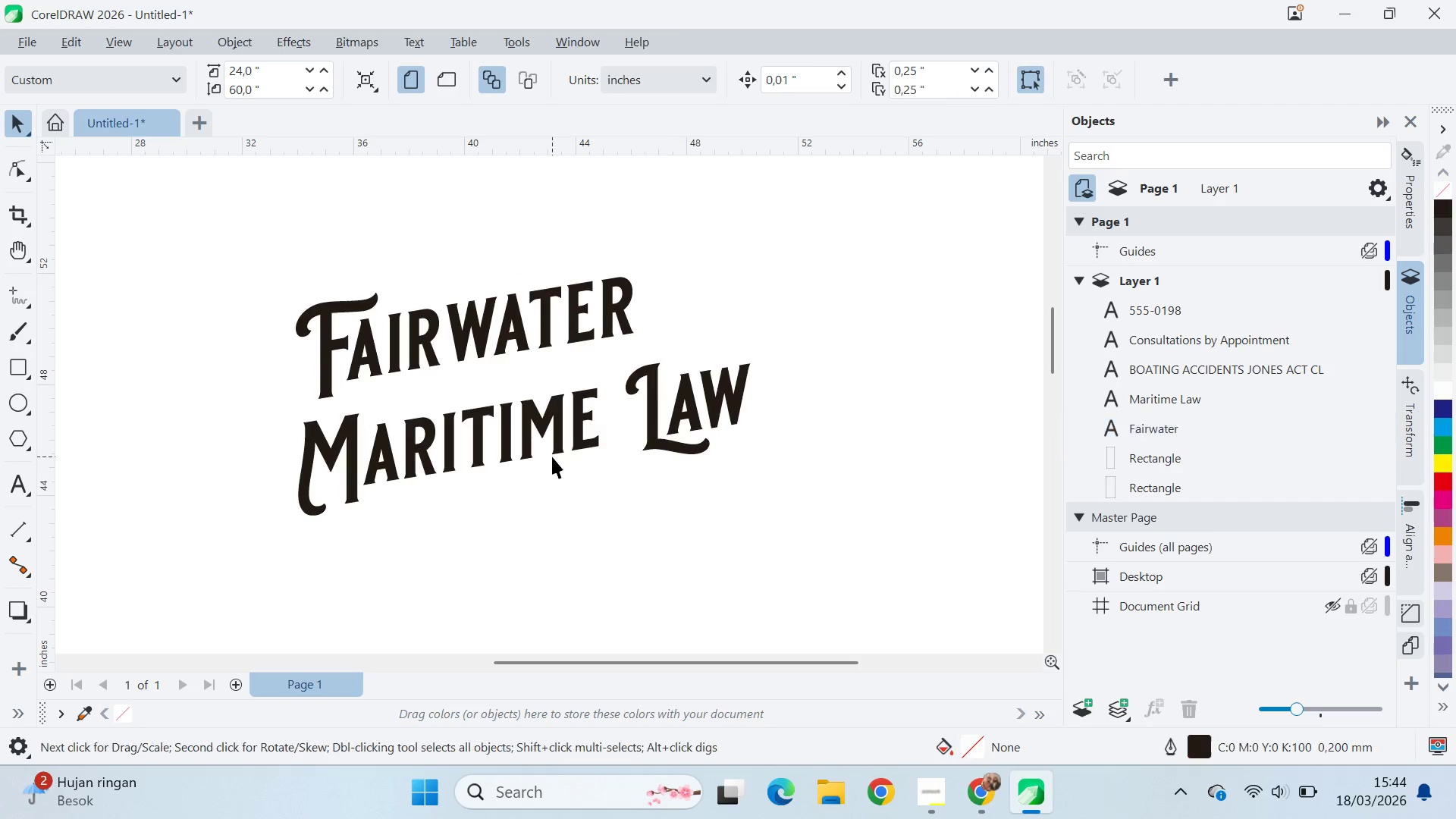 
left_click_drag(start_coordinate=[552, 457], to_coordinate=[598, 417])
 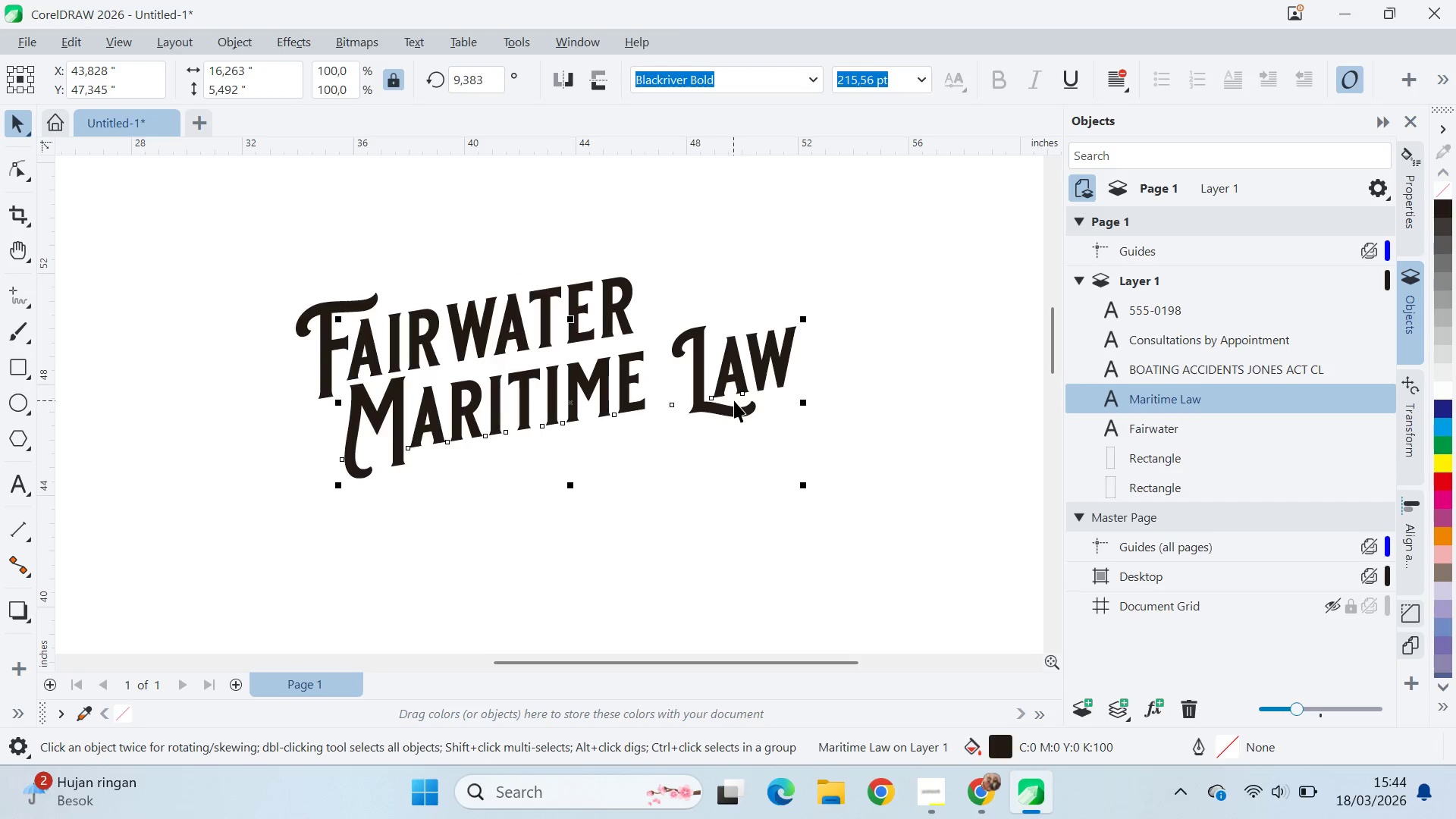 
hold_key(key=ControlLeft, duration=0.53)
left_click([733, 410])
 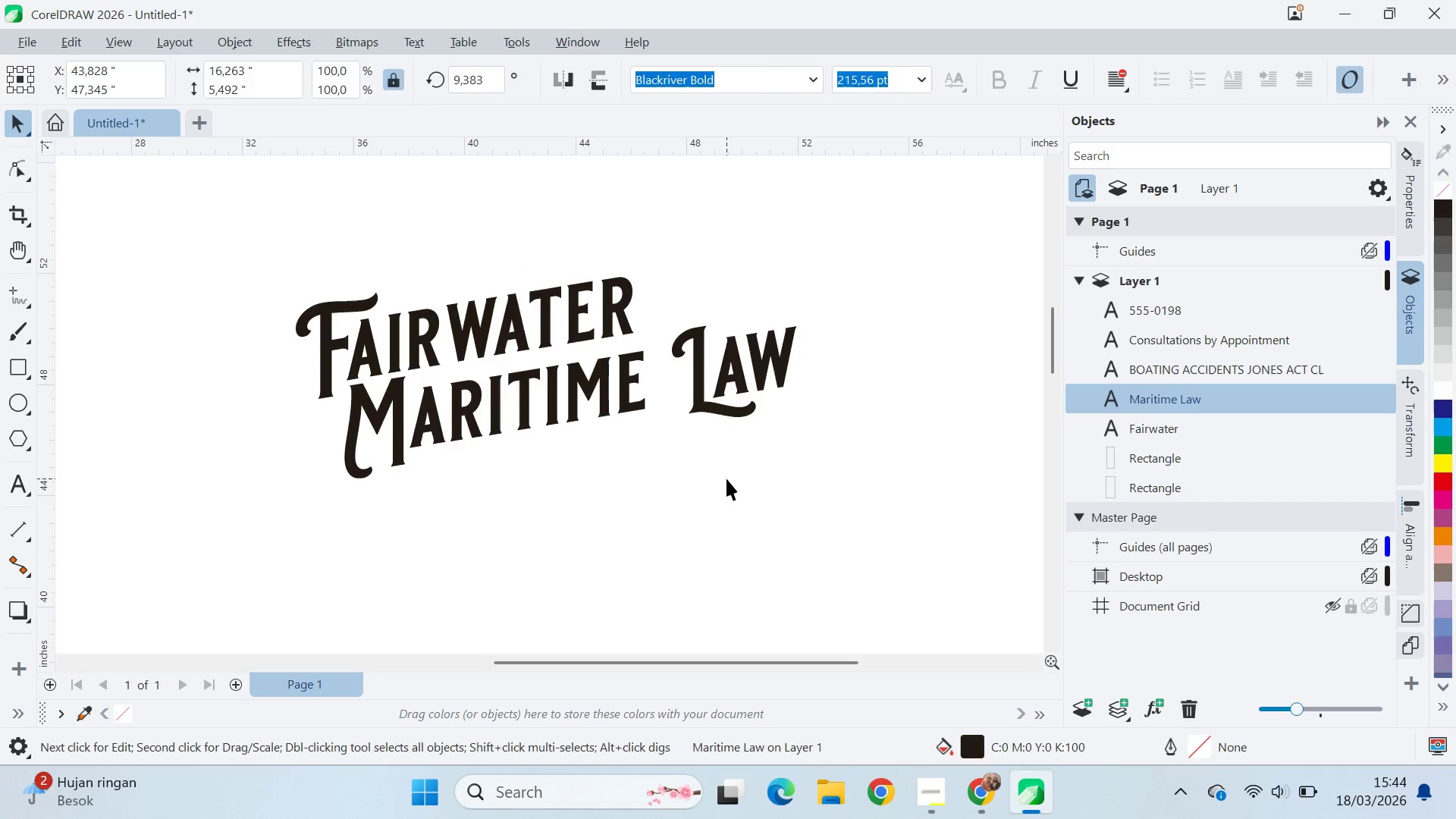 
double_click([731, 398])
 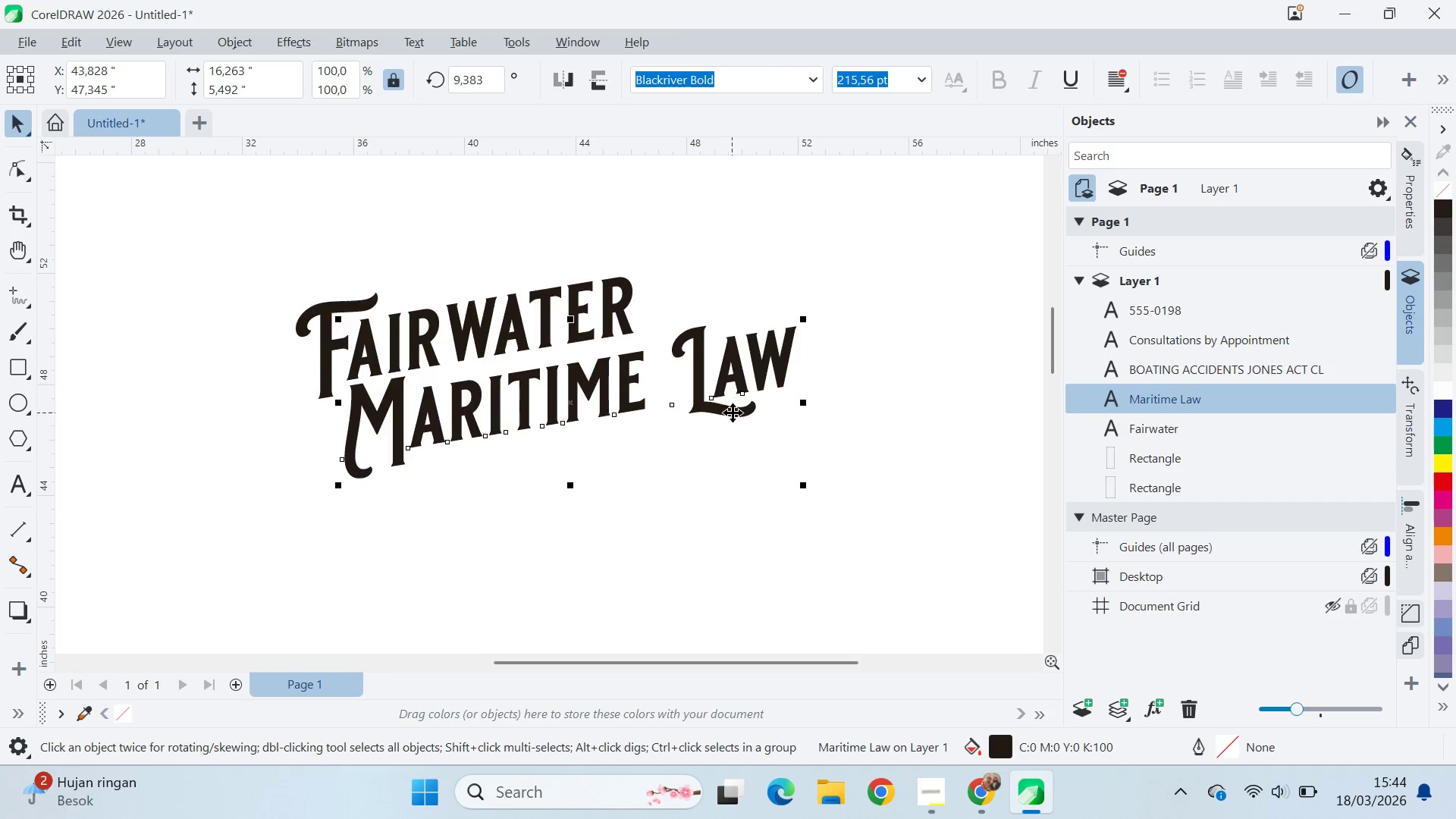 
key(Control+K)
 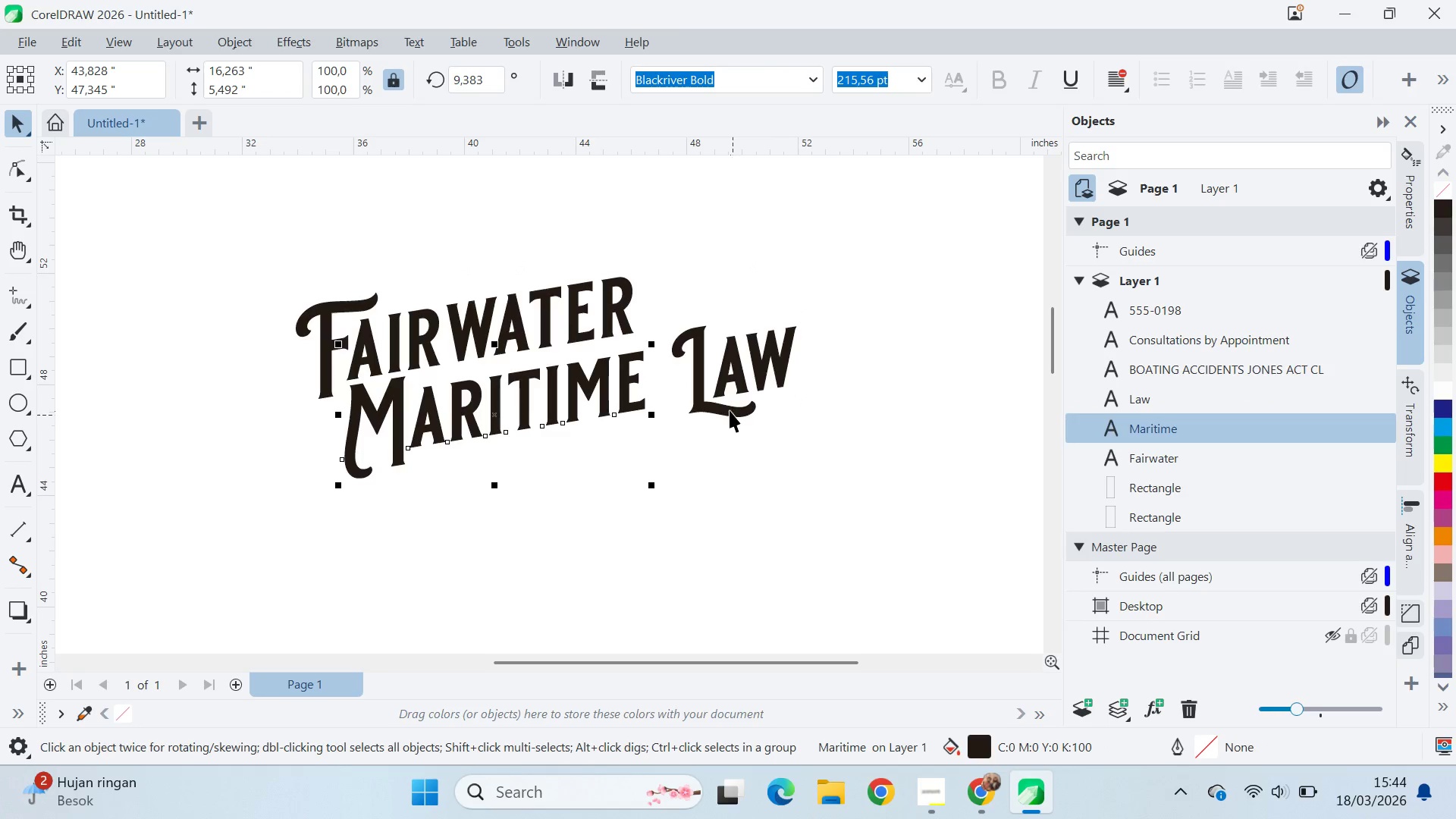 
left_click_drag(start_coordinate=[719, 406], to_coordinate=[704, 409])
 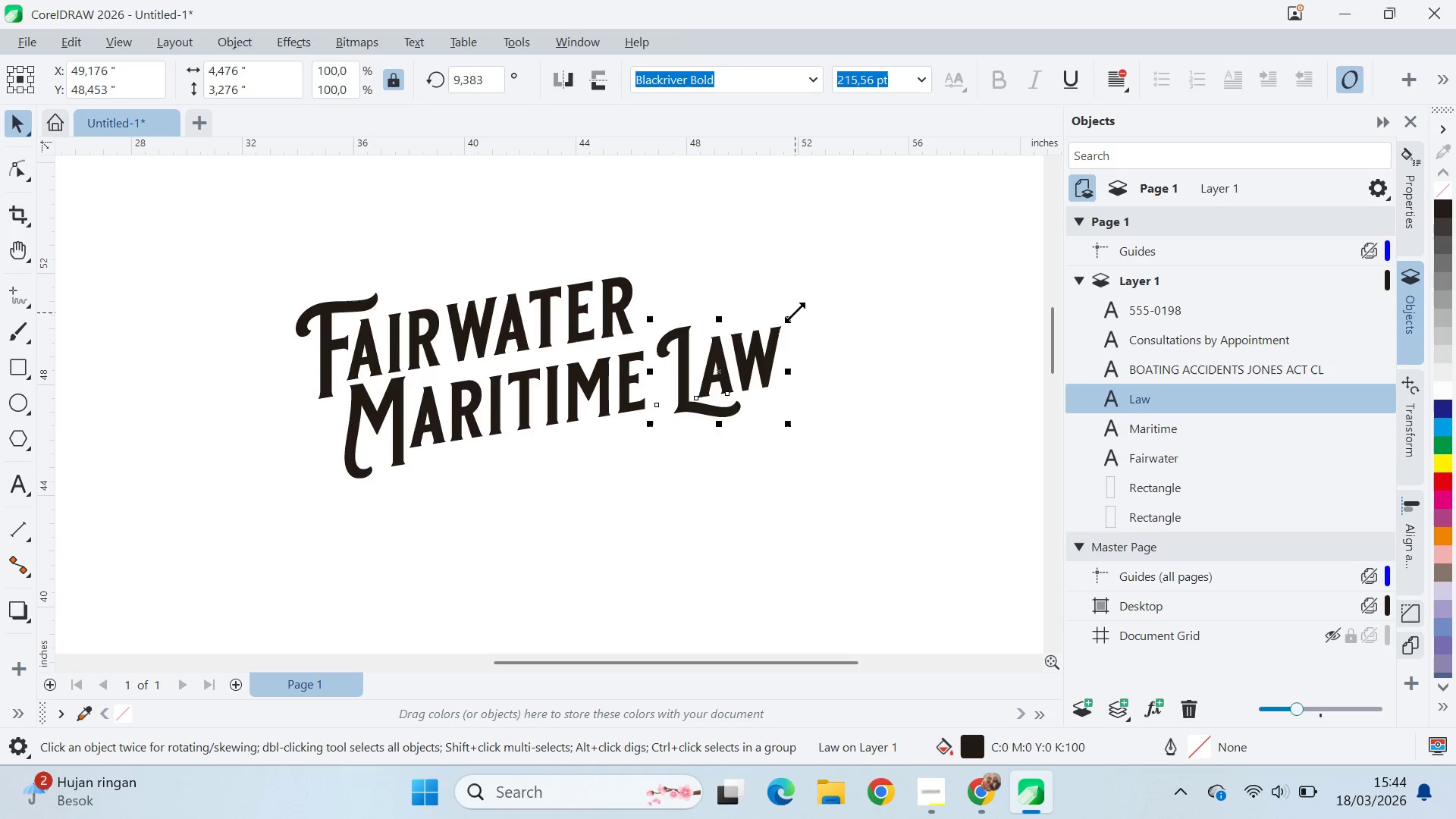 
hold_key(key=ShiftLeft, duration=0.69)
 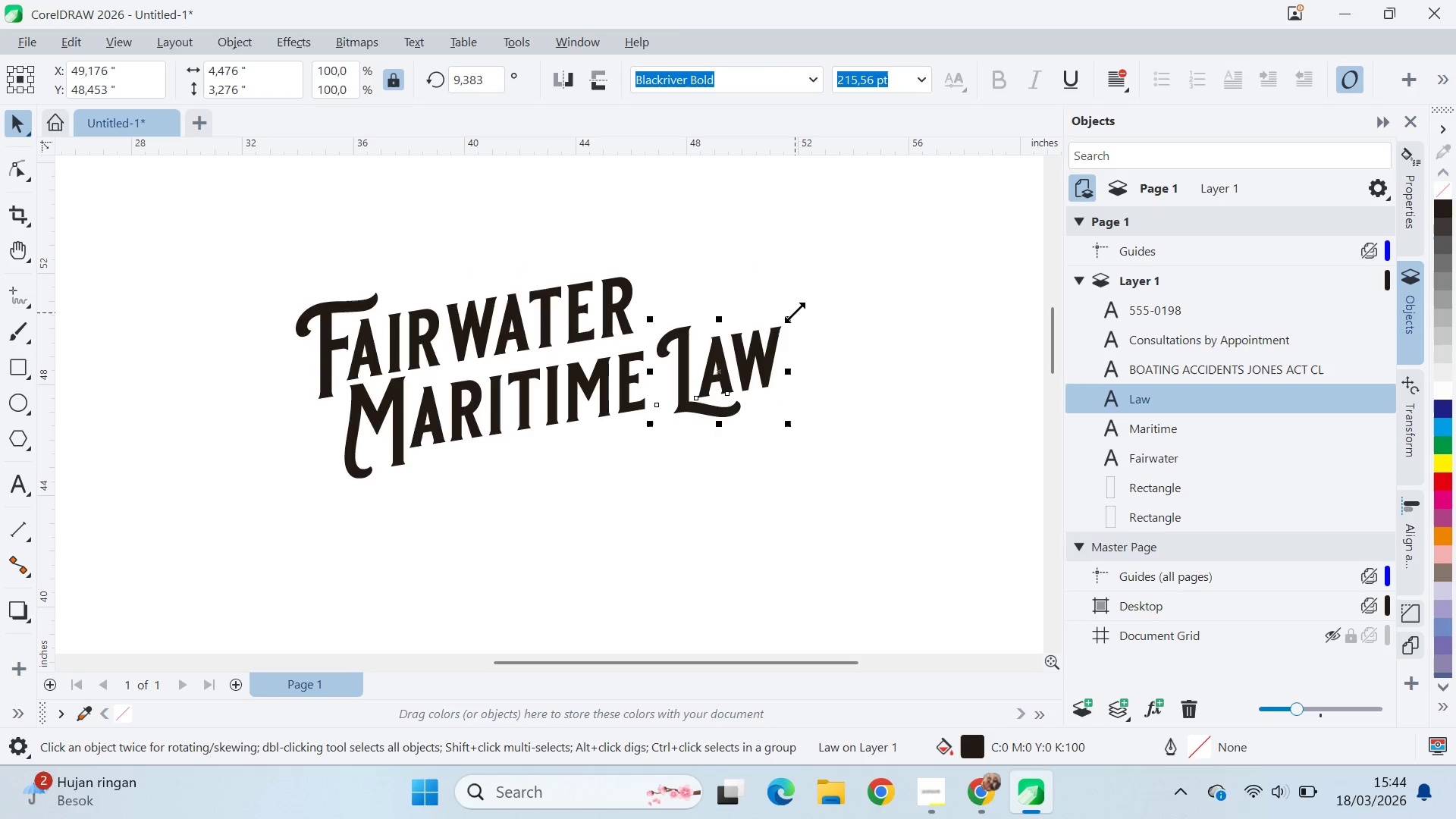 
left_click_drag(start_coordinate=[795, 312], to_coordinate=[824, 278])
 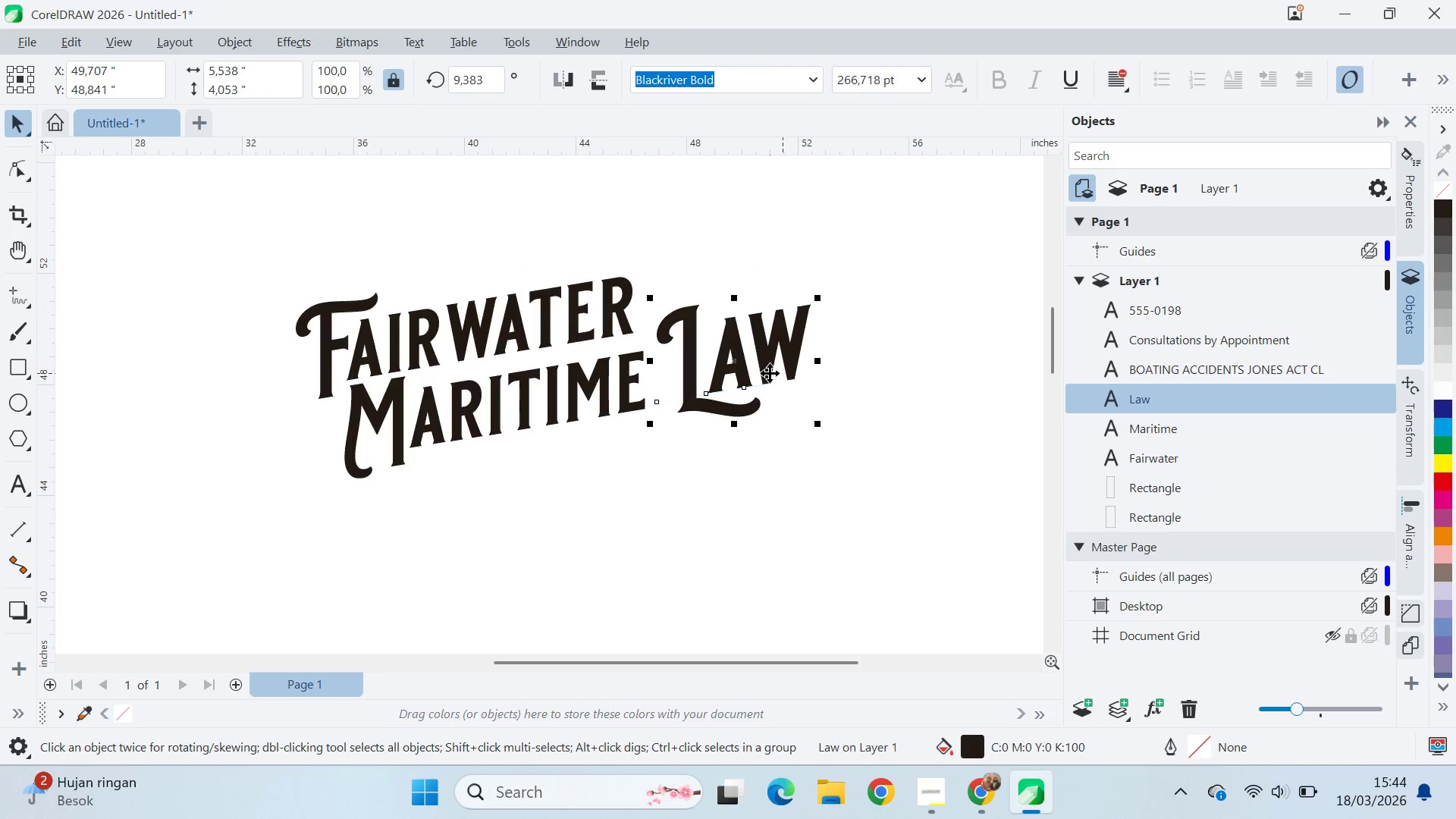 
left_click_drag(start_coordinate=[770, 373], to_coordinate=[754, 372])
 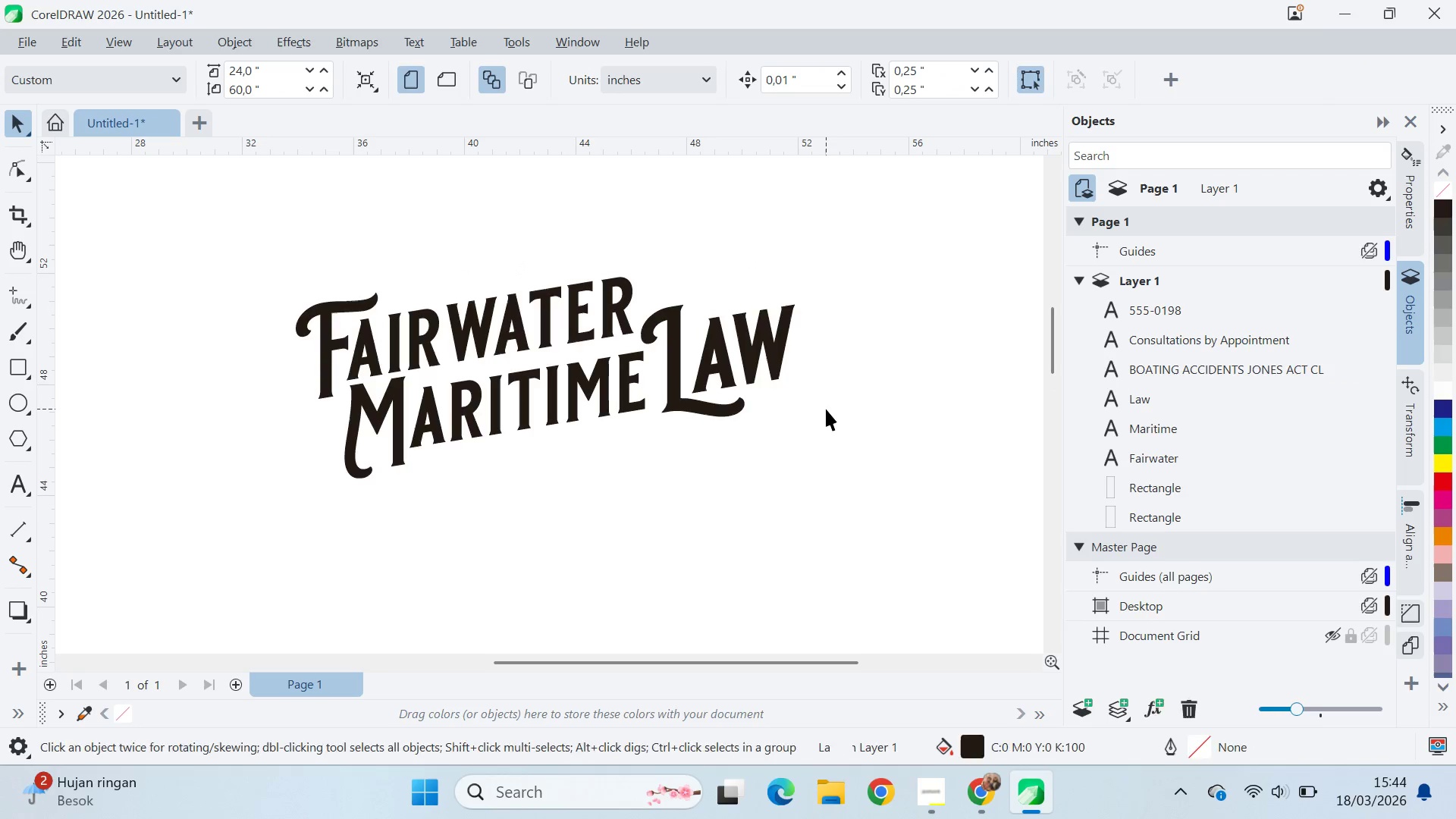 
hold_key(key=ShiftLeft, duration=1.52)
 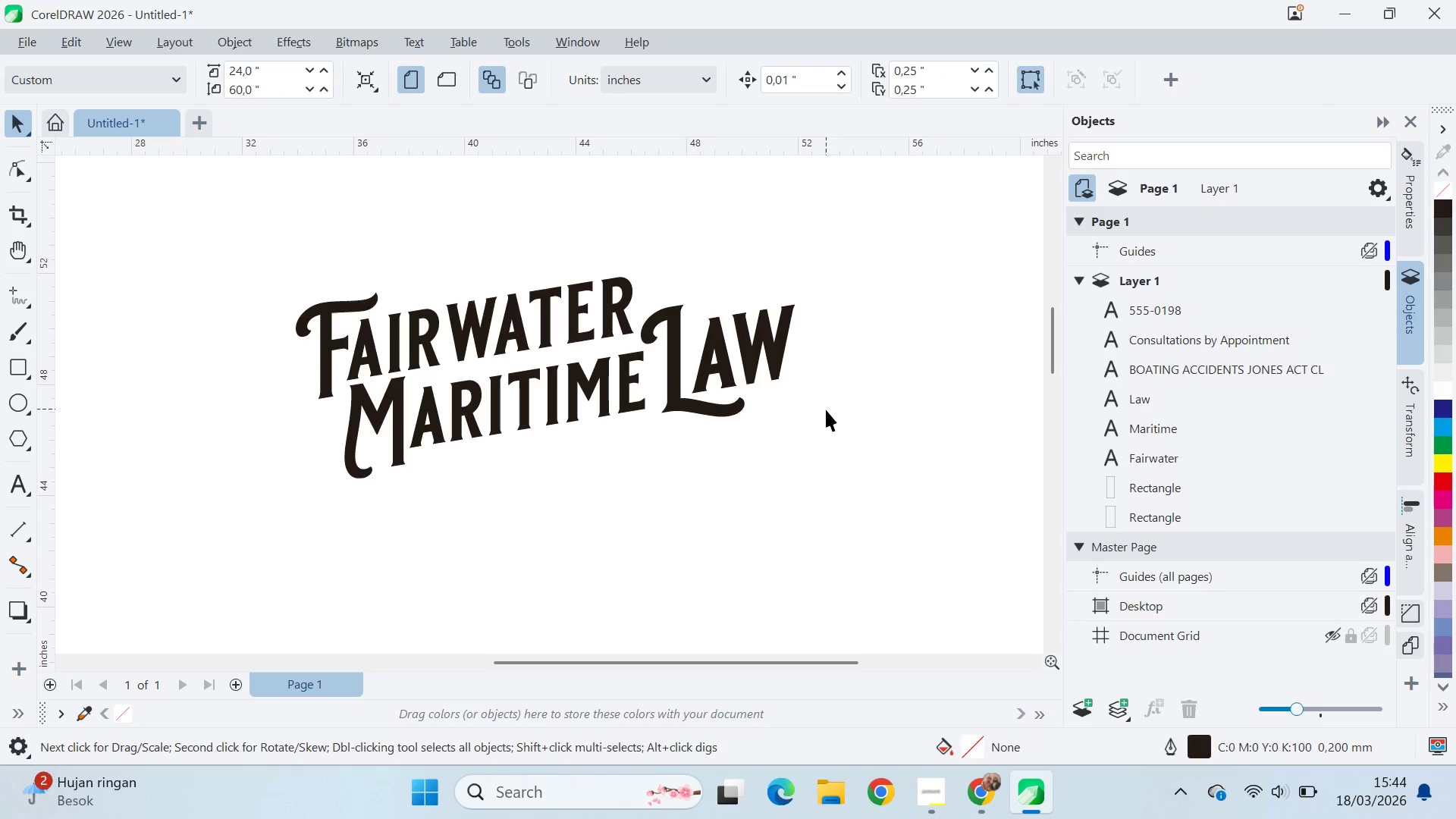 
scroll: coordinate [824, 416], scroll_direction: down, amount: 5.0
 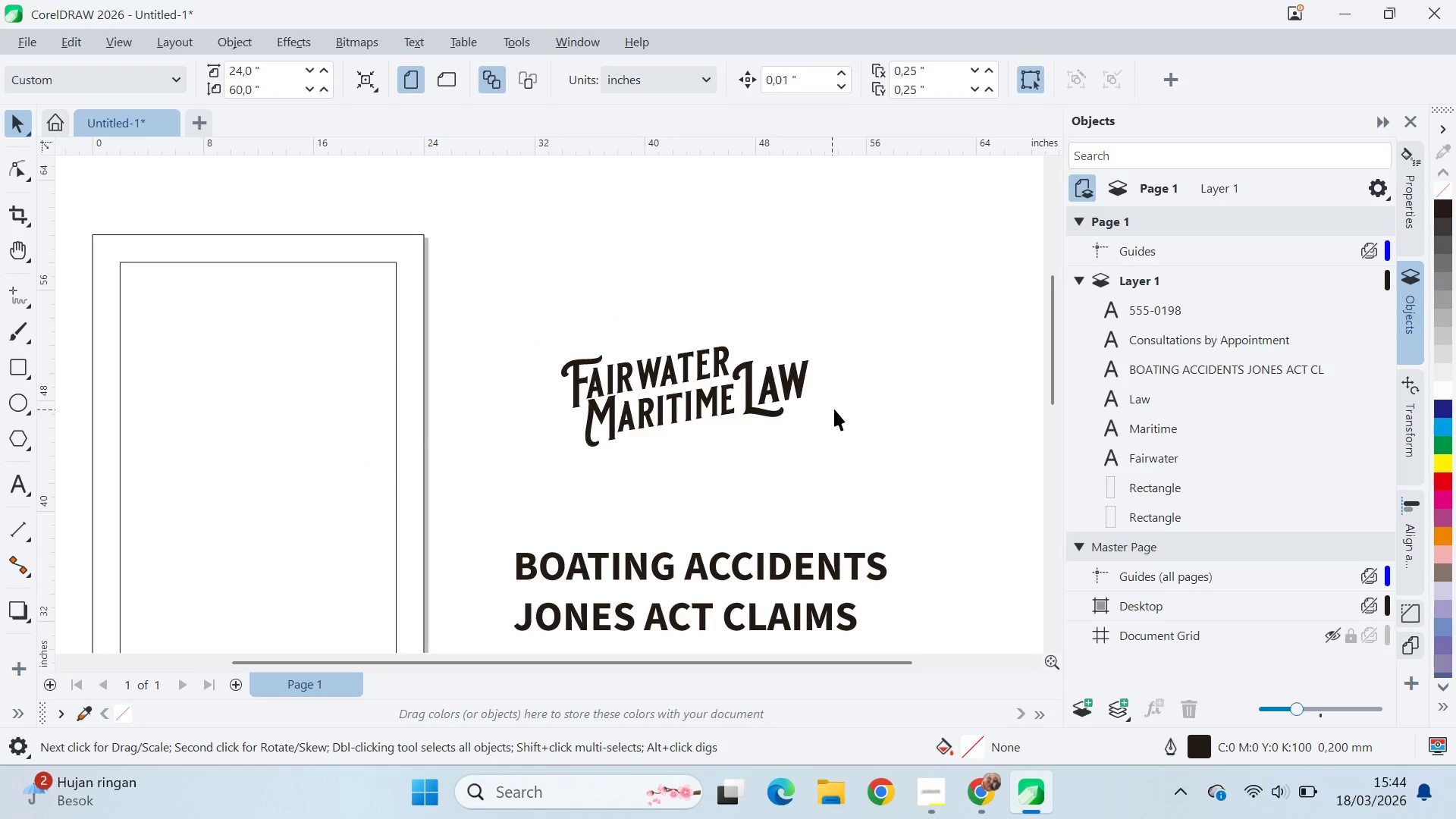 
key(Q)
 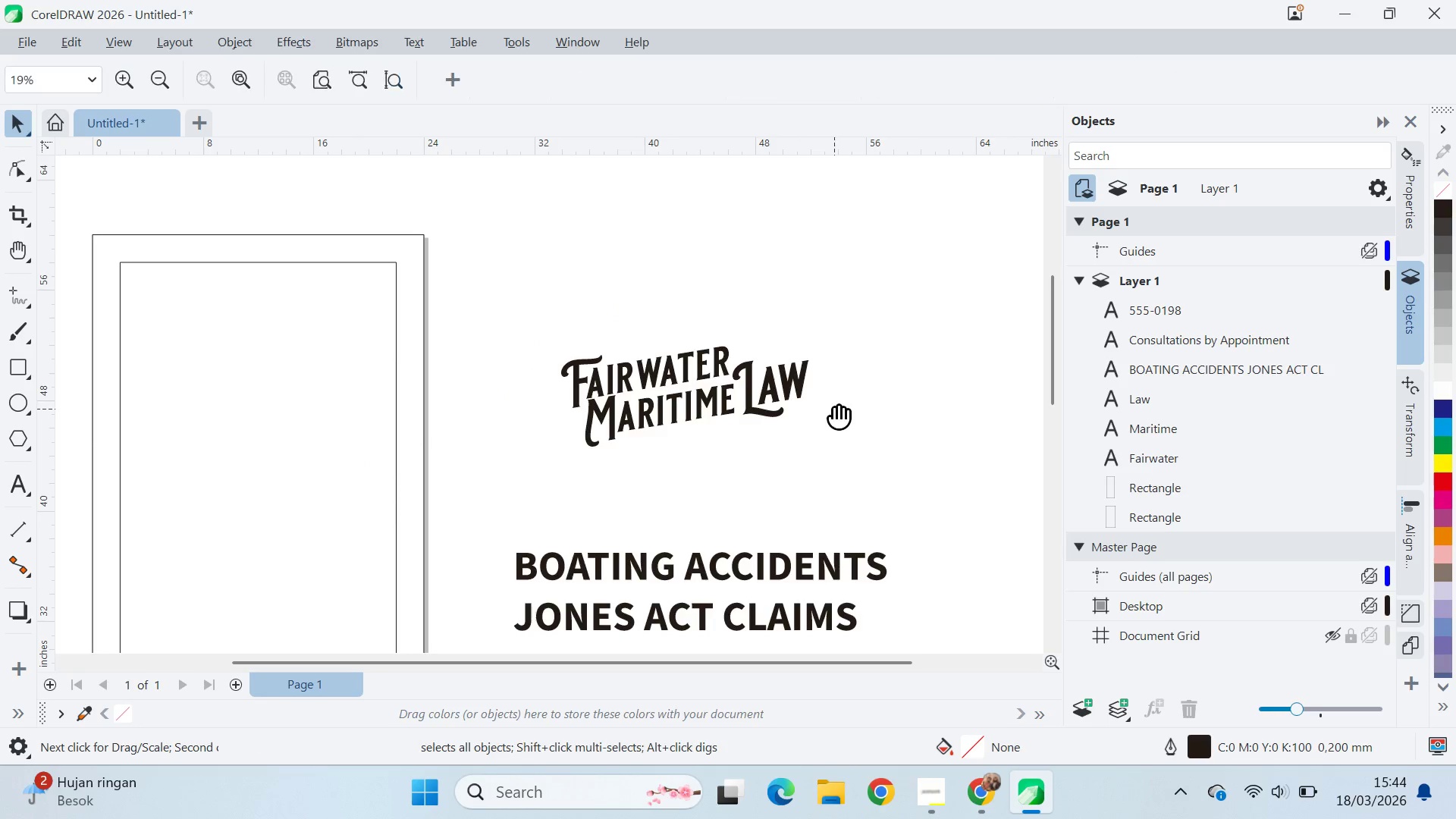 
left_click_drag(start_coordinate=[834, 409], to_coordinate=[747, 378])
 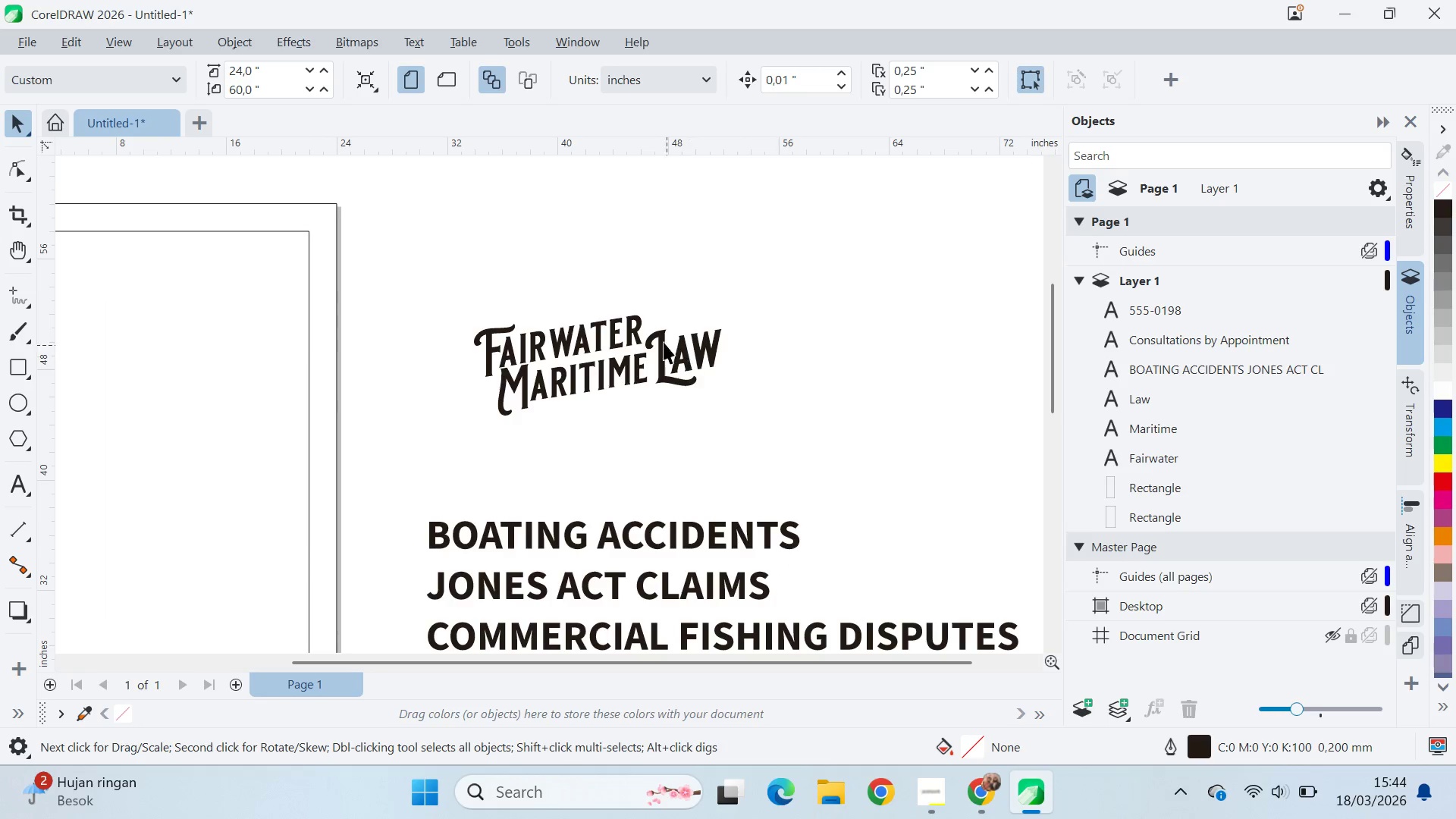 
key(V)
 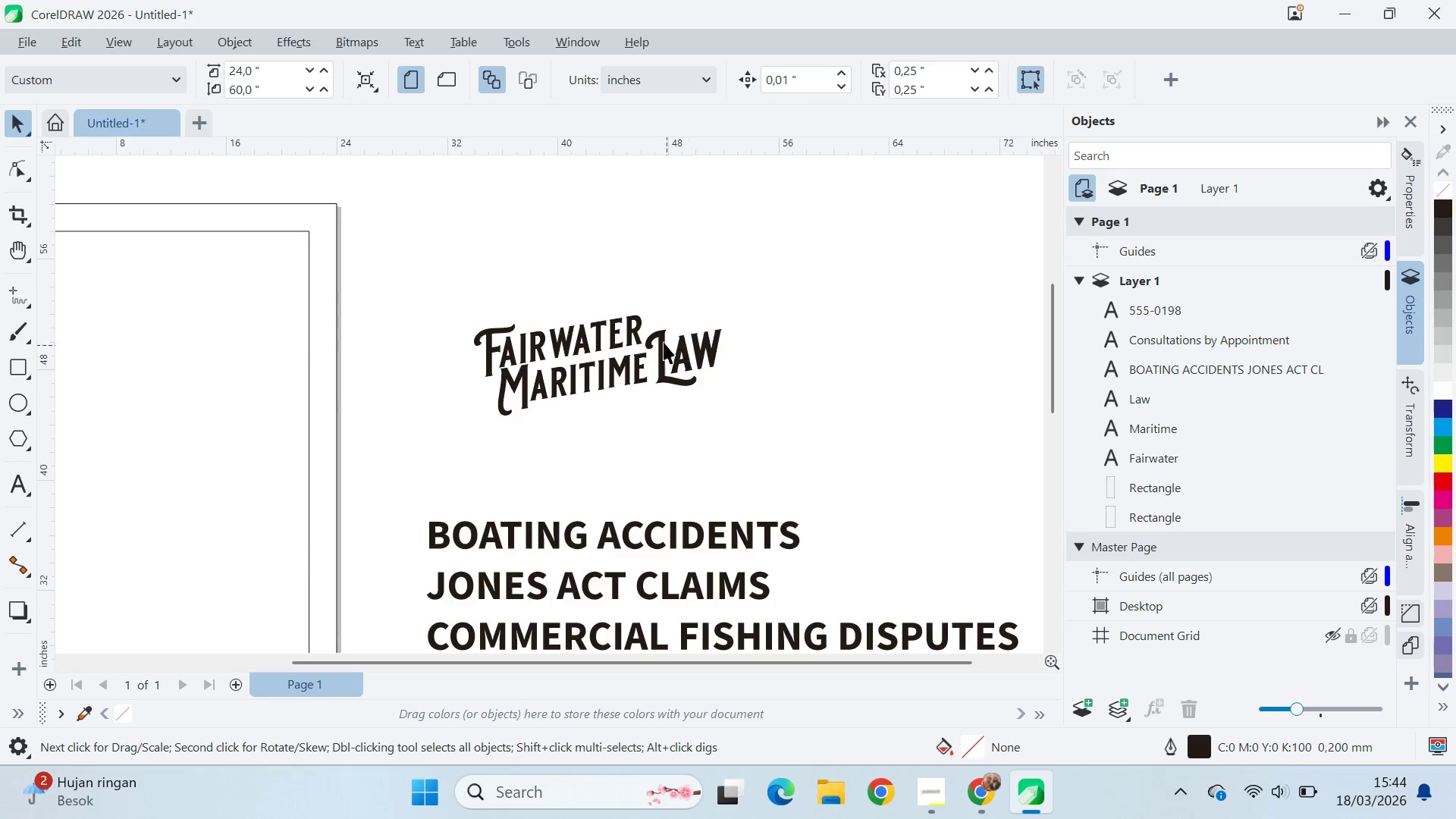 
key(Alt+AltLeft)
 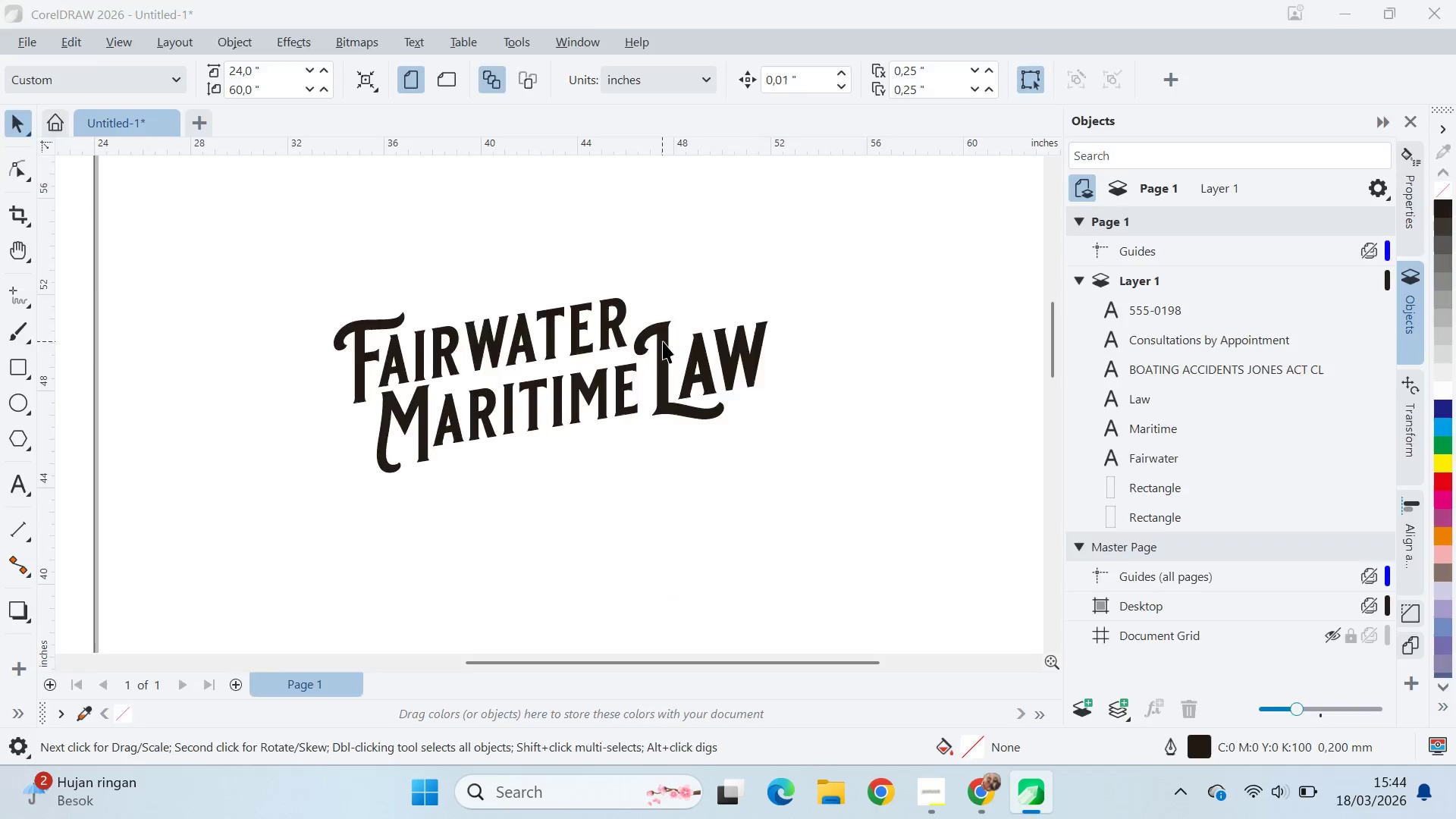 
key(Alt+Tab)
 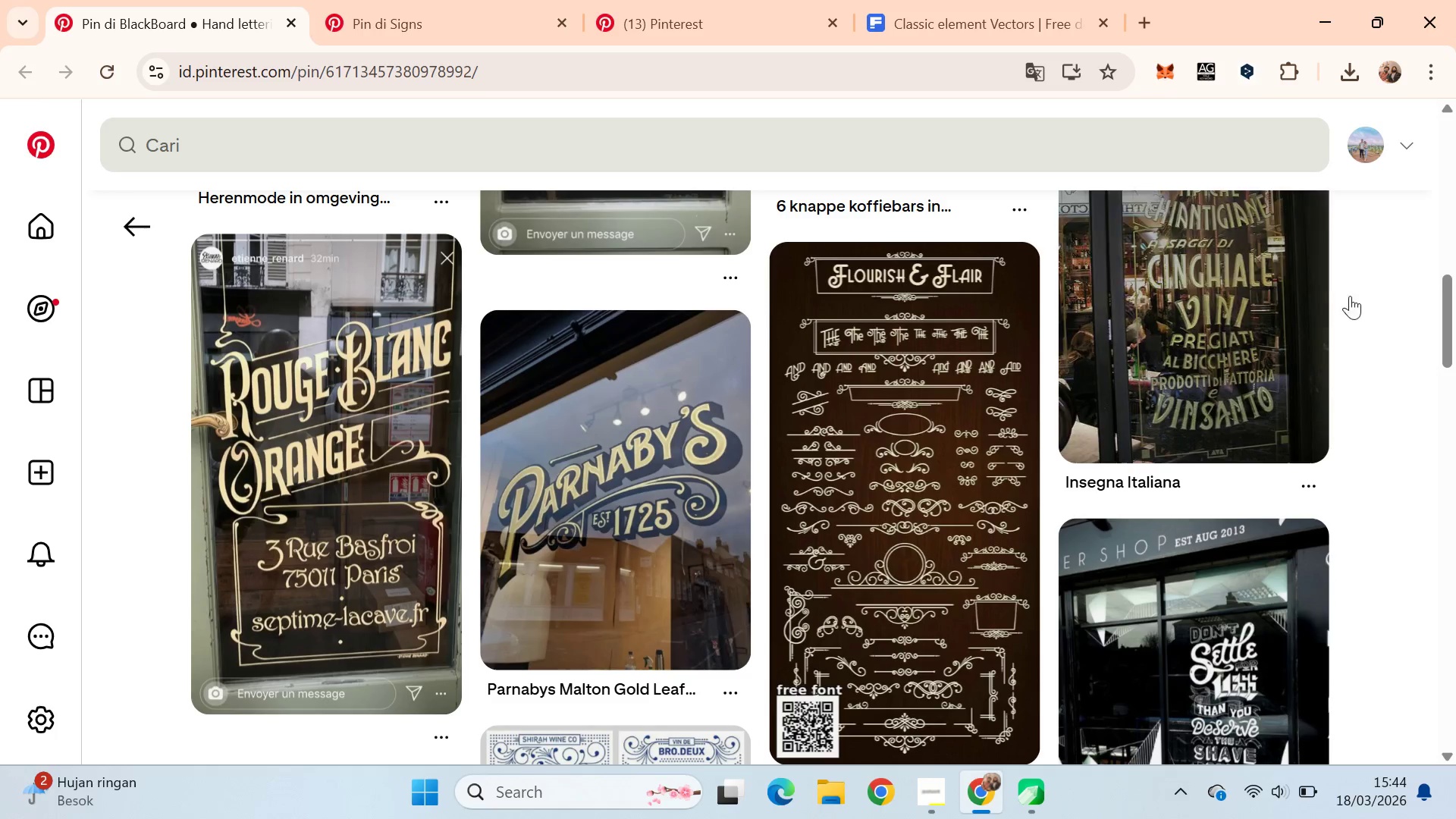 
scroll: coordinate [661, 341], scroll_direction: up, amount: 4.0
 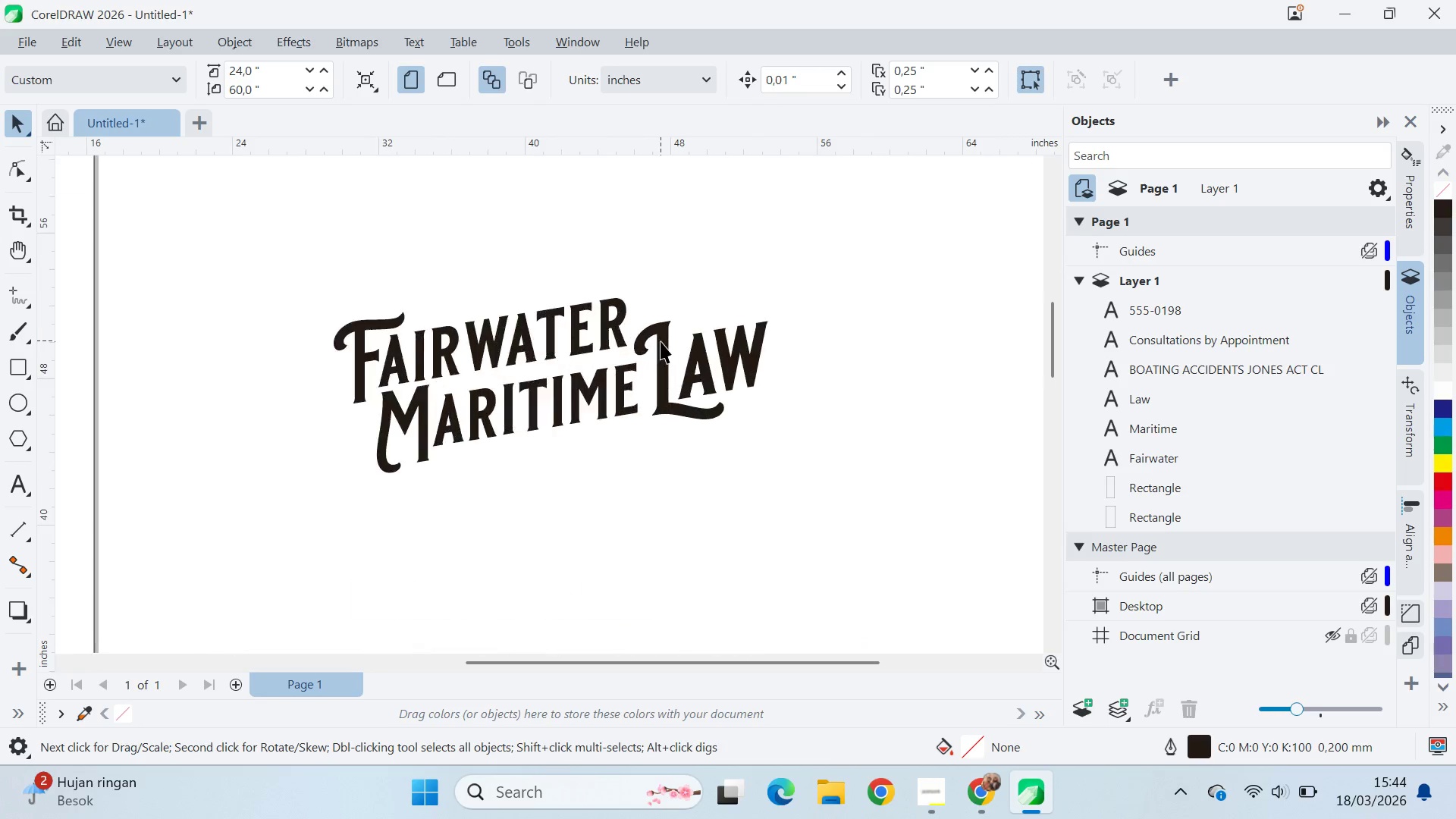 
key(Alt+AltLeft)
 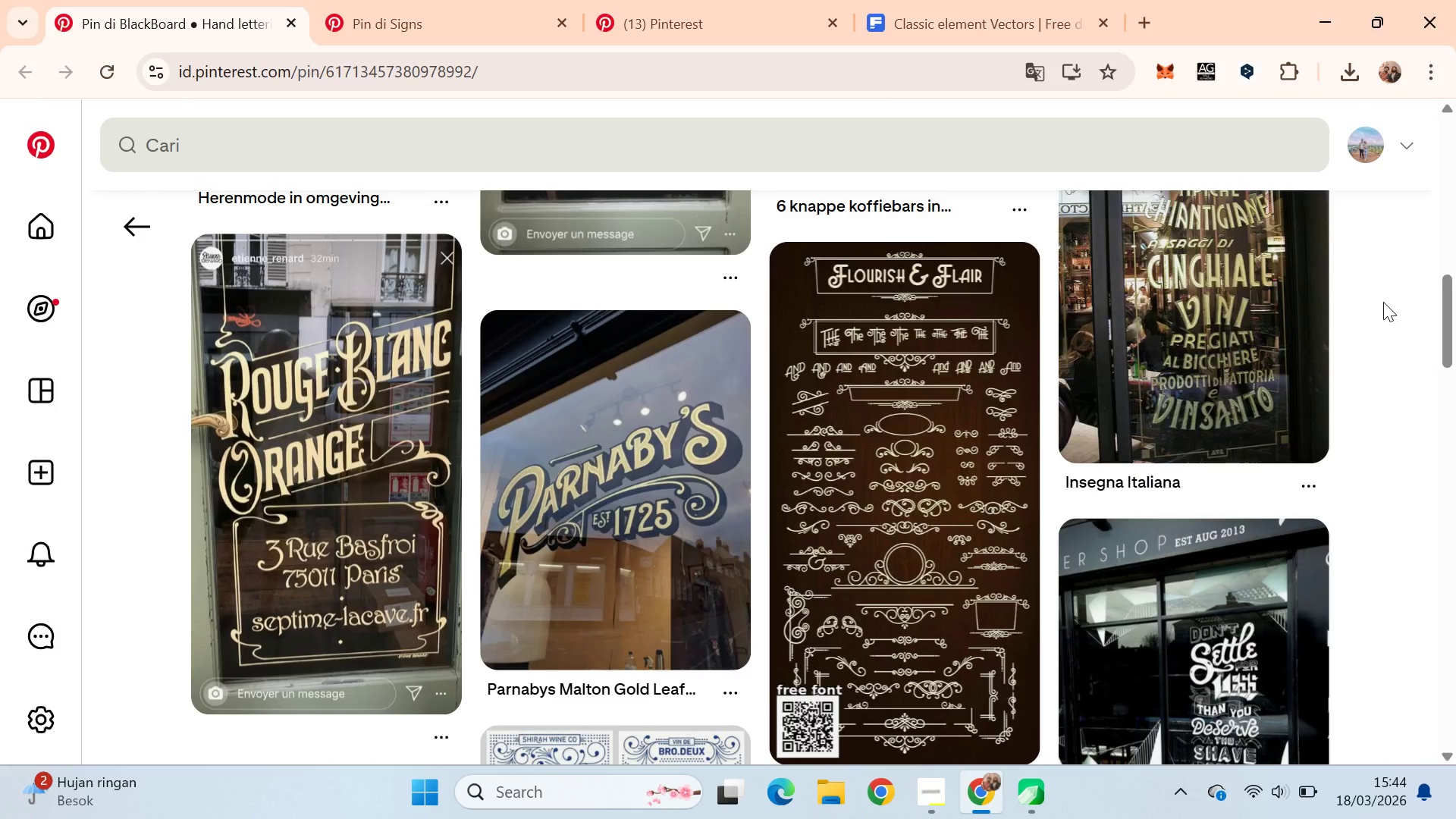 
key(Alt+Tab)
 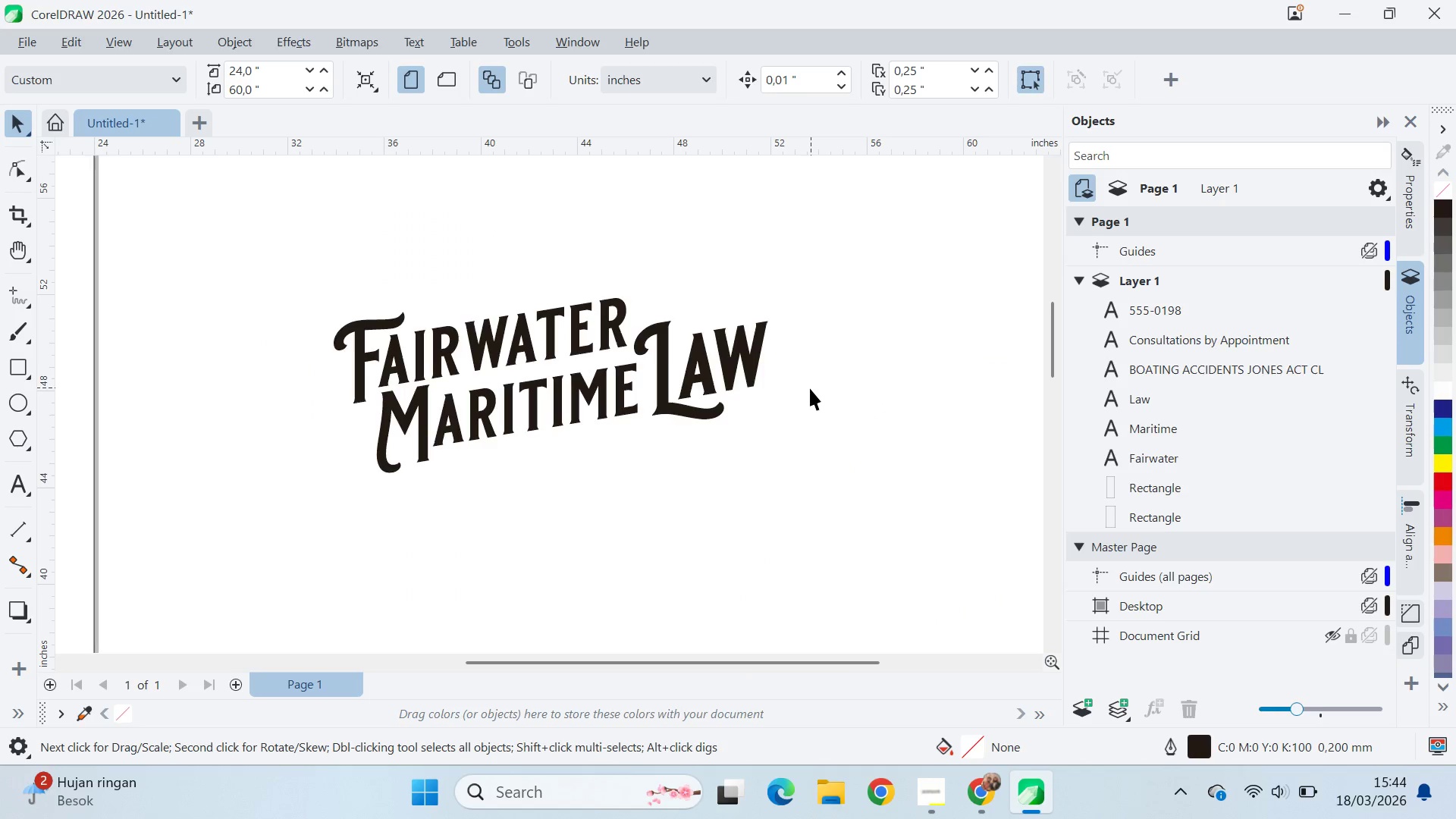 
scroll: coordinate [803, 393], scroll_direction: down, amount: 5.0
 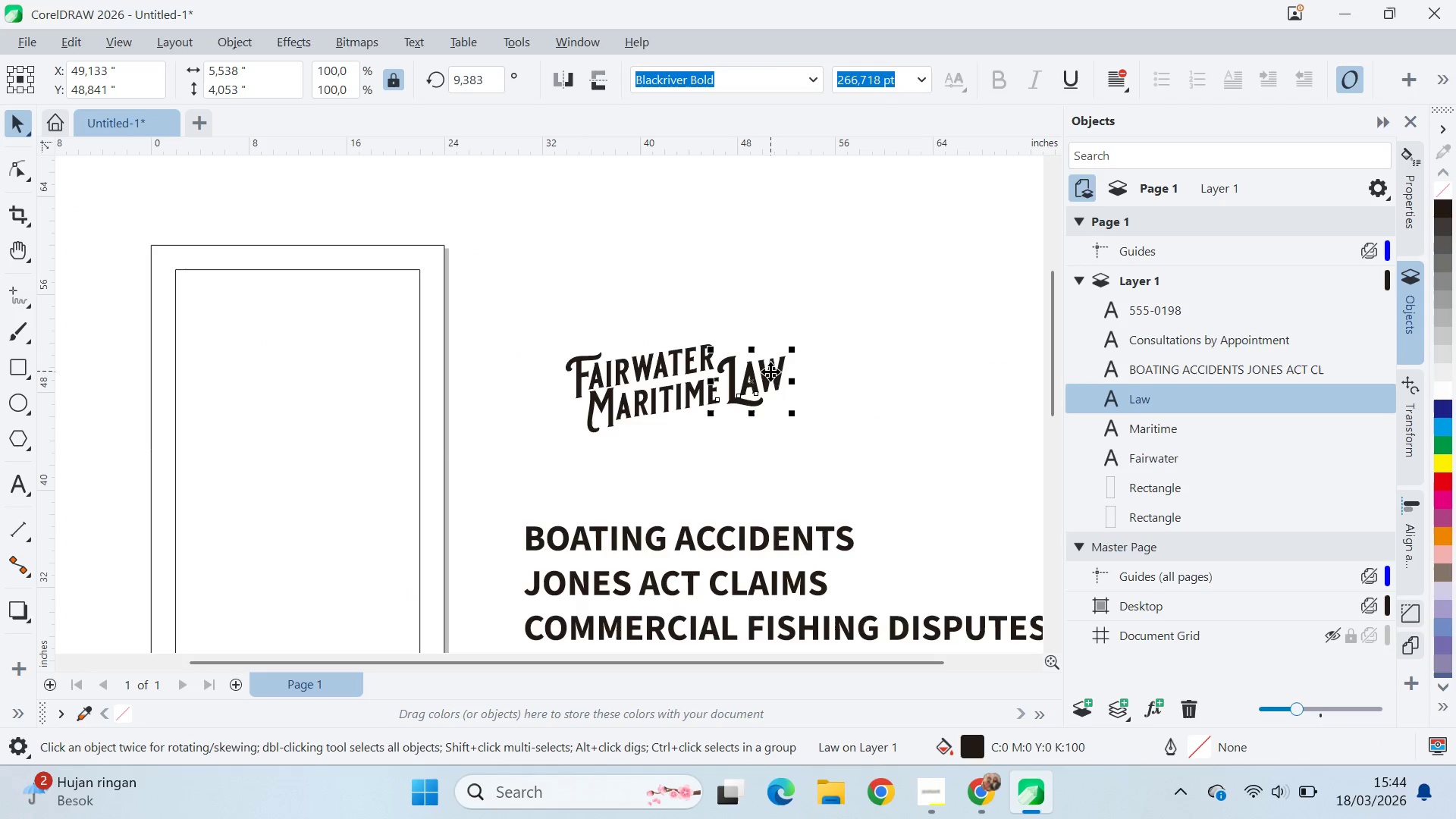 
scroll: coordinate [763, 375], scroll_direction: up, amount: 9.0
 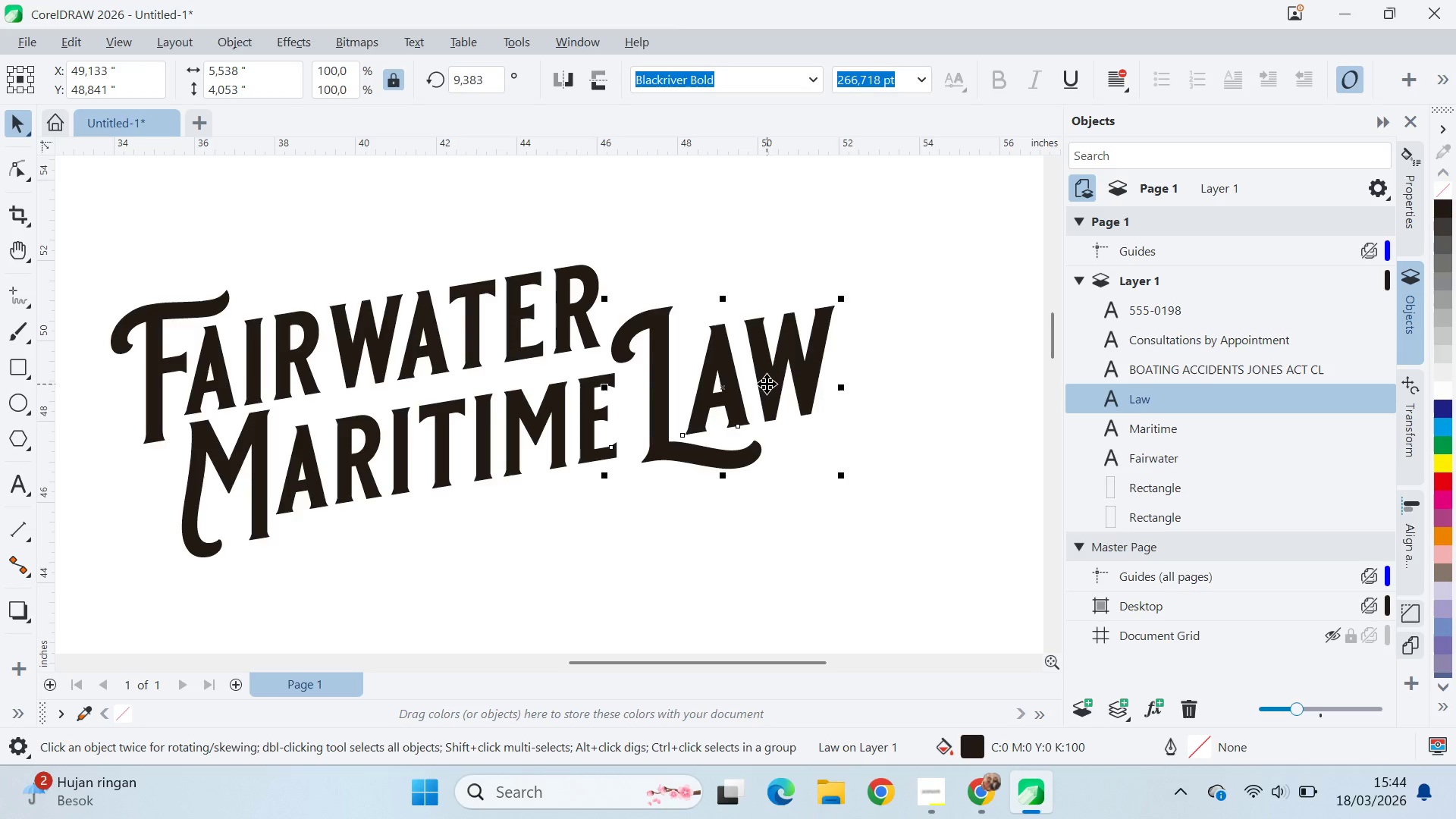 
left_click_drag(start_coordinate=[768, 384], to_coordinate=[770, 393])
 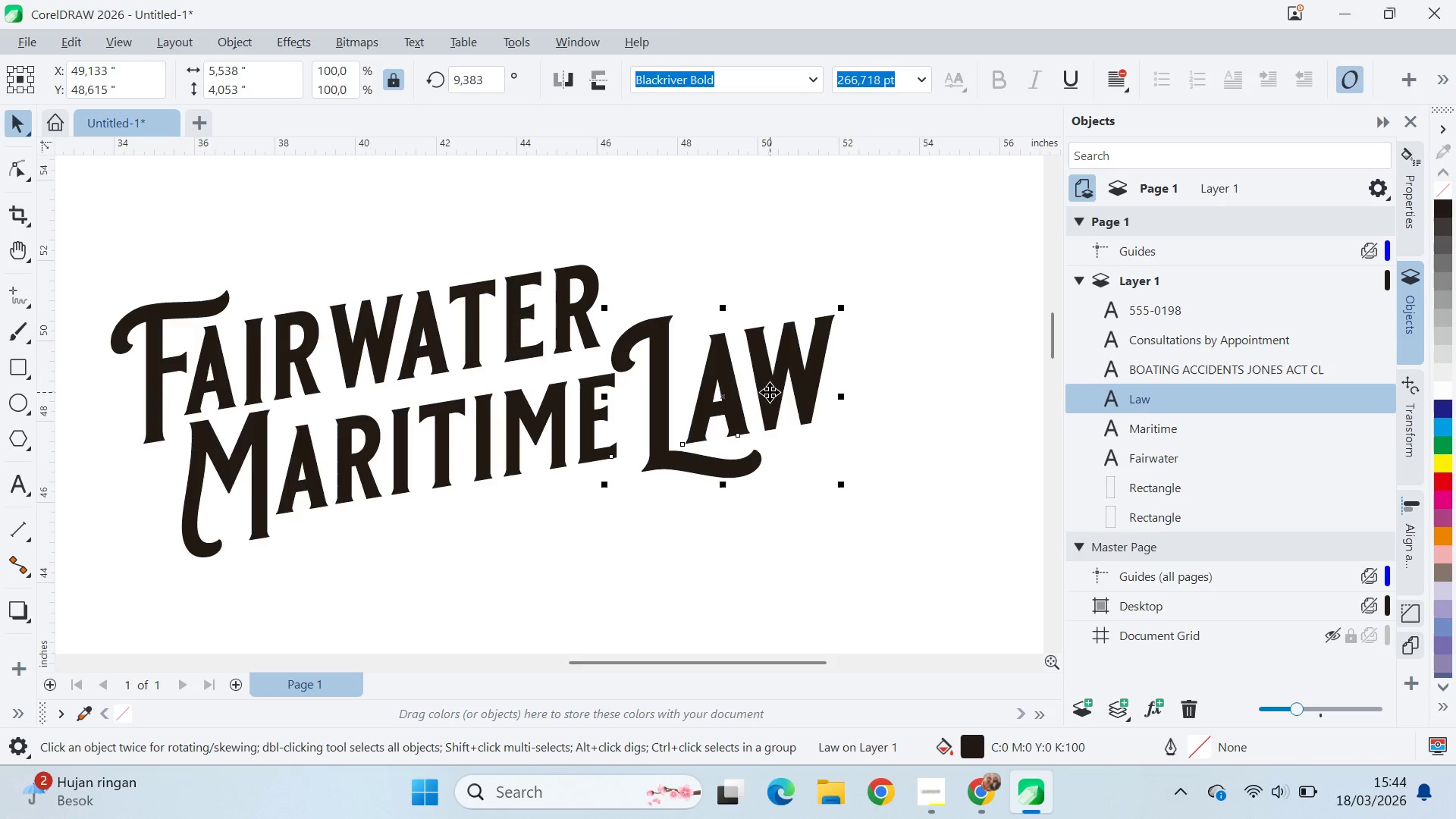 
hold_key(key=ShiftLeft, duration=1.3)
 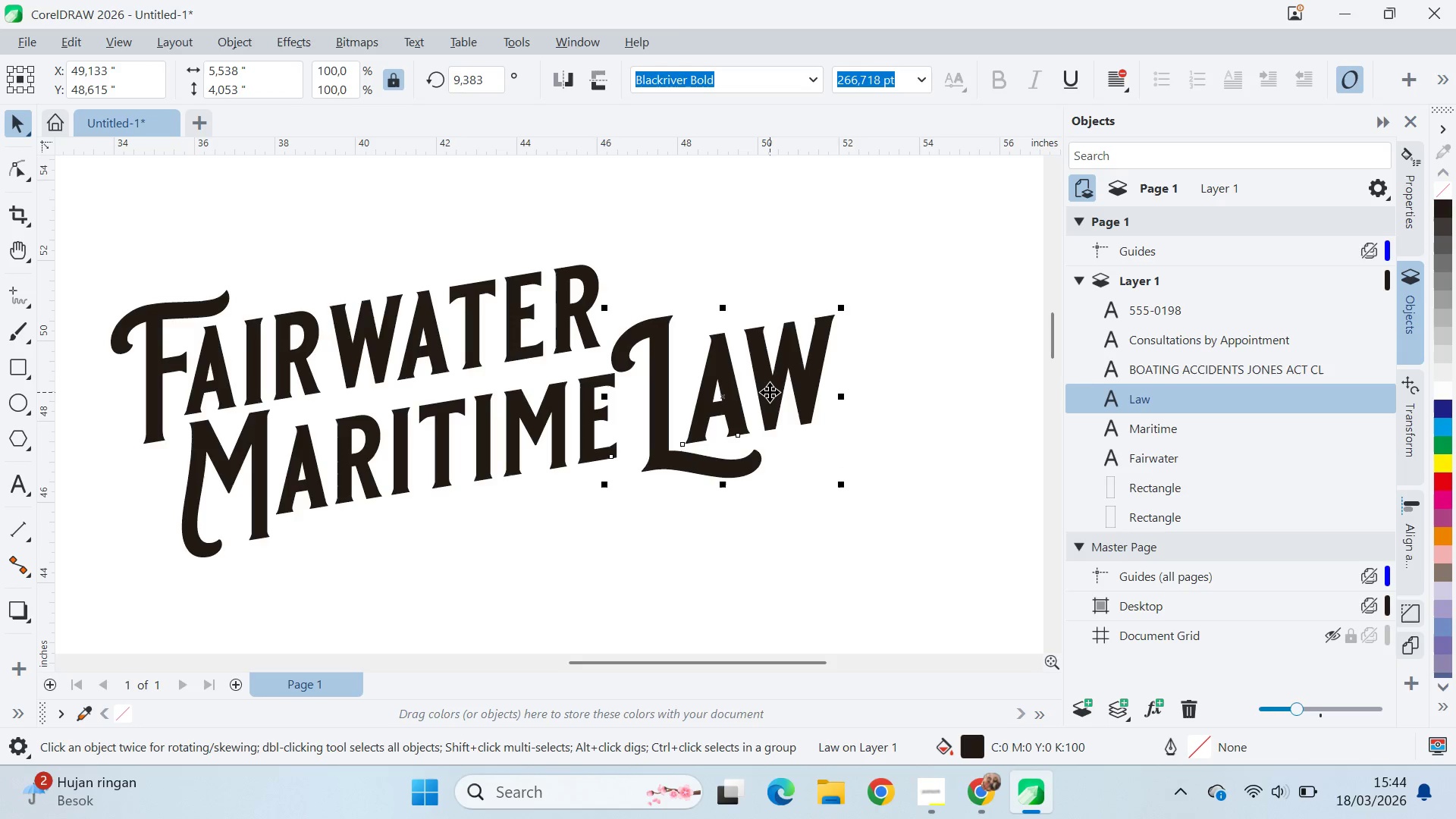 
key(Control+ControlLeft)
 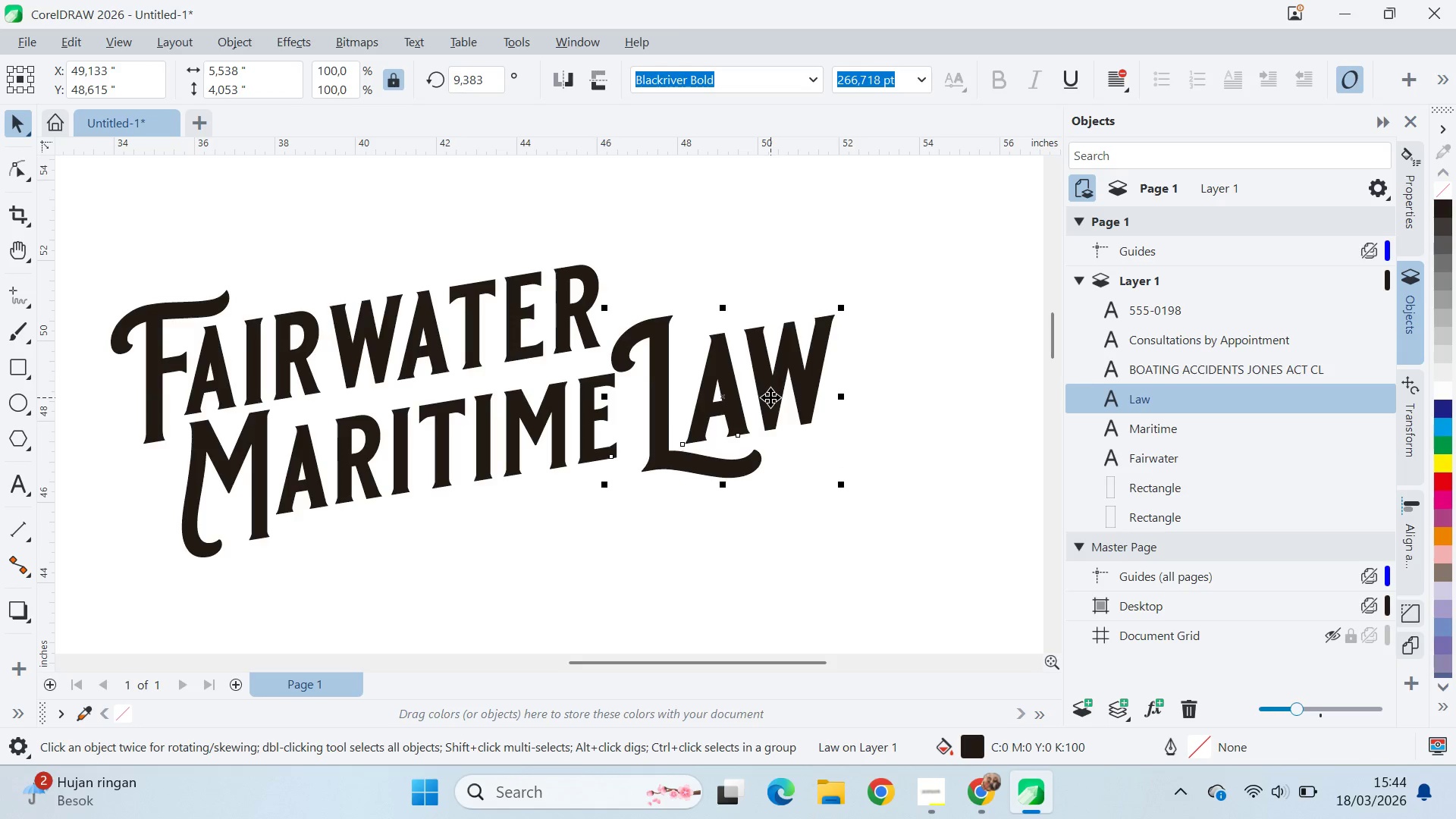 
key(ArrowRight)
 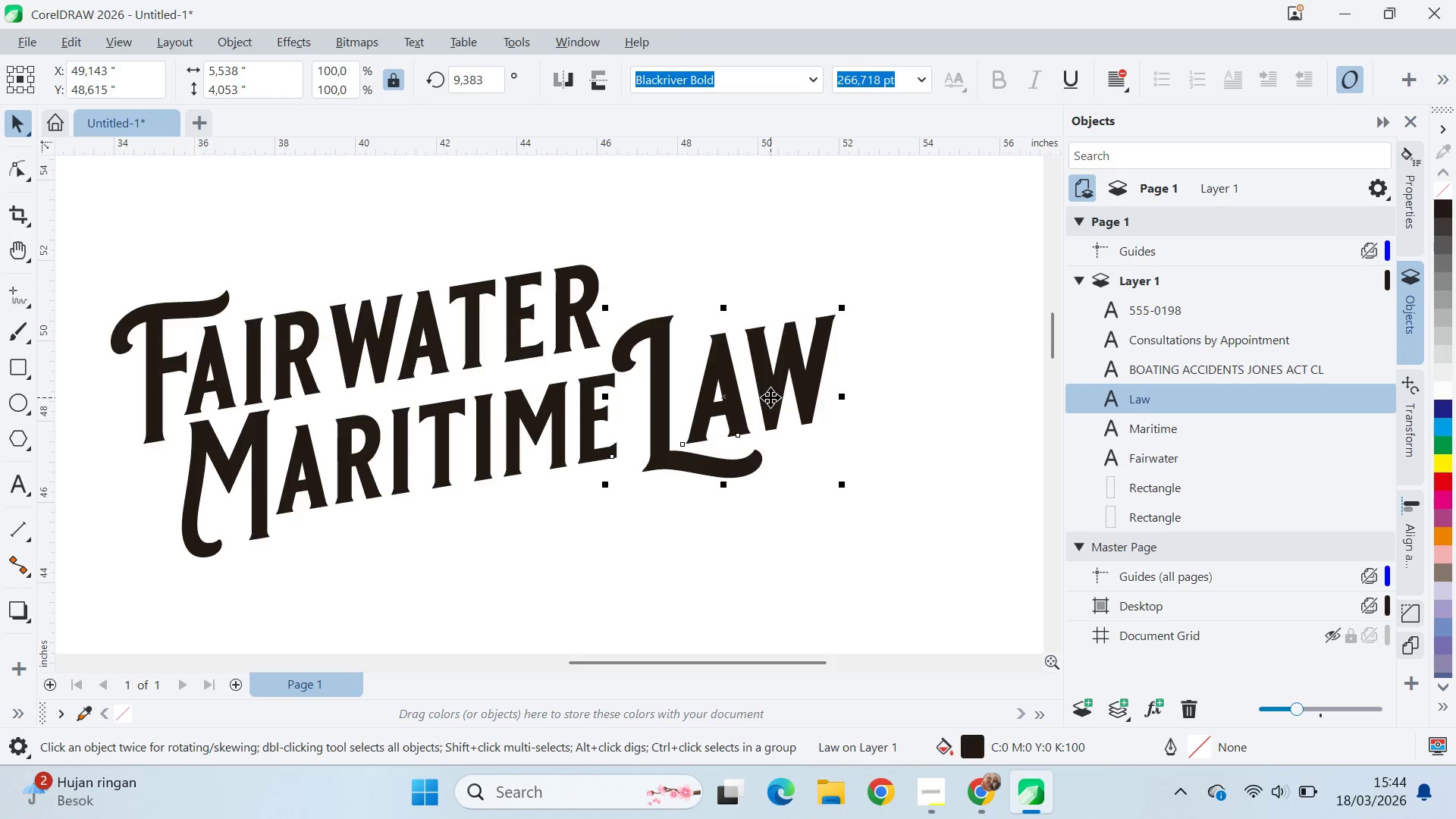 
key(ArrowRight)
 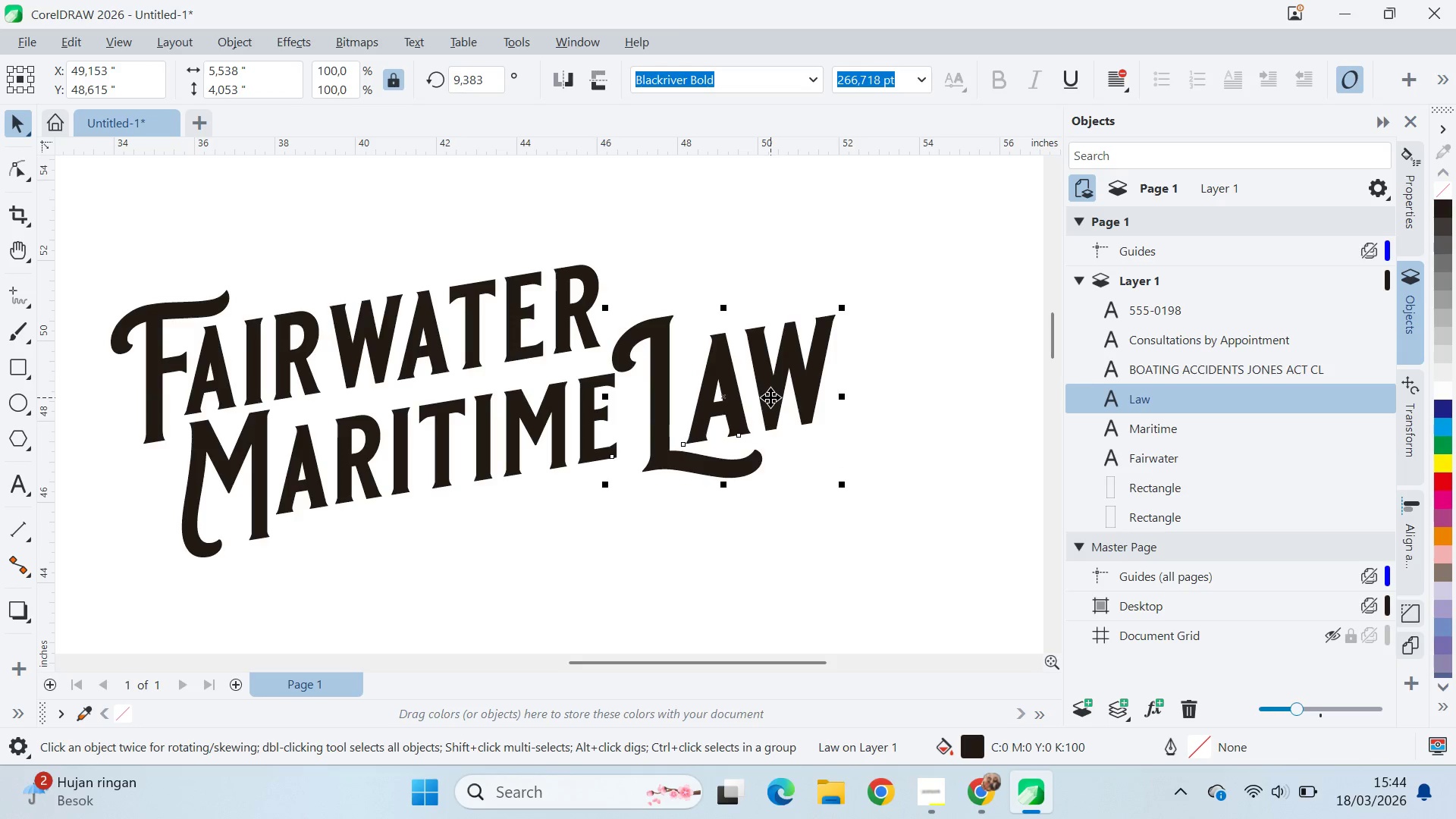 
key(ArrowRight)
 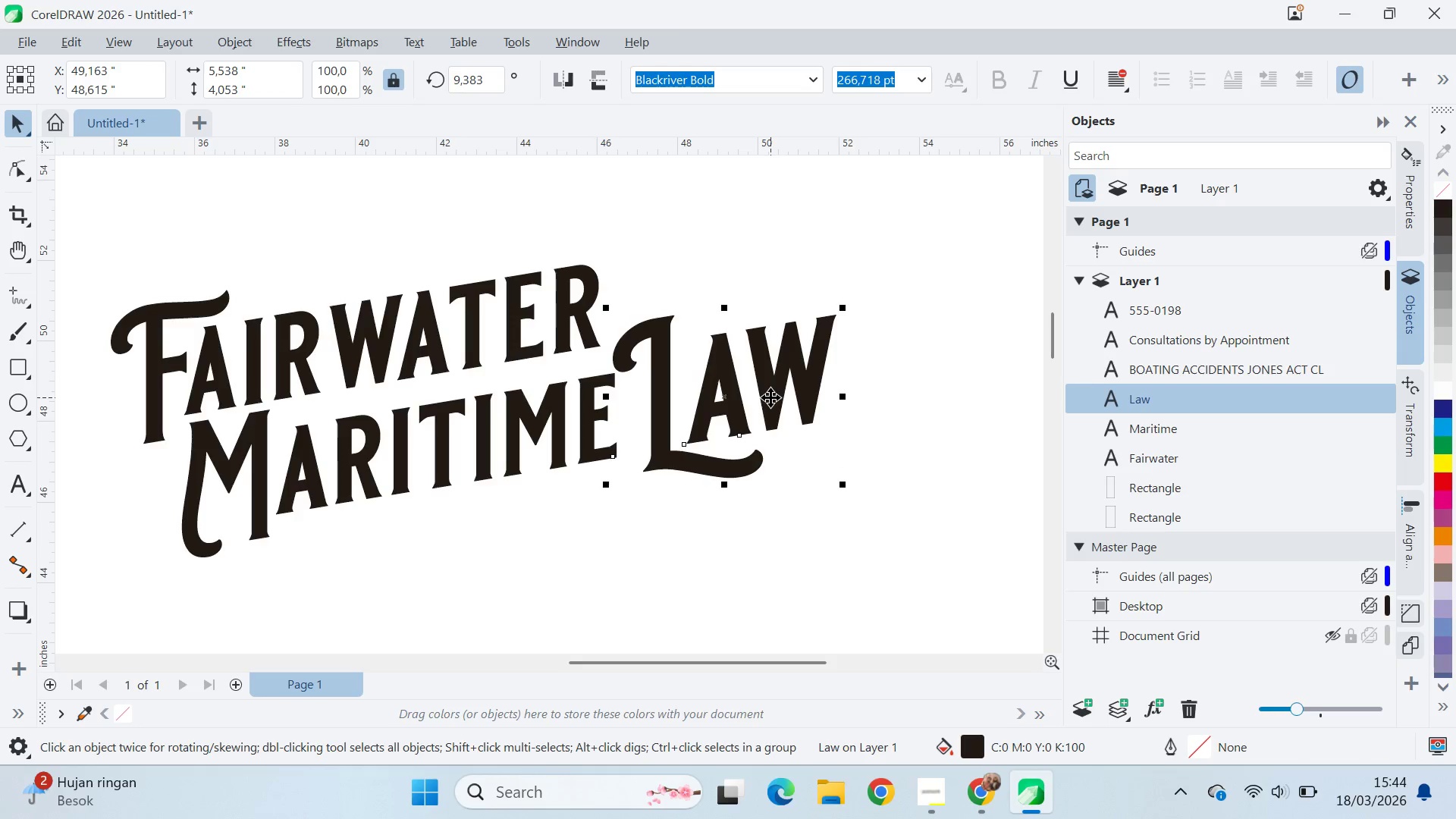 
key(ArrowRight)
 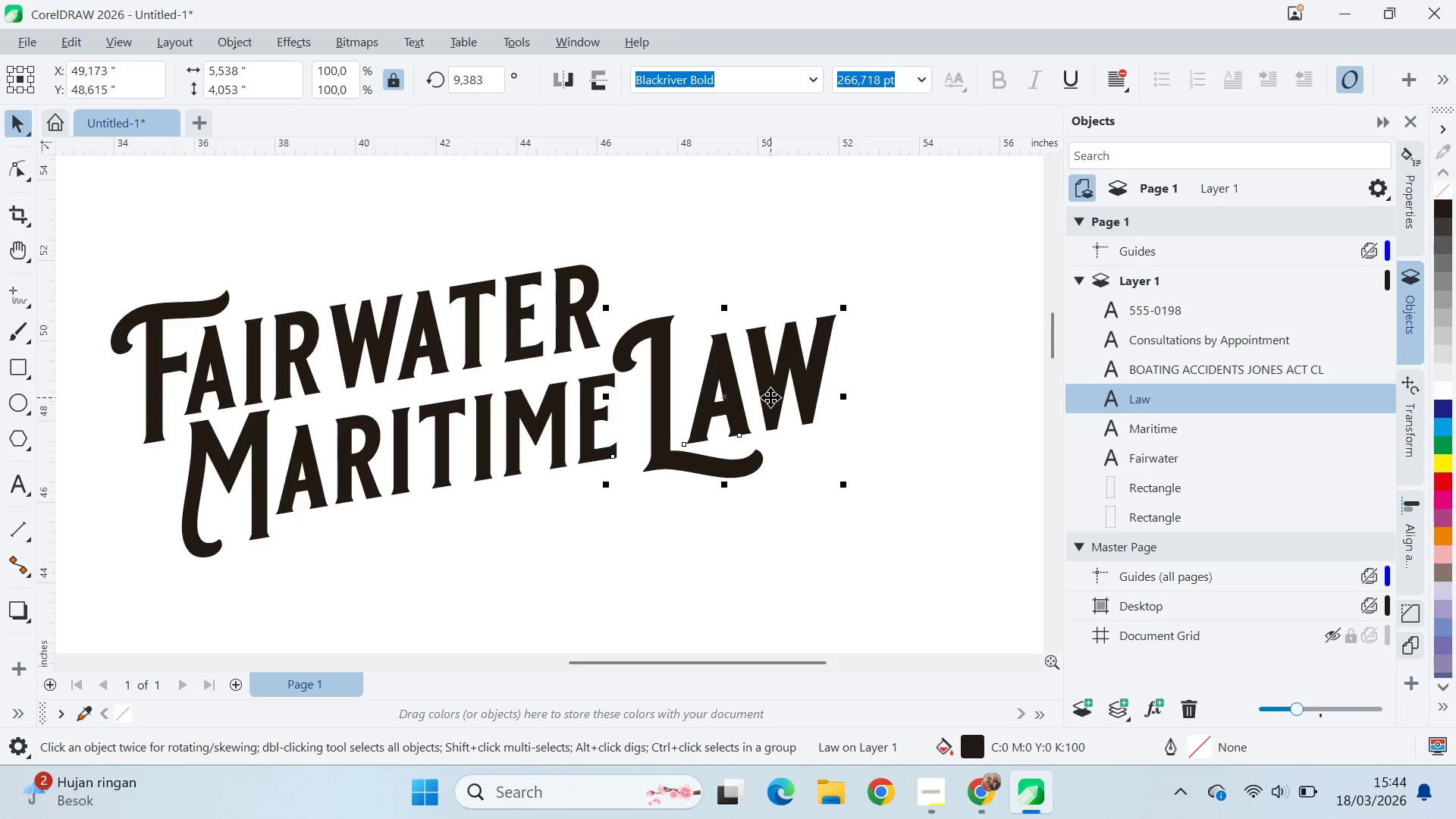 
key(ArrowRight)
 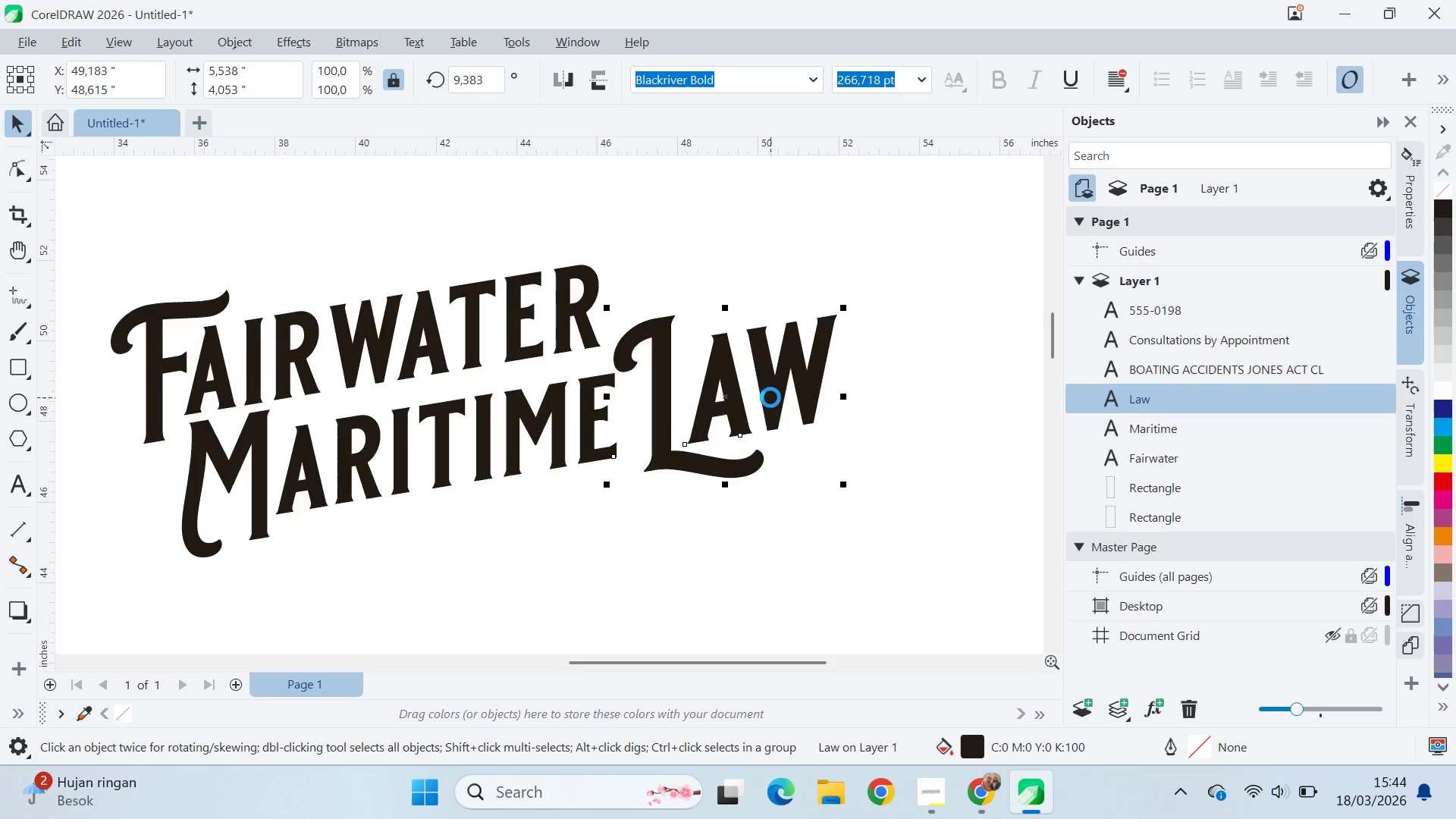 
key(ArrowRight)
 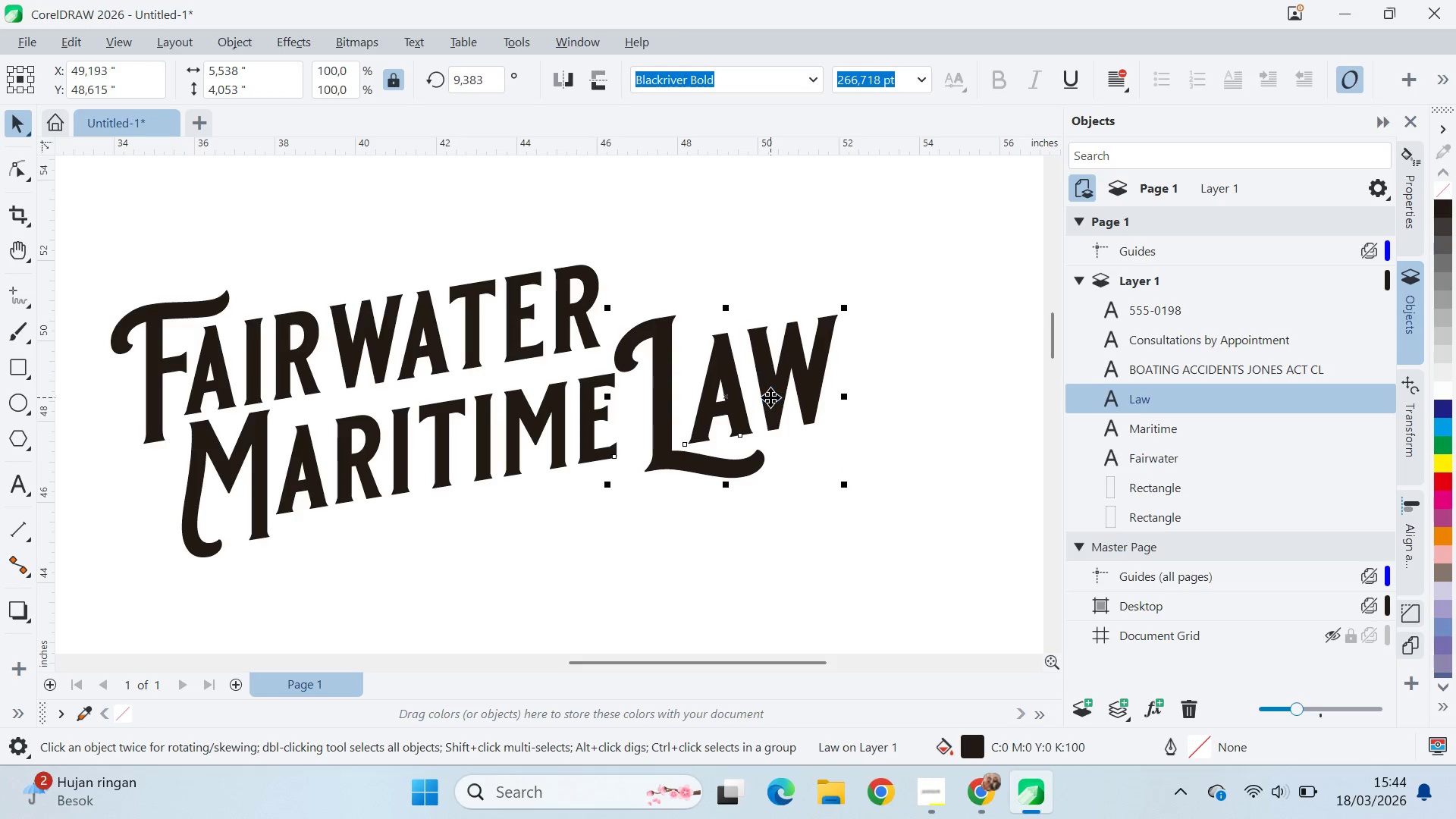 
hold_key(key=ArrowRight, duration=0.67)
 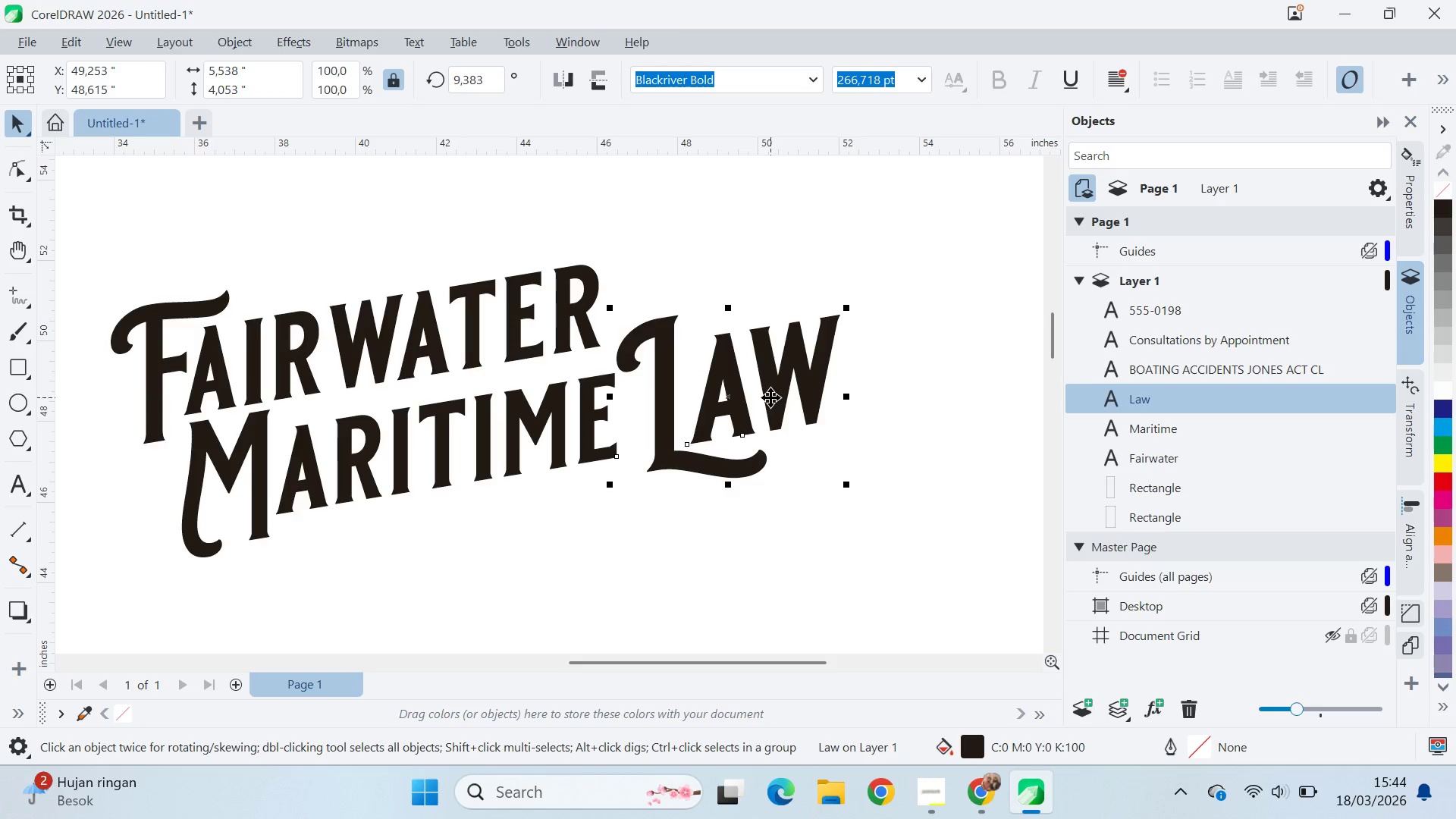 
hold_key(key=Z, duration=1.3)
 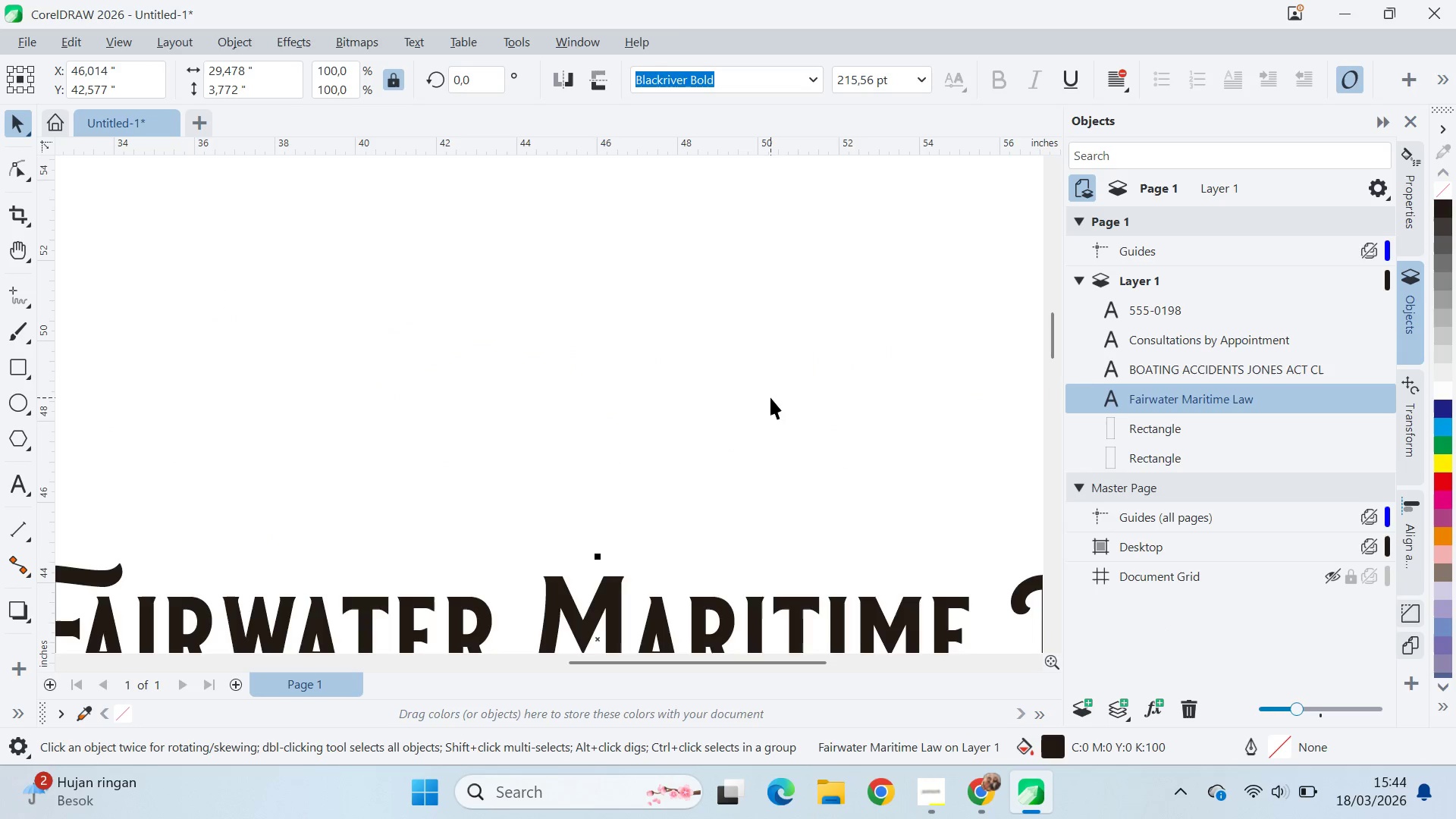 
key(Control+Shift+Z)
 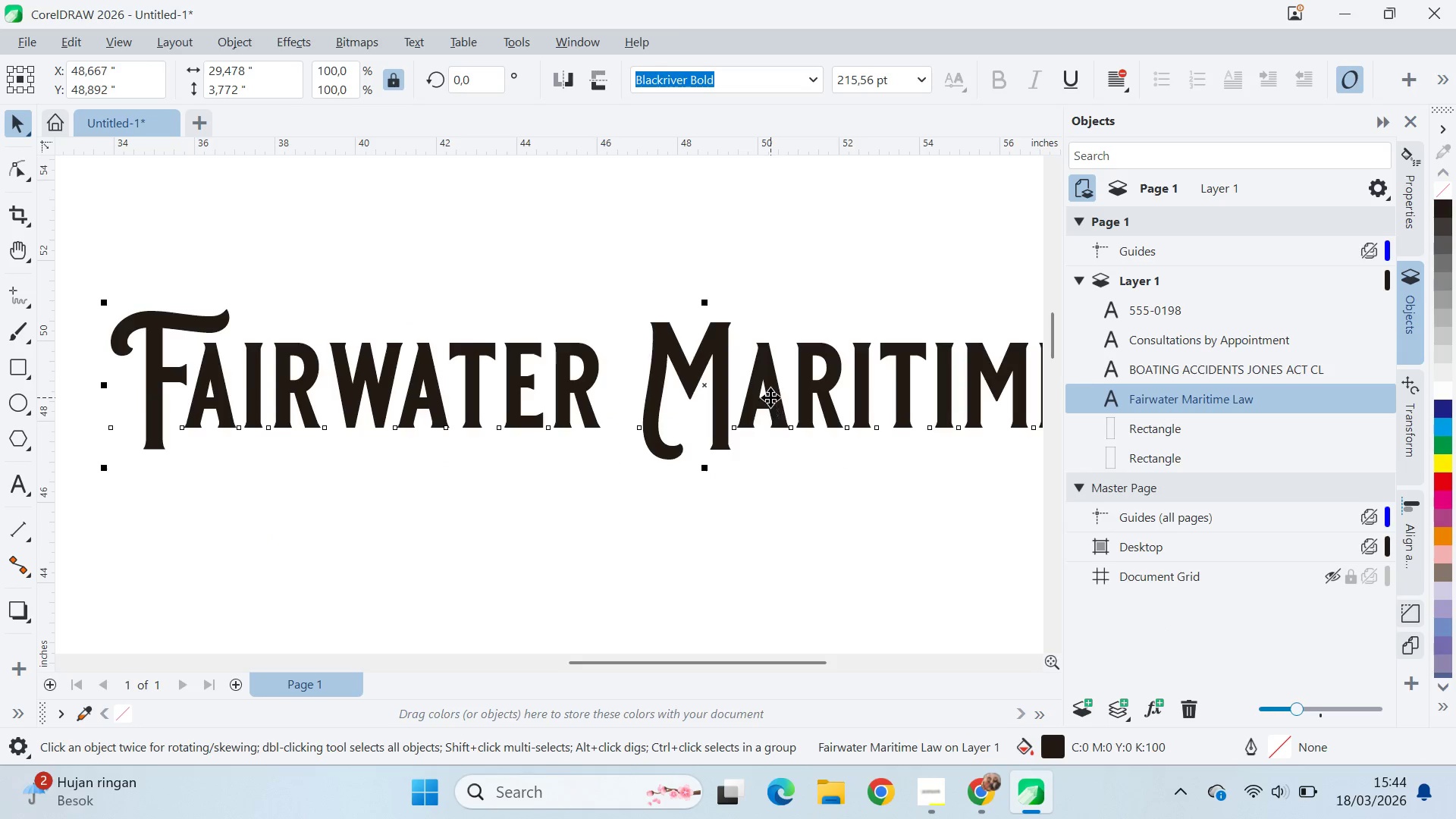 
key(Control+Shift+Z)
 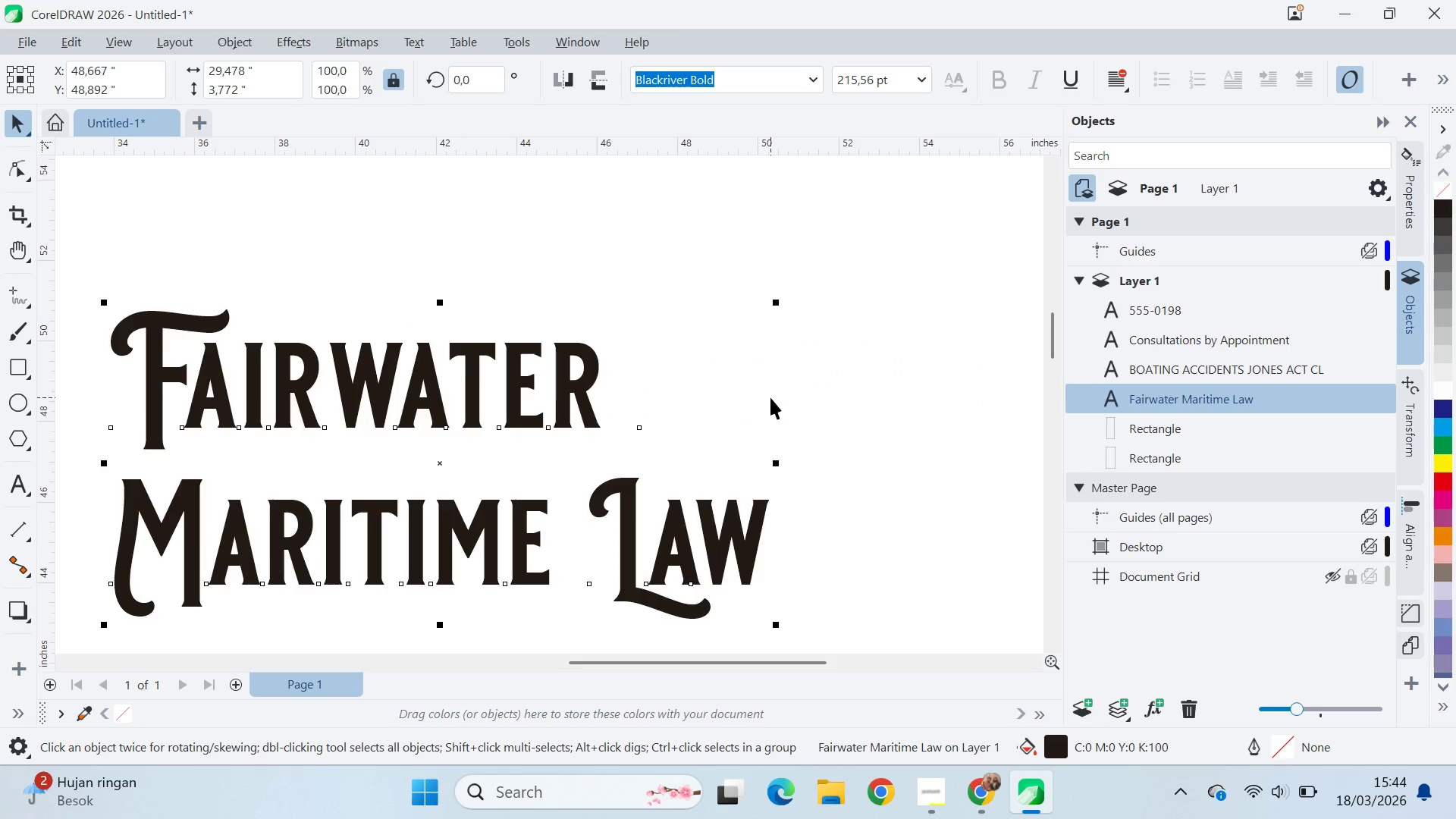 
key(Control+Shift+Z)
 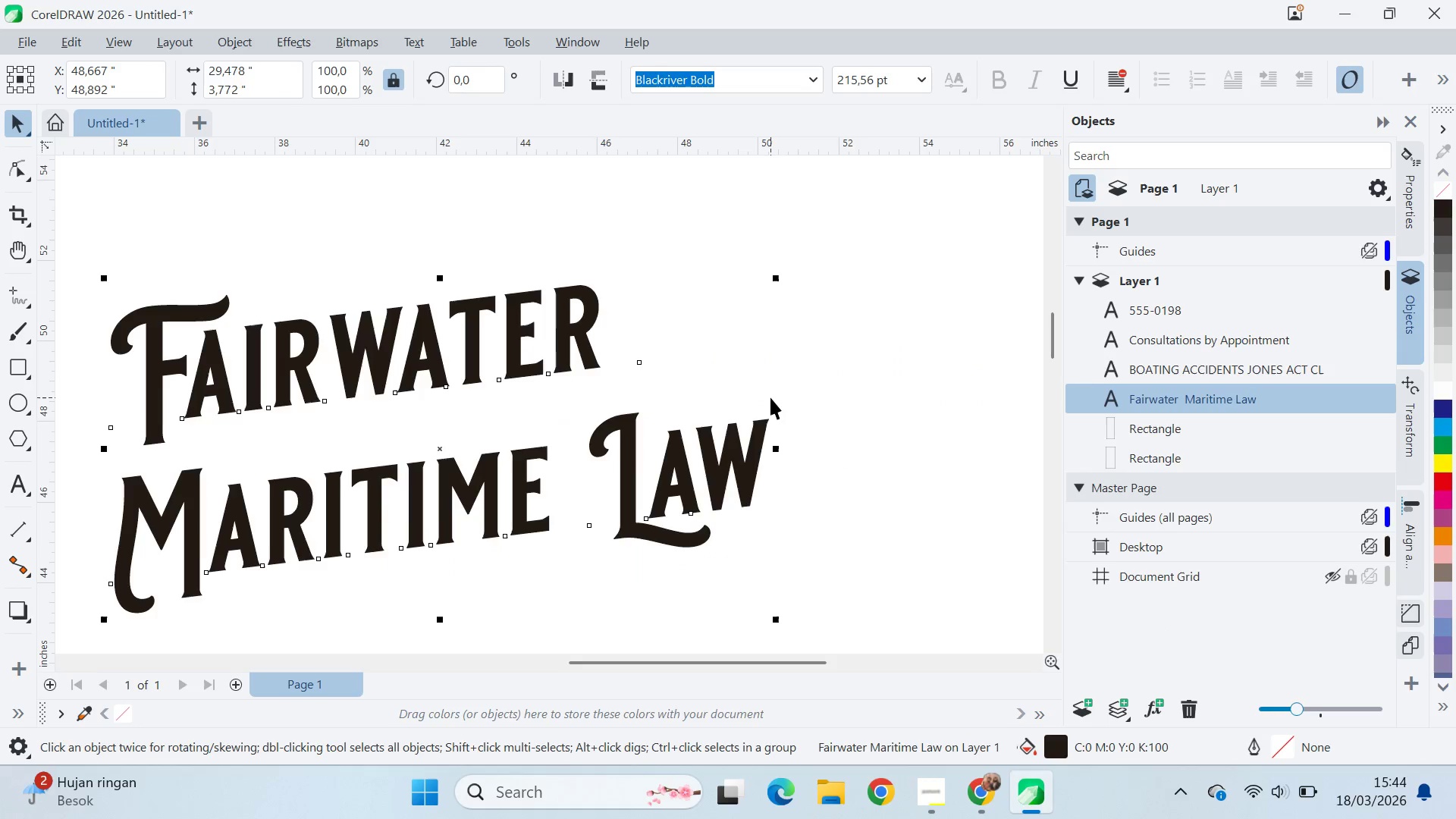 
key(Control+Shift+Z)
 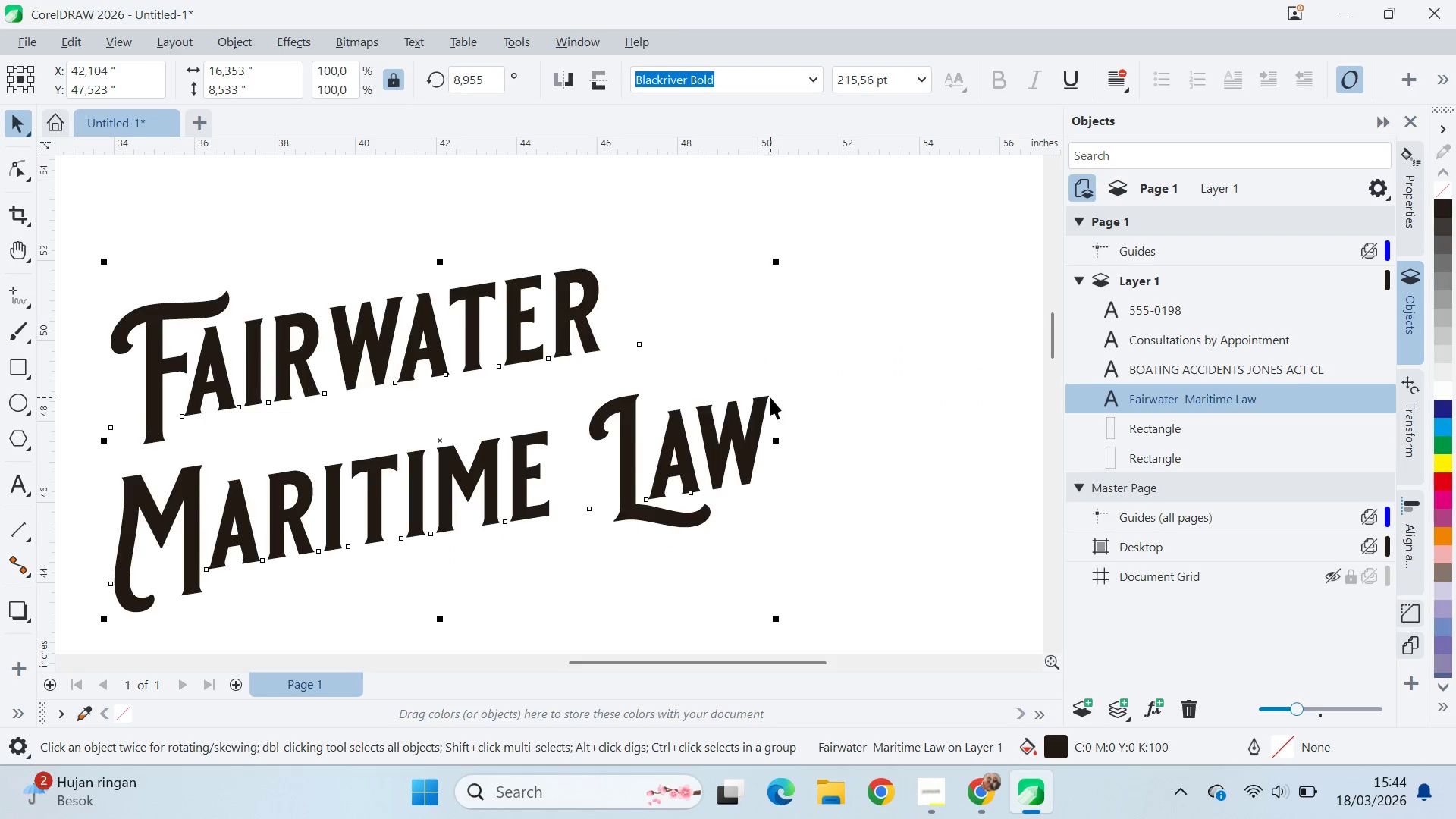 
key(Control+Shift+Z)
 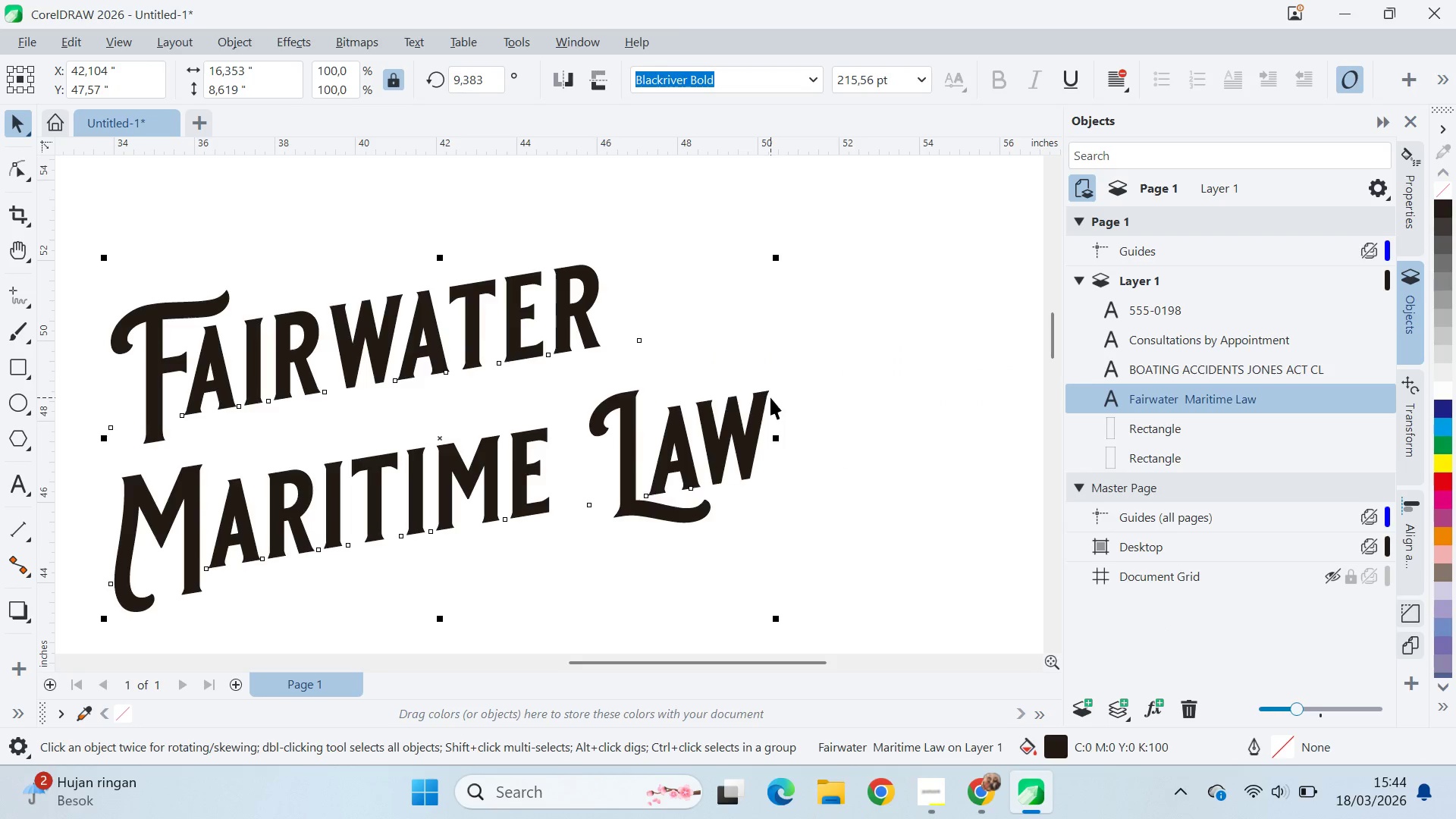 
key(Control+Shift+Z)
 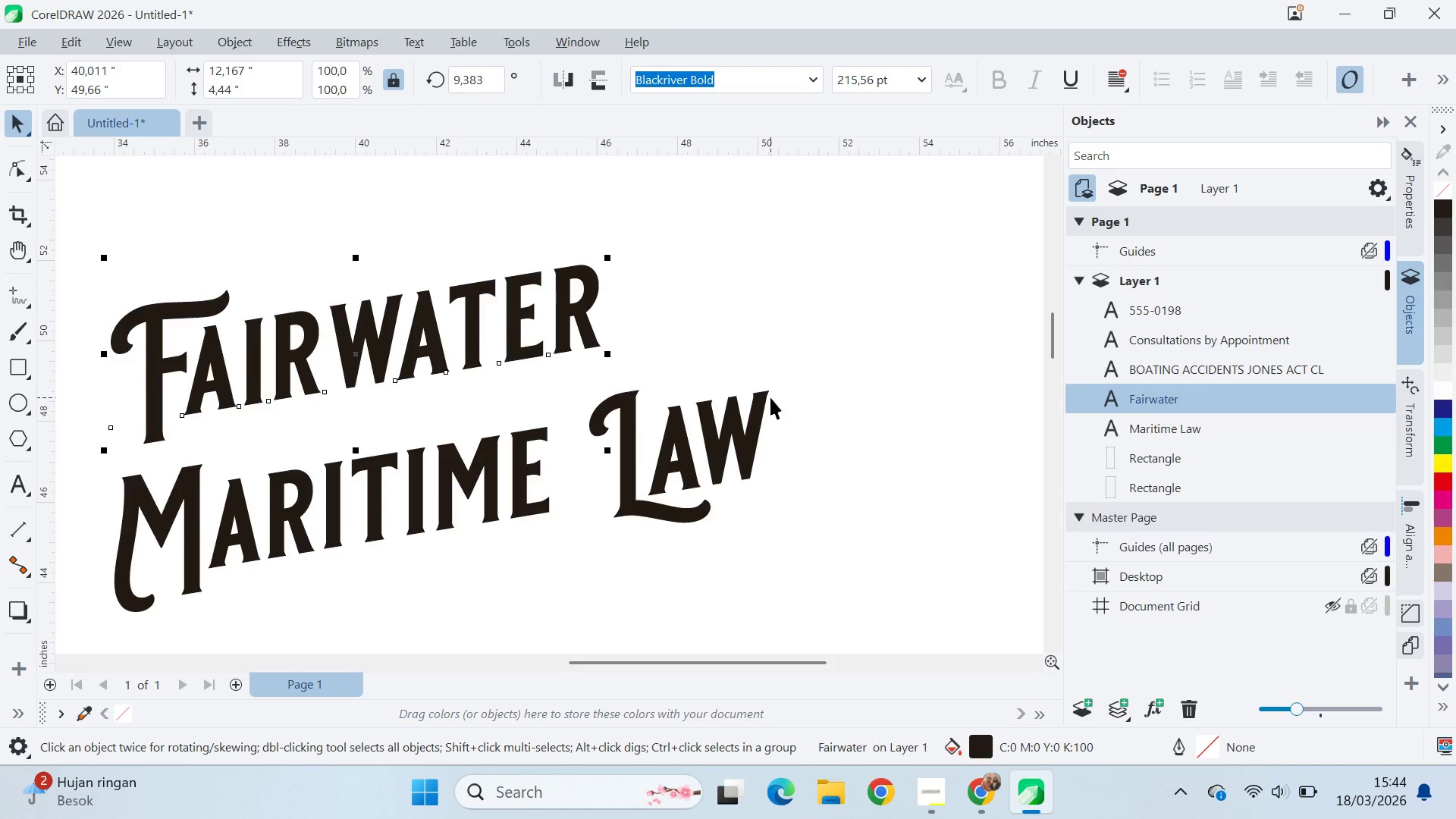 
key(Control+Shift+Z)
 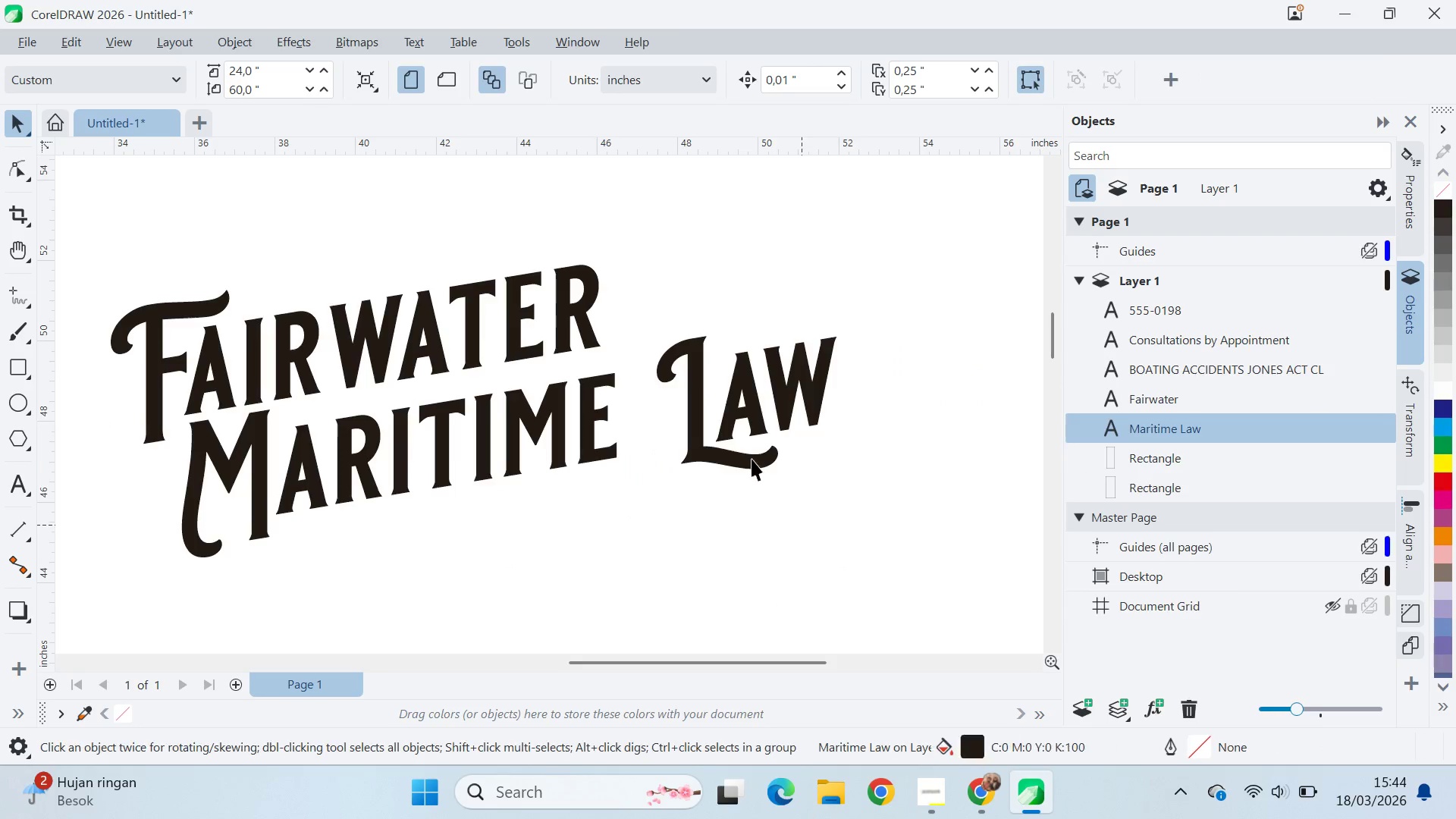 
left_click([740, 471])
 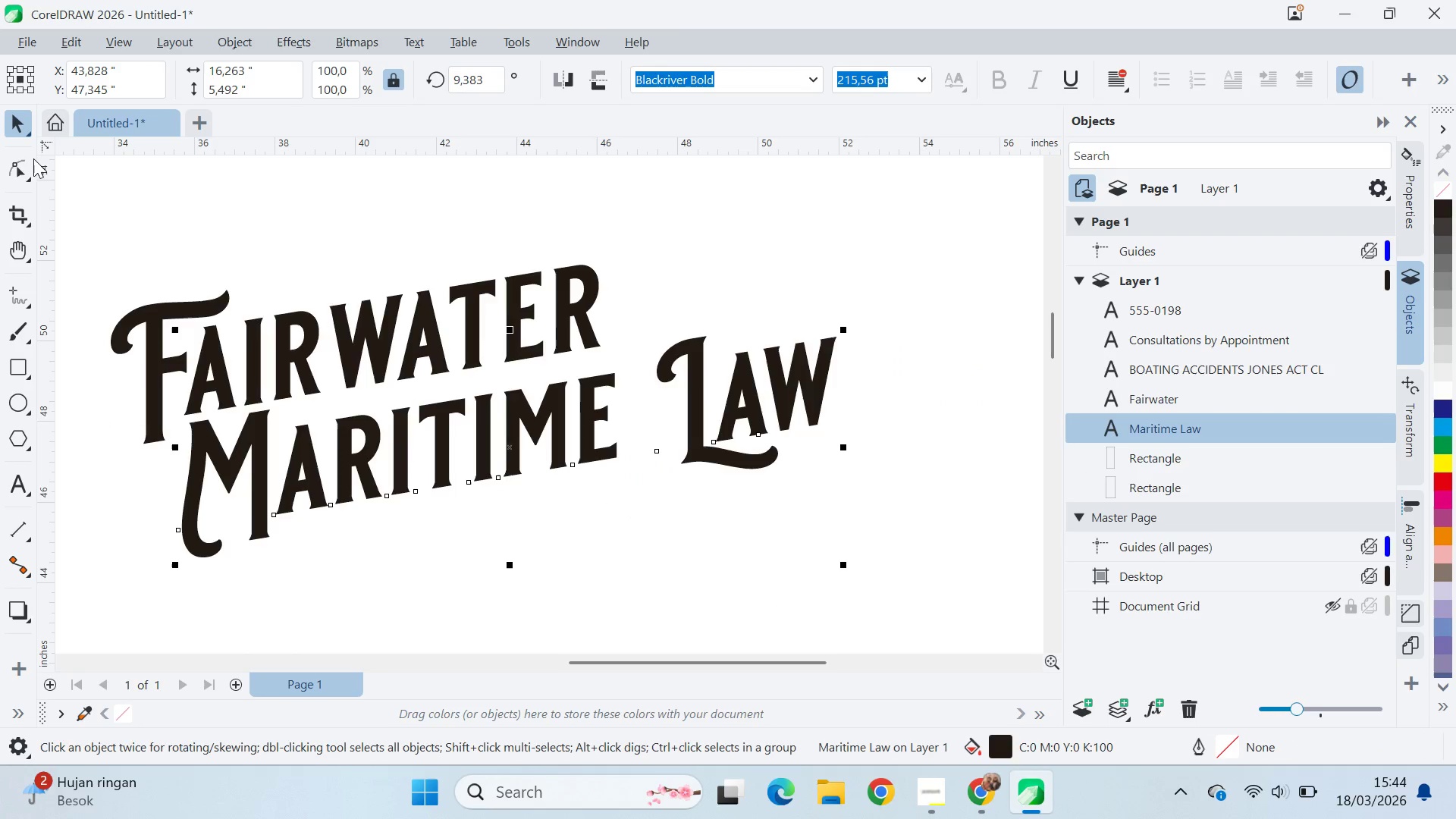 
key(A)
 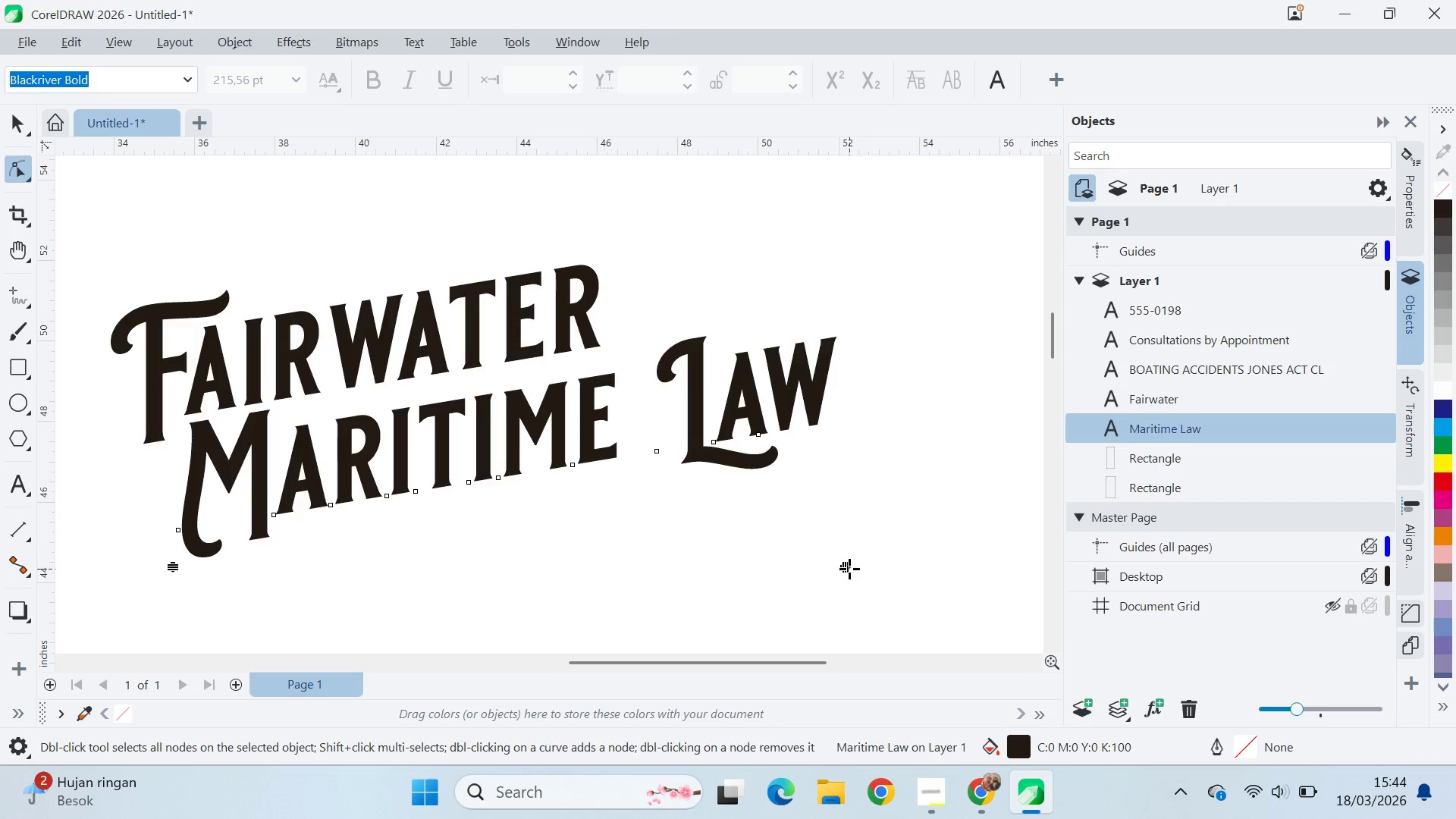 
hold_key(key=ShiftLeft, duration=1.5)
left_click_drag(start_coordinate=[849, 566], to_coordinate=[810, 573])
 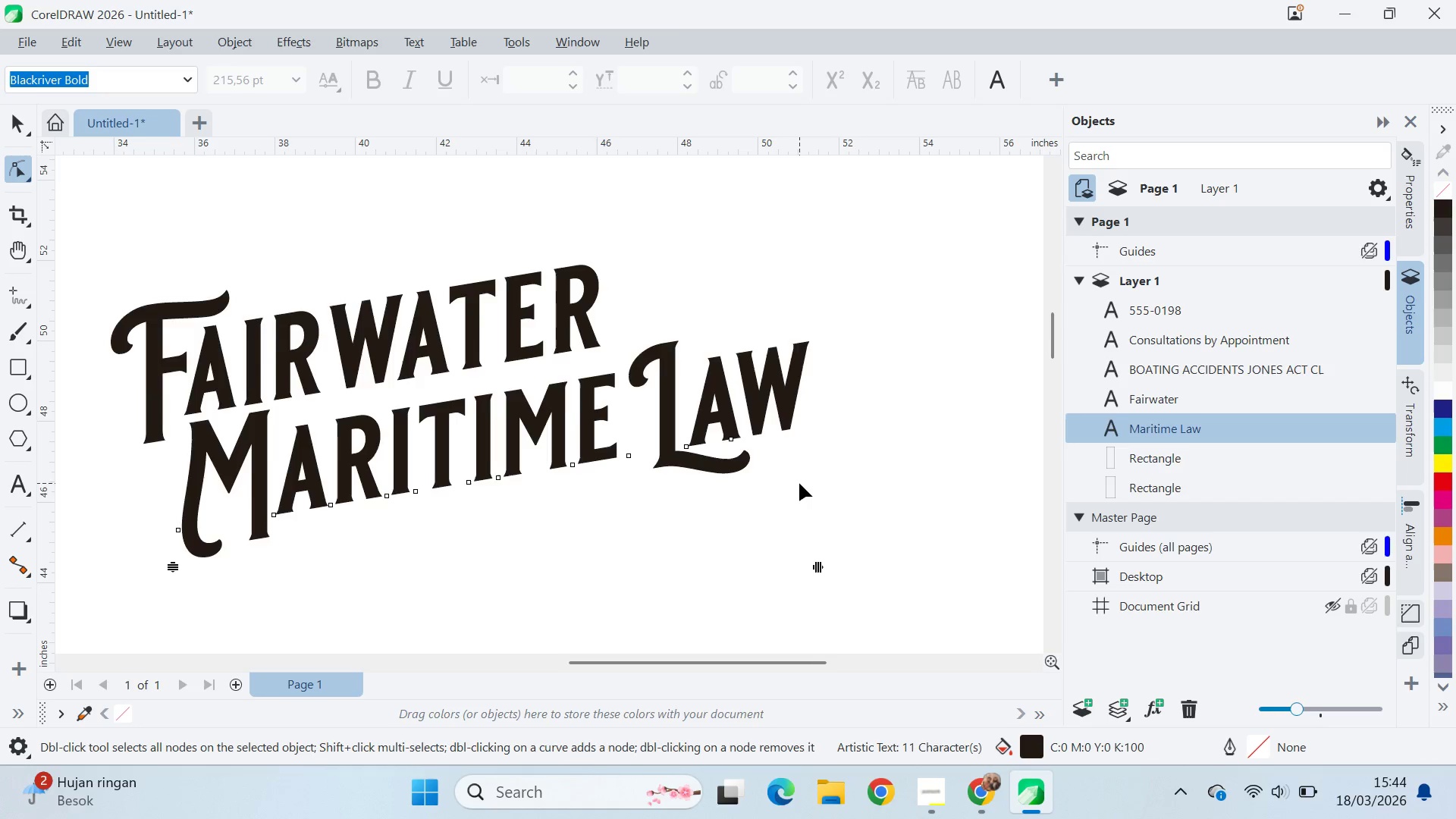 
hold_key(key=ShiftLeft, duration=1.52)
 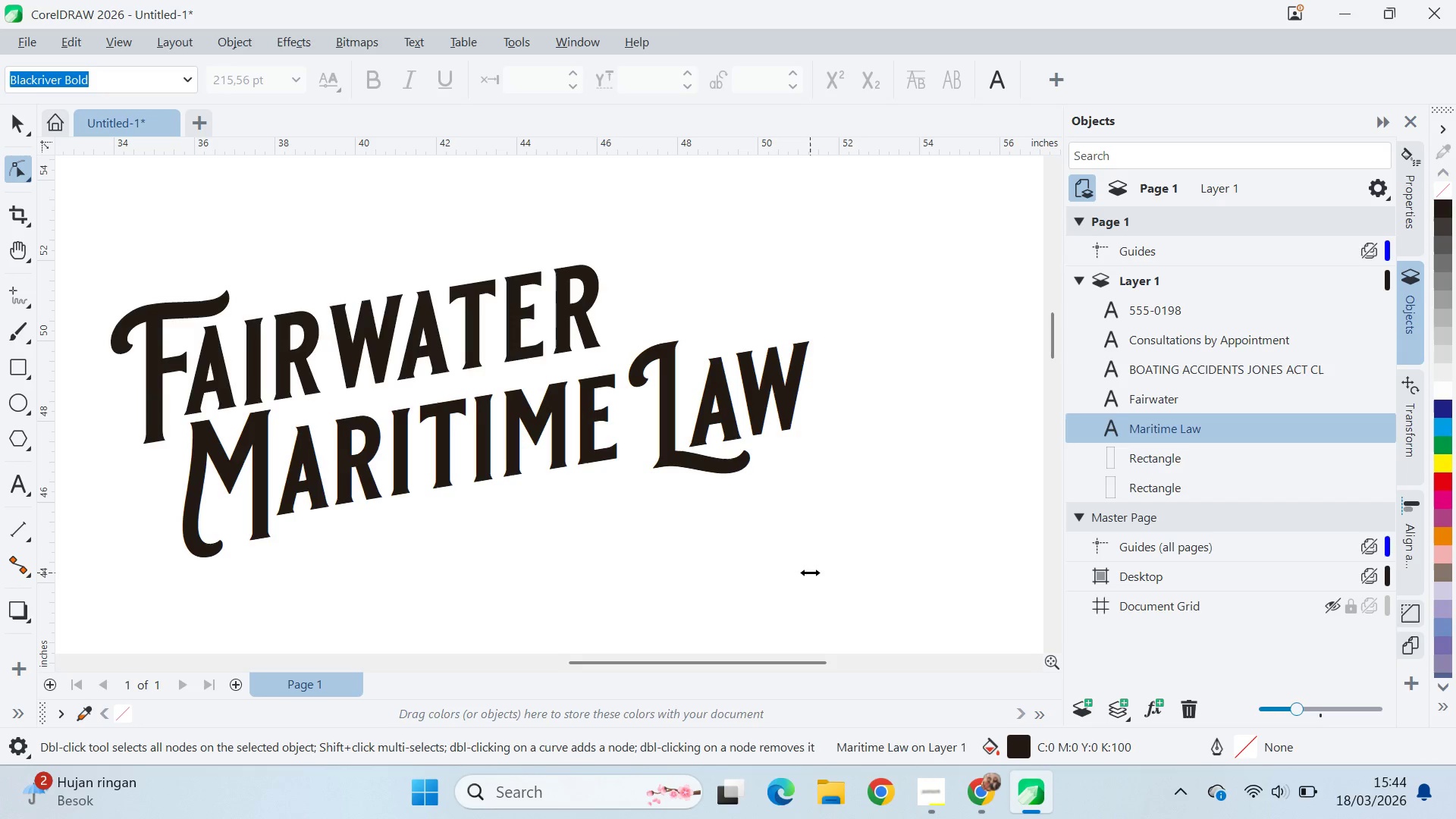 
key(Shift+ShiftLeft)
 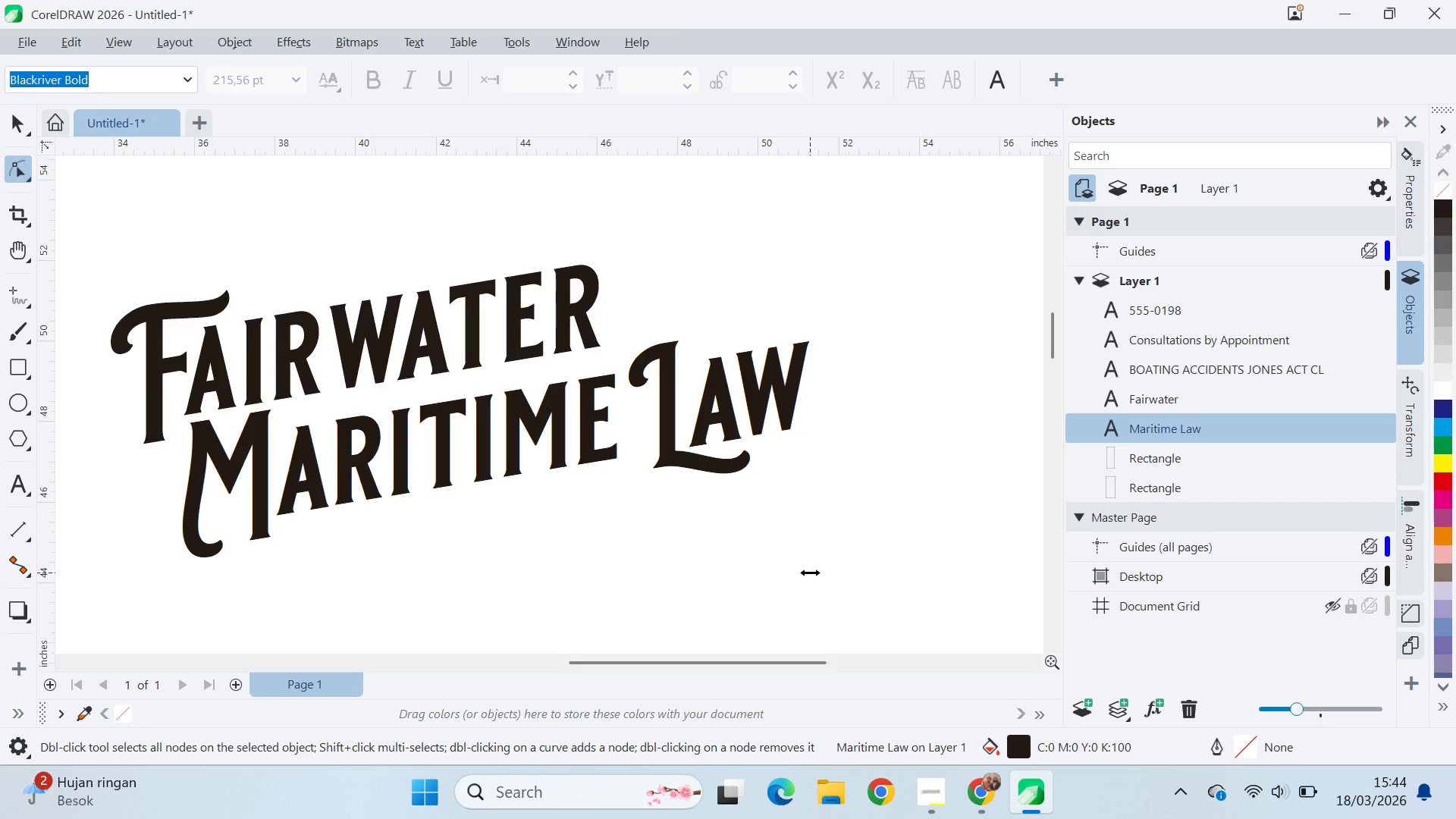 
key(Shift+ShiftLeft)
 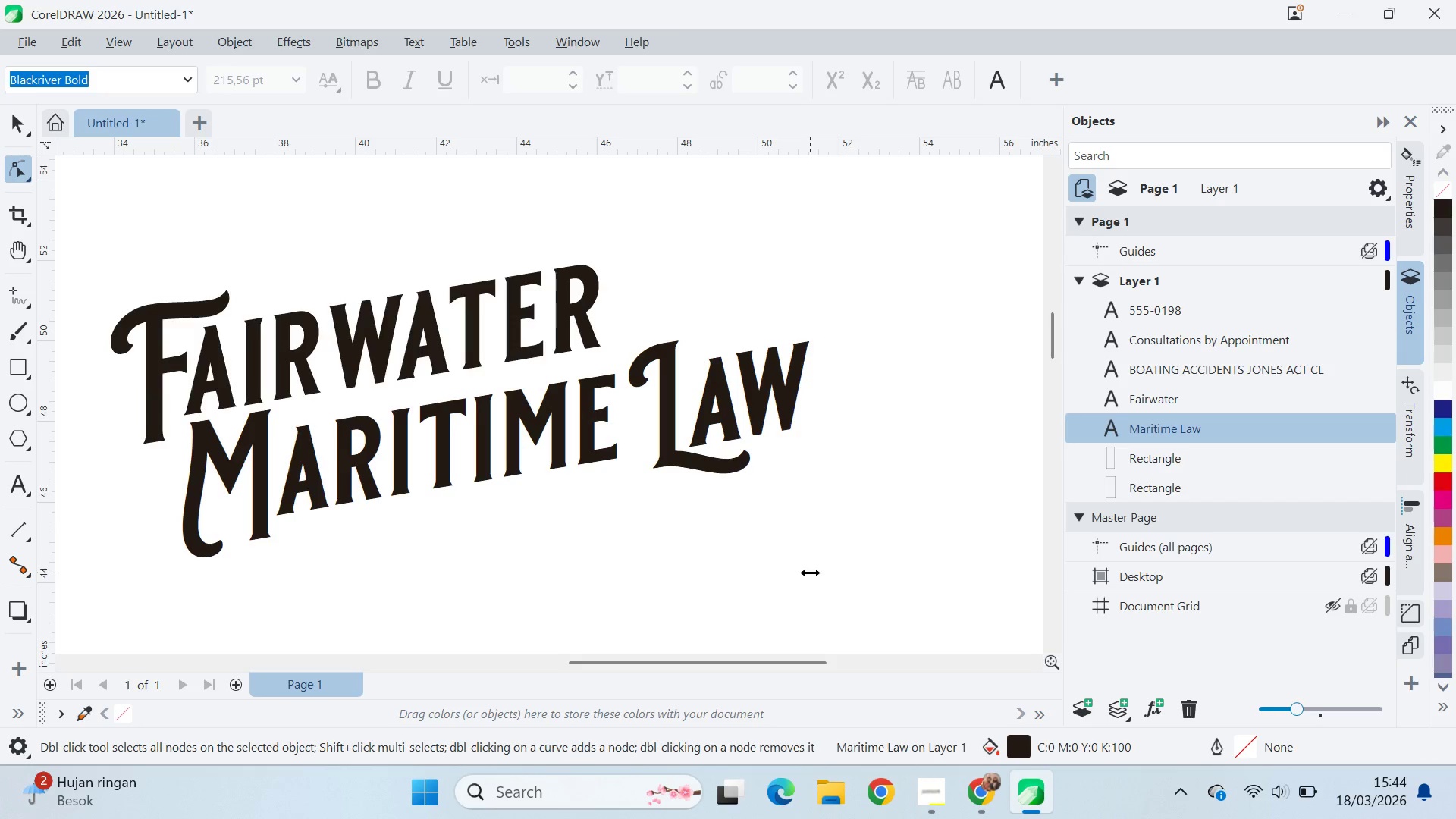 
key(Shift+ShiftLeft)
 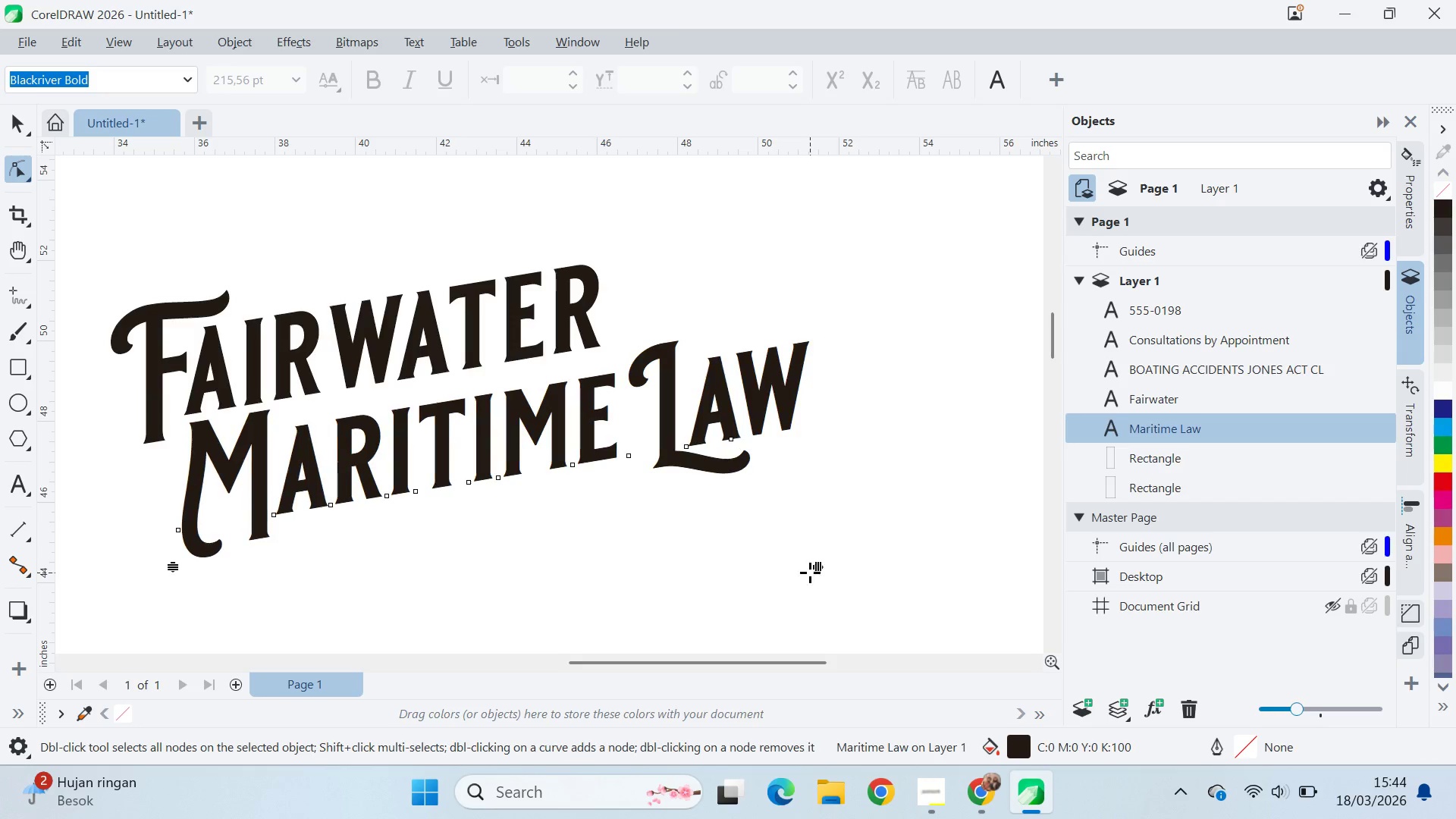 
key(Shift+ShiftLeft)
 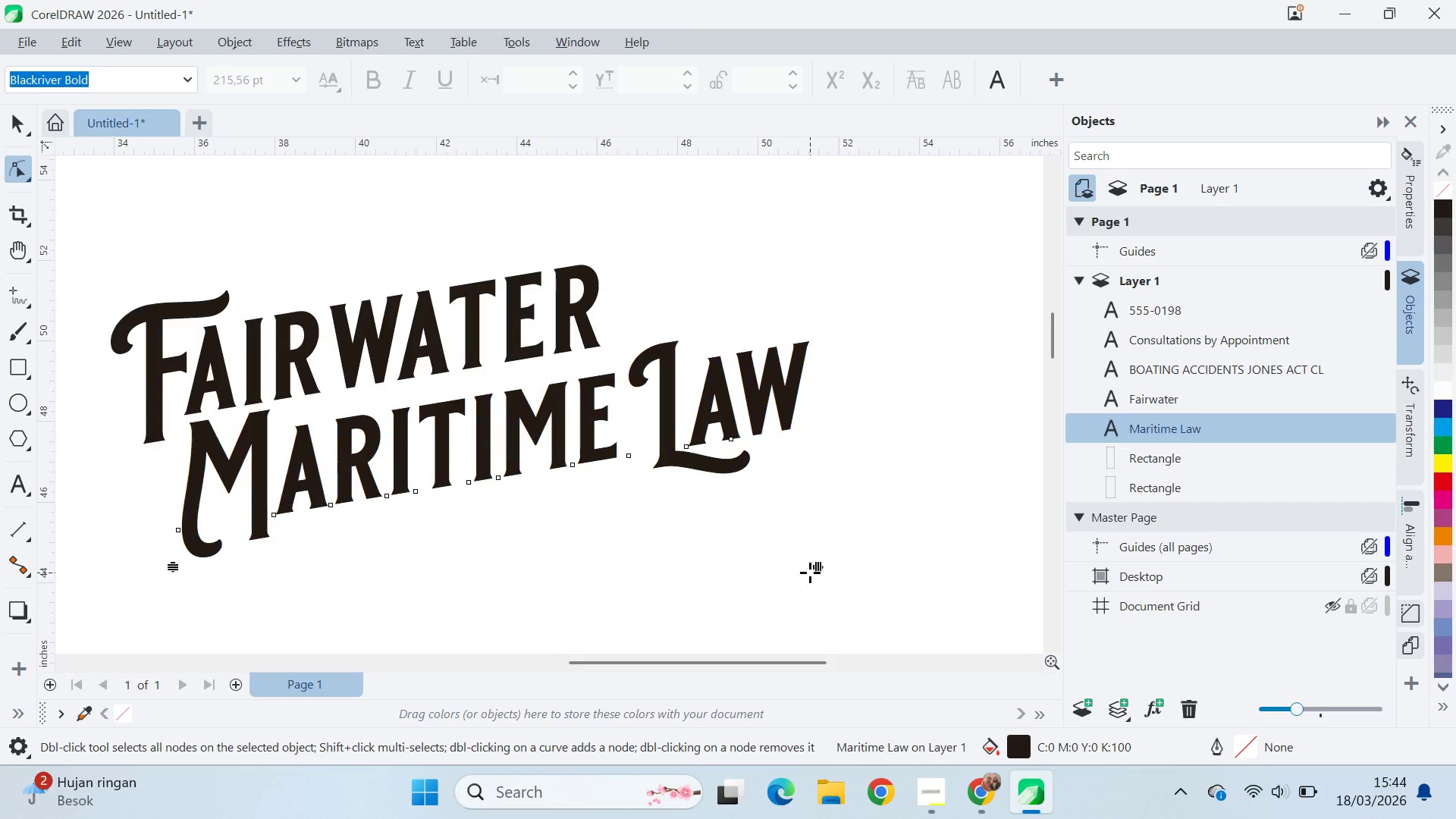 
key(Shift+ShiftLeft)
 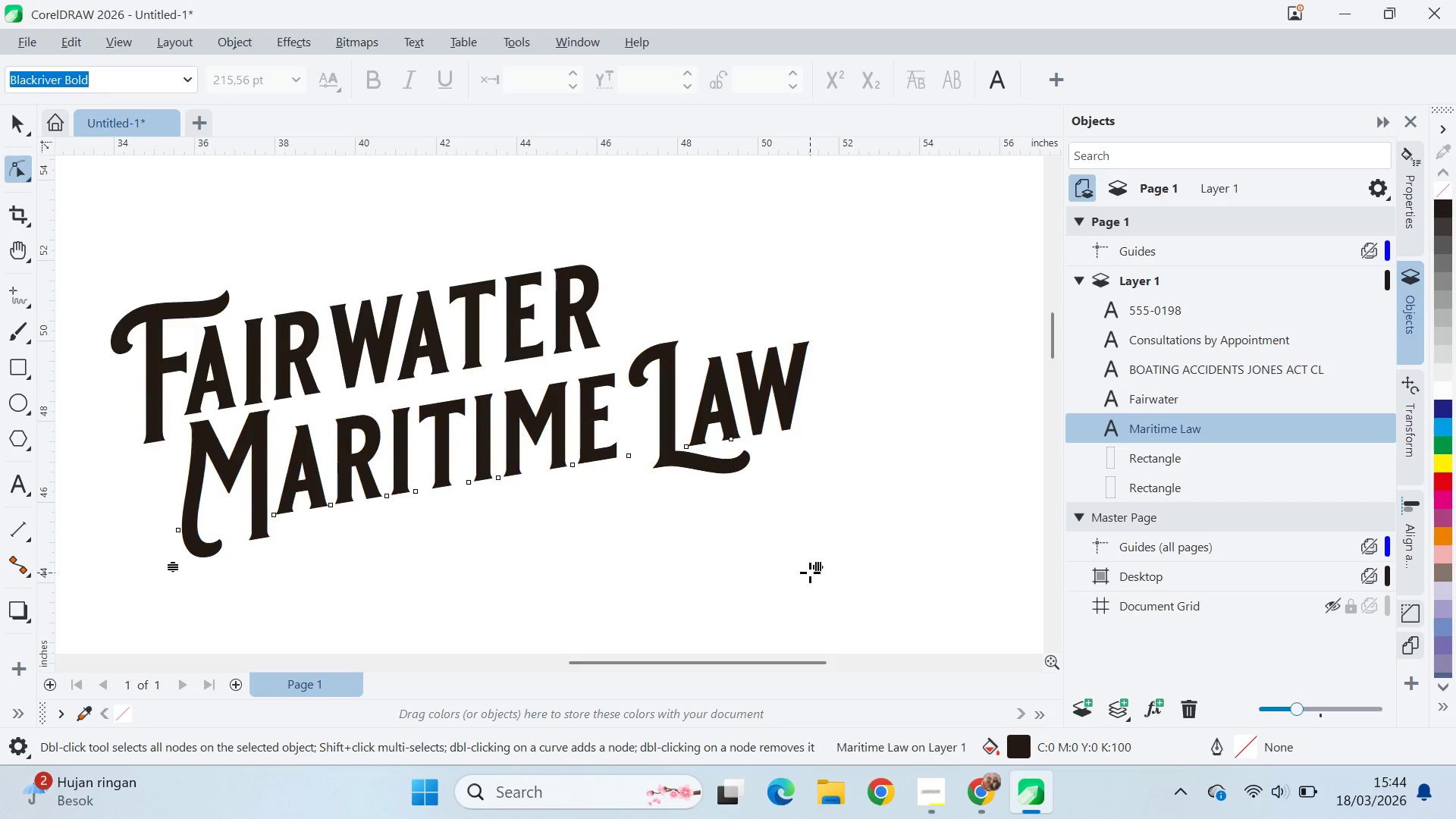 
key(Shift+ShiftLeft)
 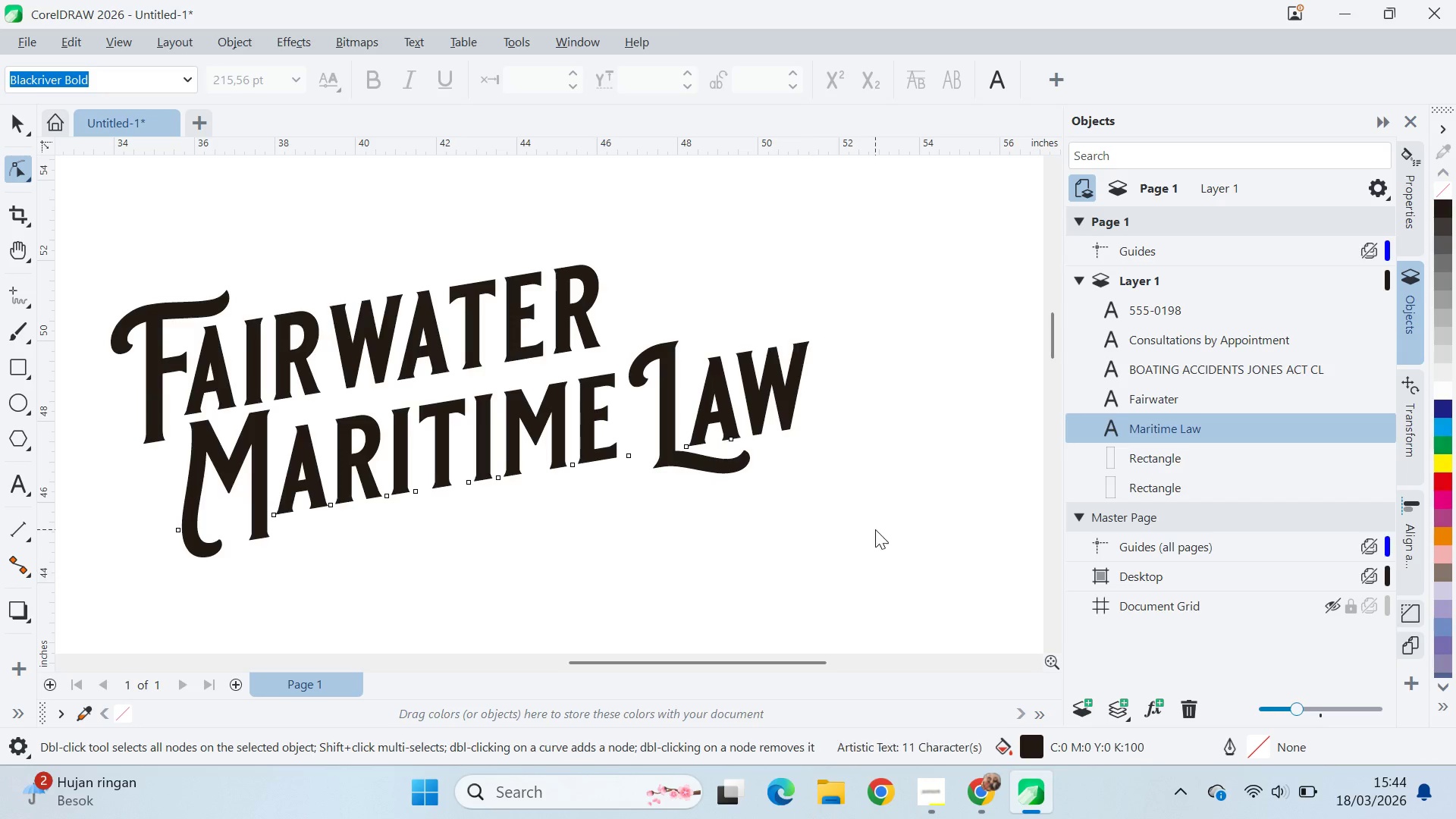 
left_click([875, 529])
 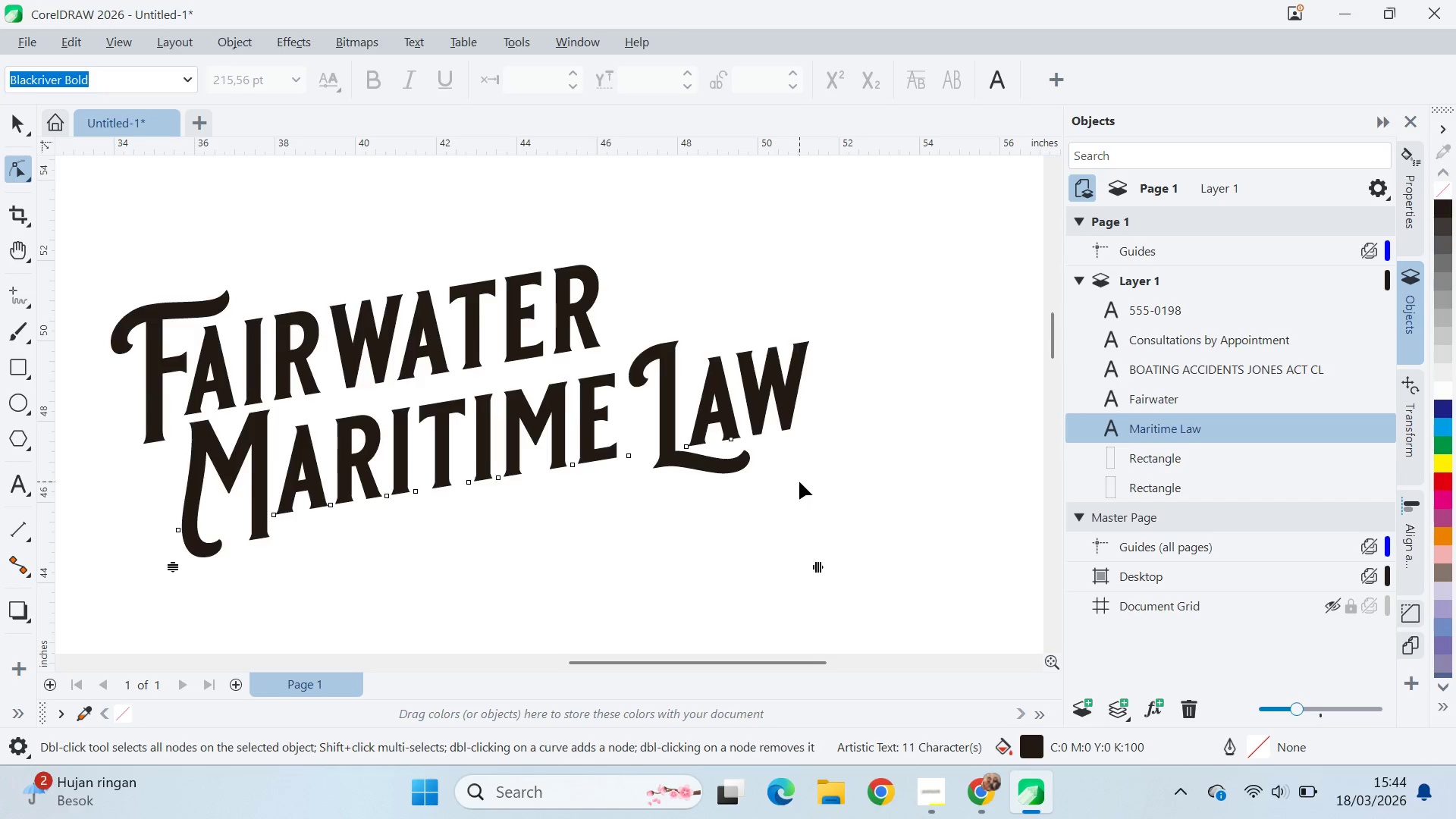 
key(Q)
 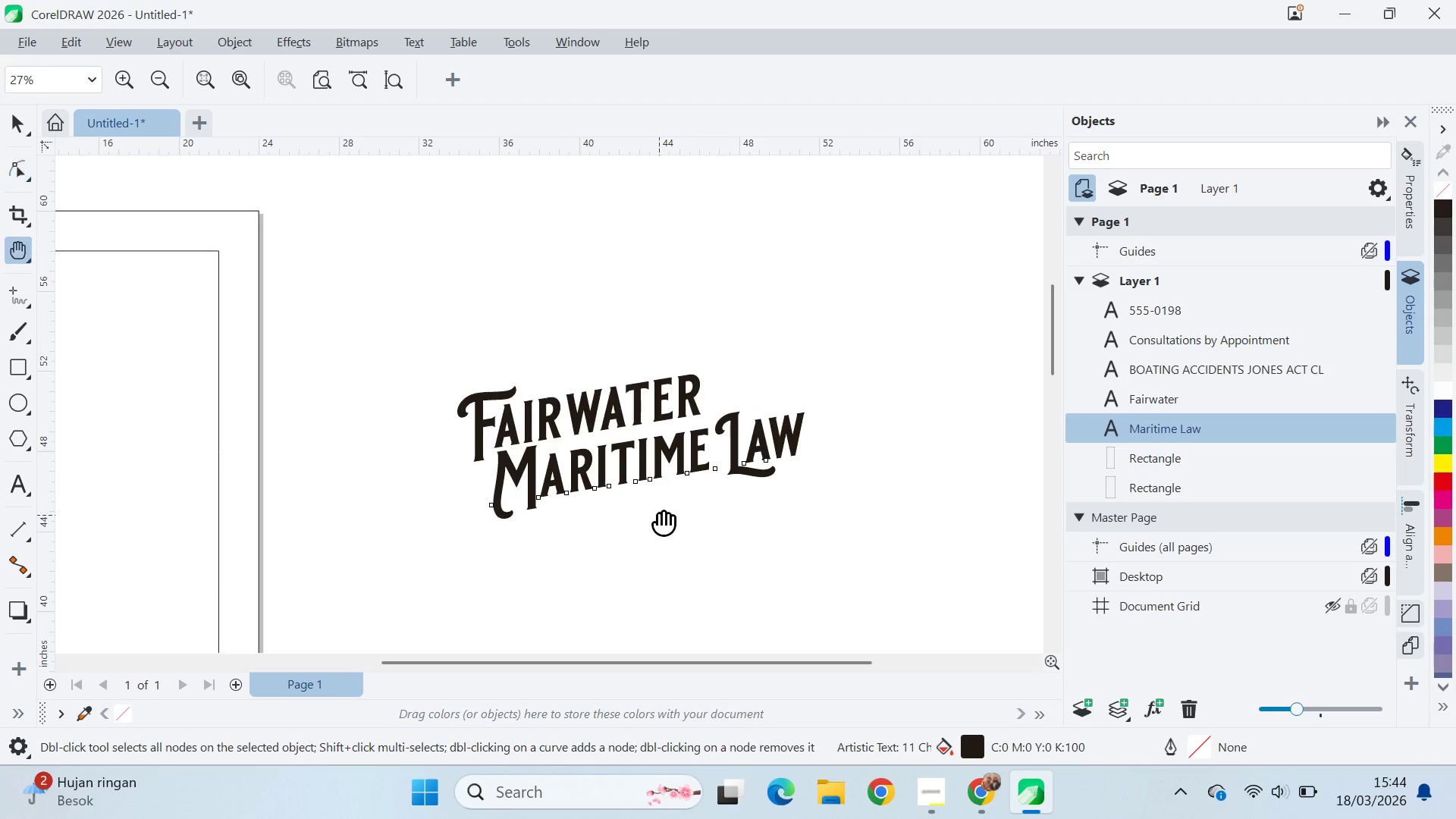 
scroll: coordinate [801, 482], scroll_direction: down, amount: 5.0
 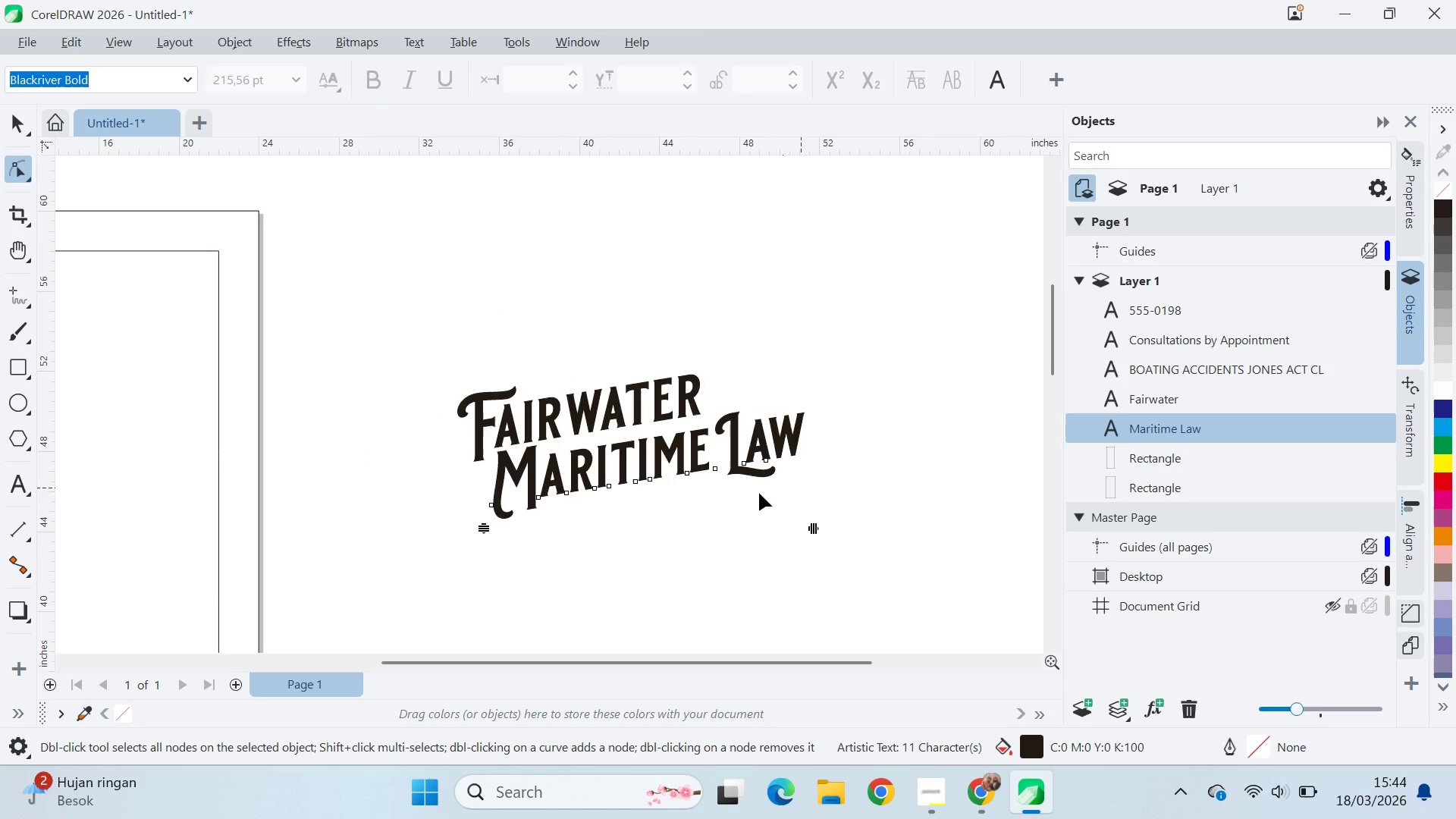 
key(V)
 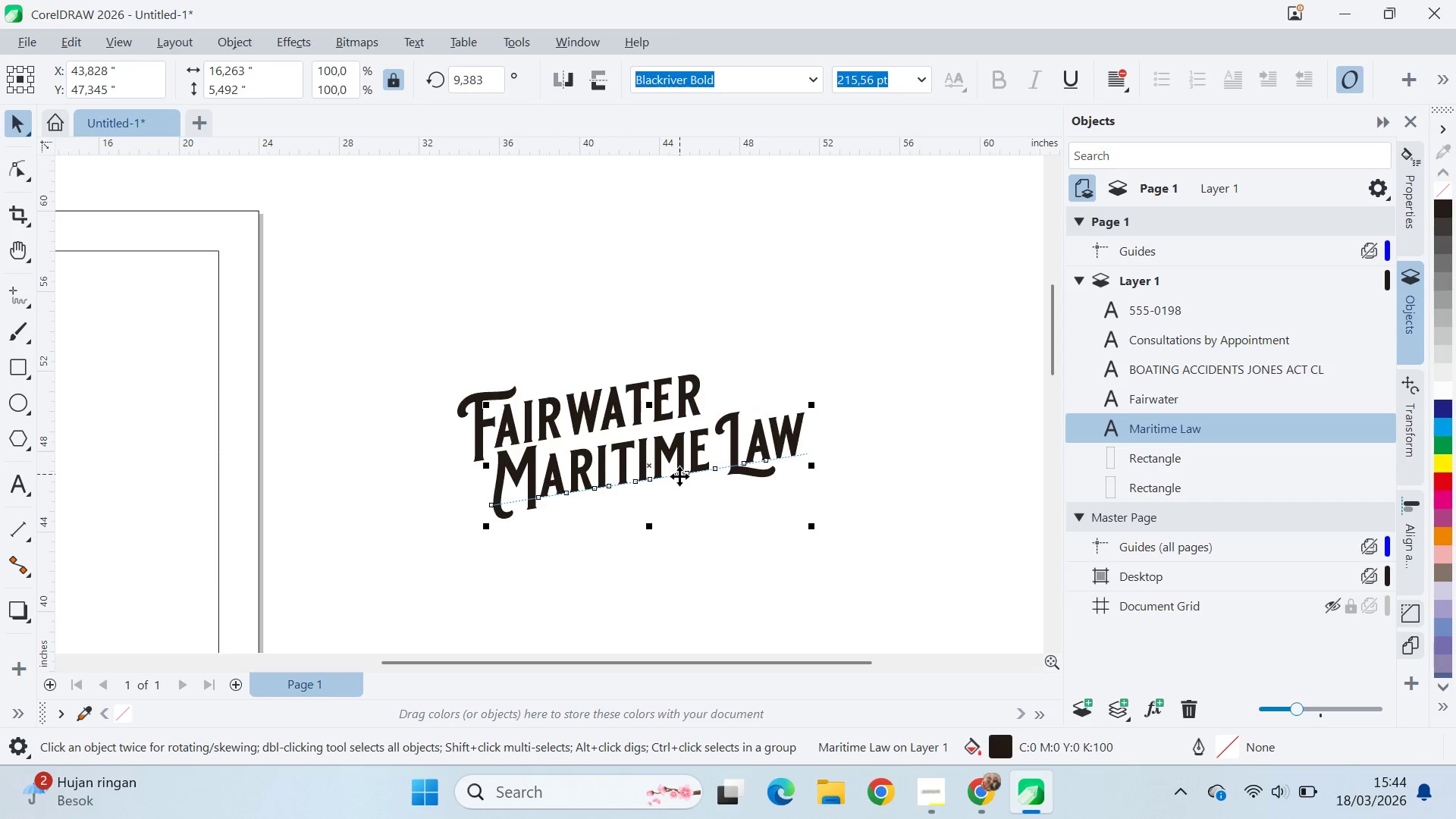 
hold_key(key=ShiftLeft, duration=1.5)
 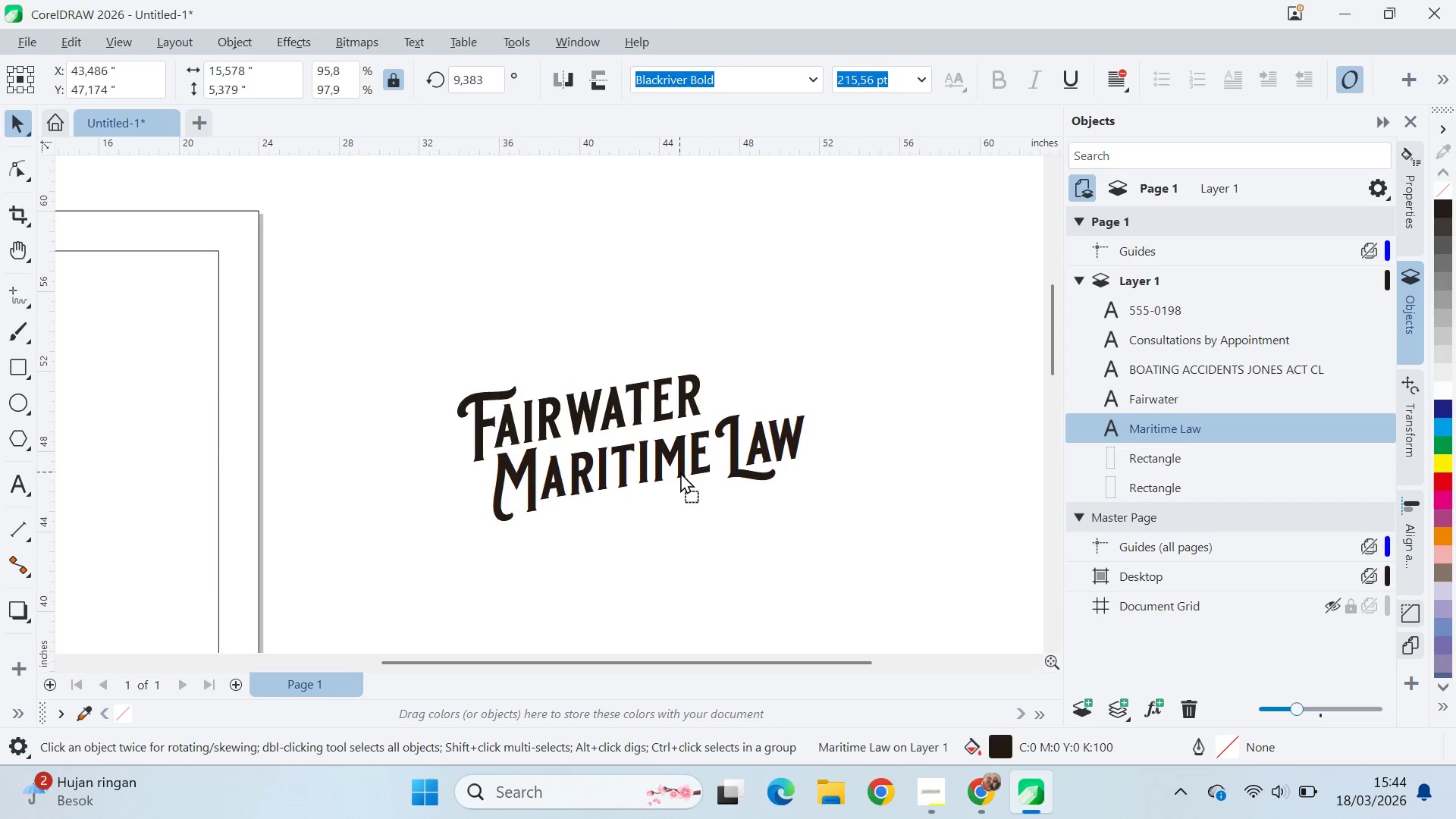 
hold_key(key=ShiftLeft, duration=0.67)
 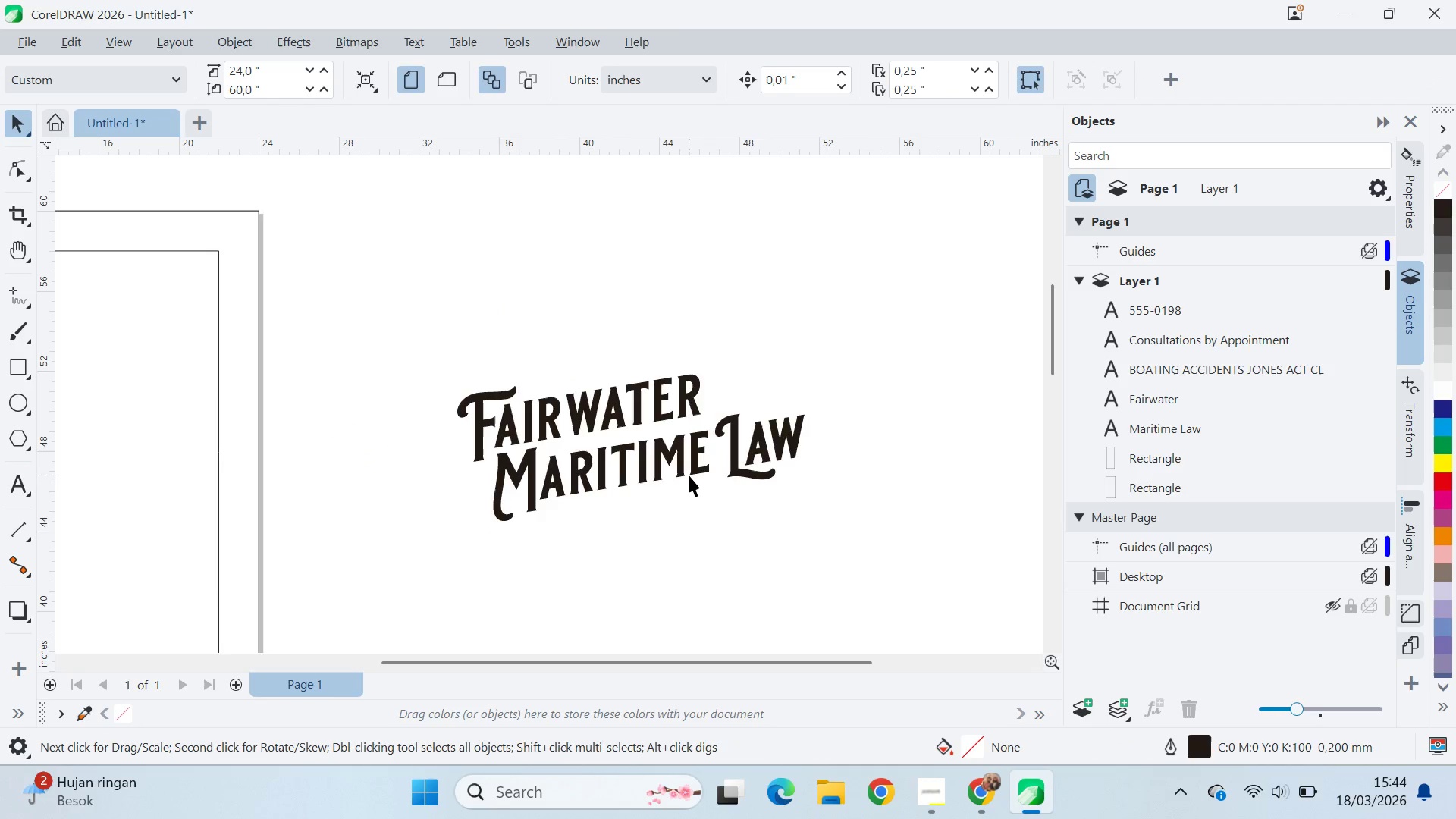 
left_click_drag(start_coordinate=[689, 469], to_coordinate=[637, 463])
 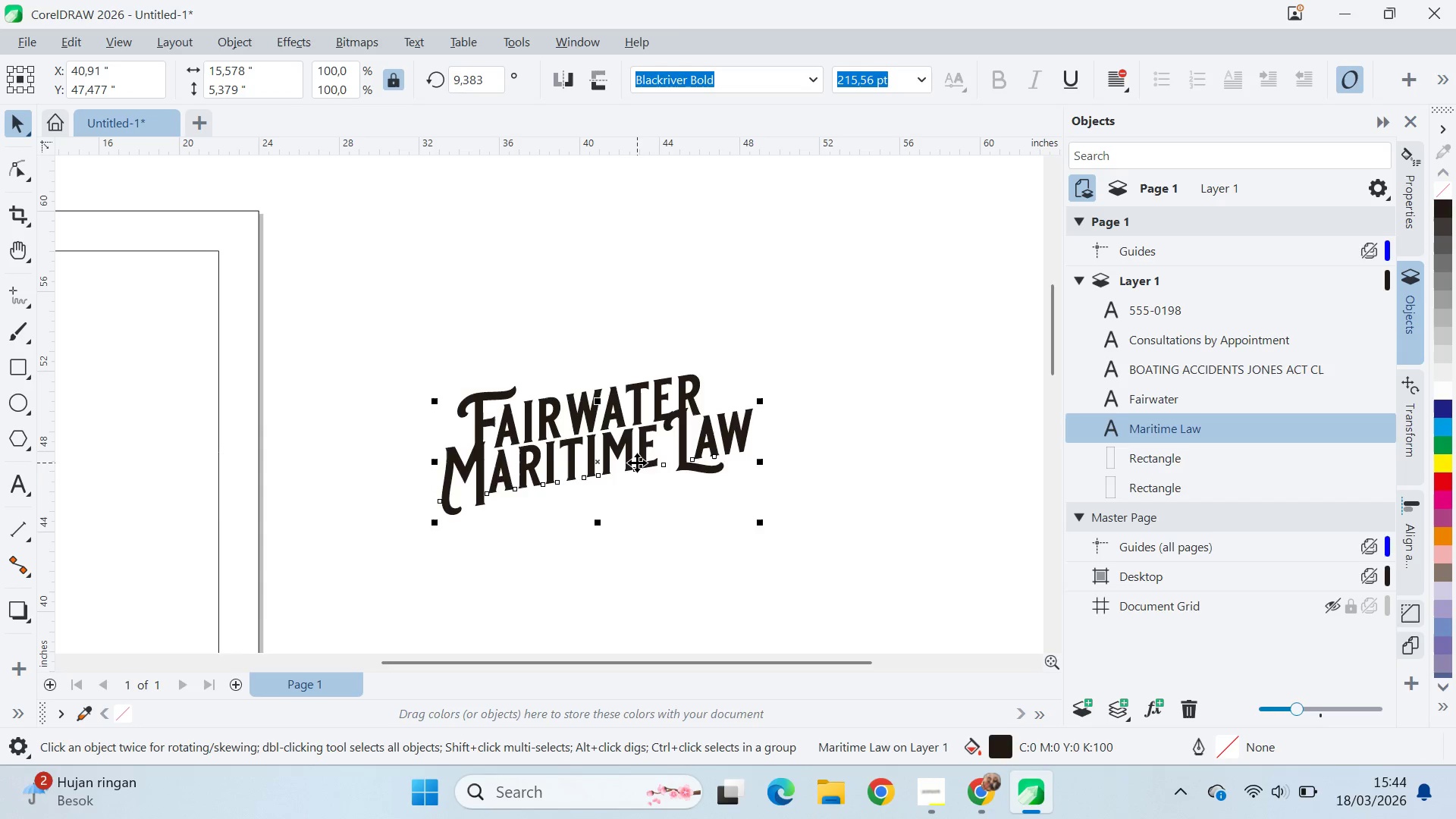 
key(Control+Z)
 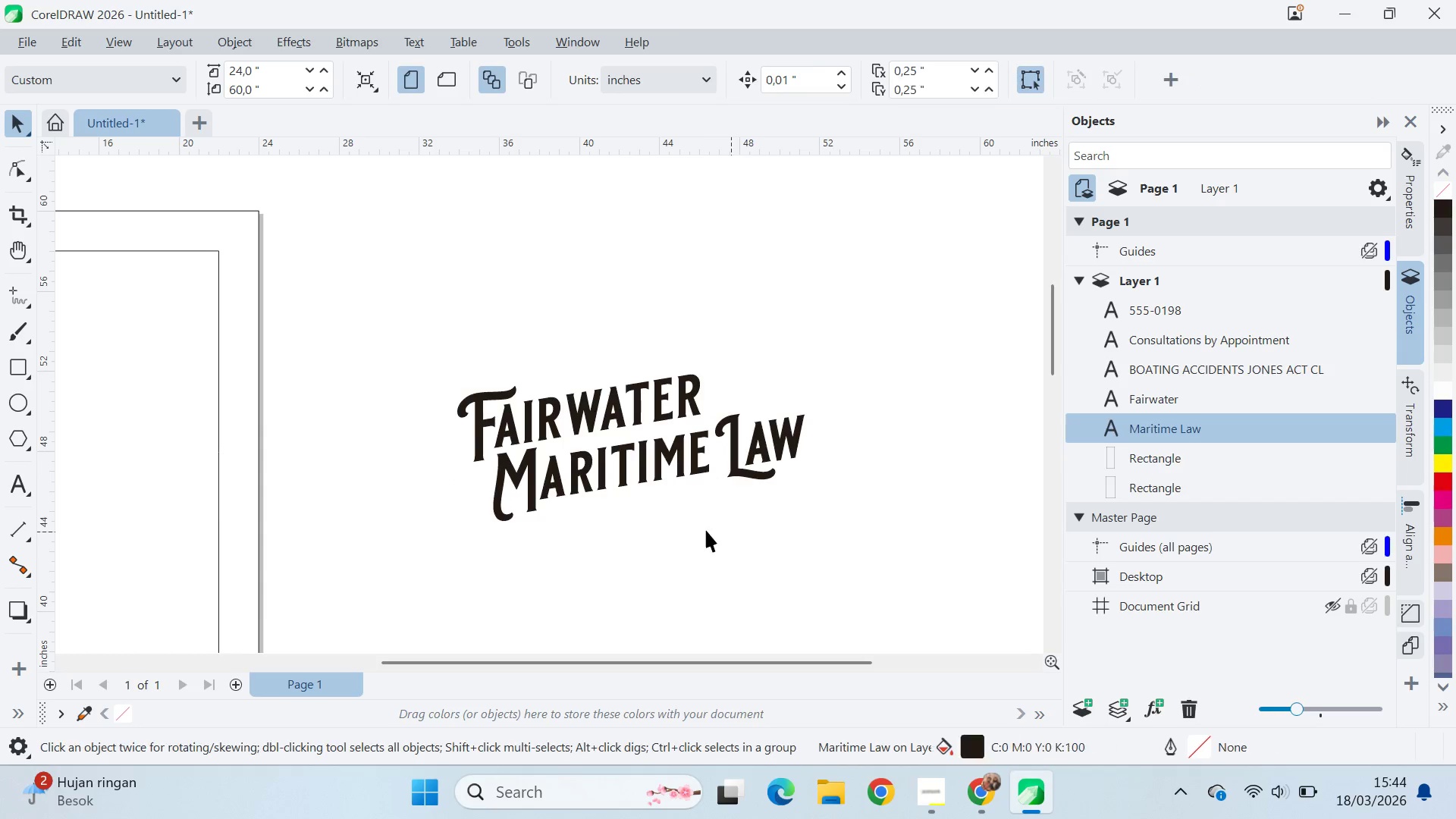 
scroll: coordinate [695, 530], scroll_direction: down, amount: 6.0
 